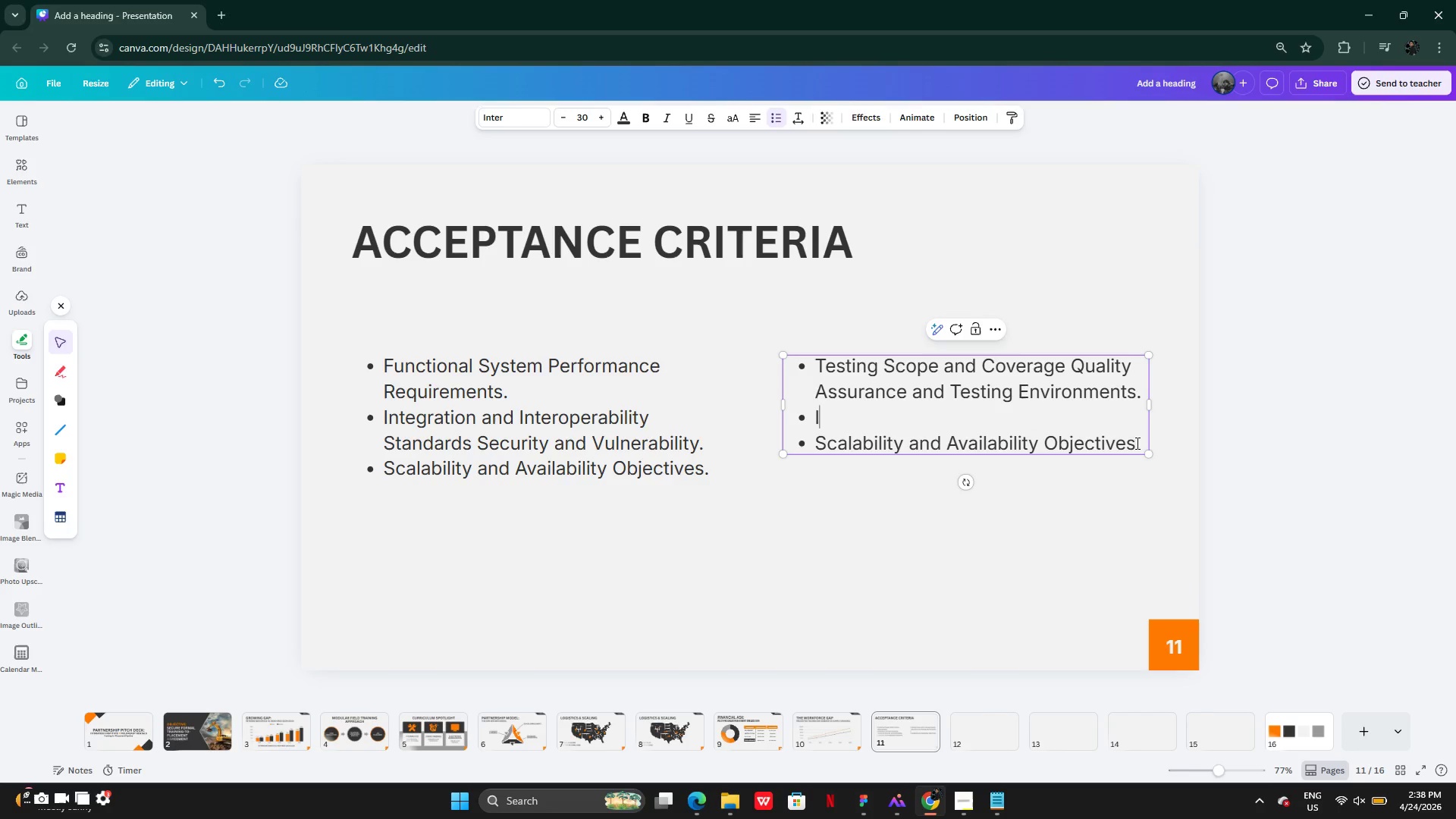 
key(Backspace)
 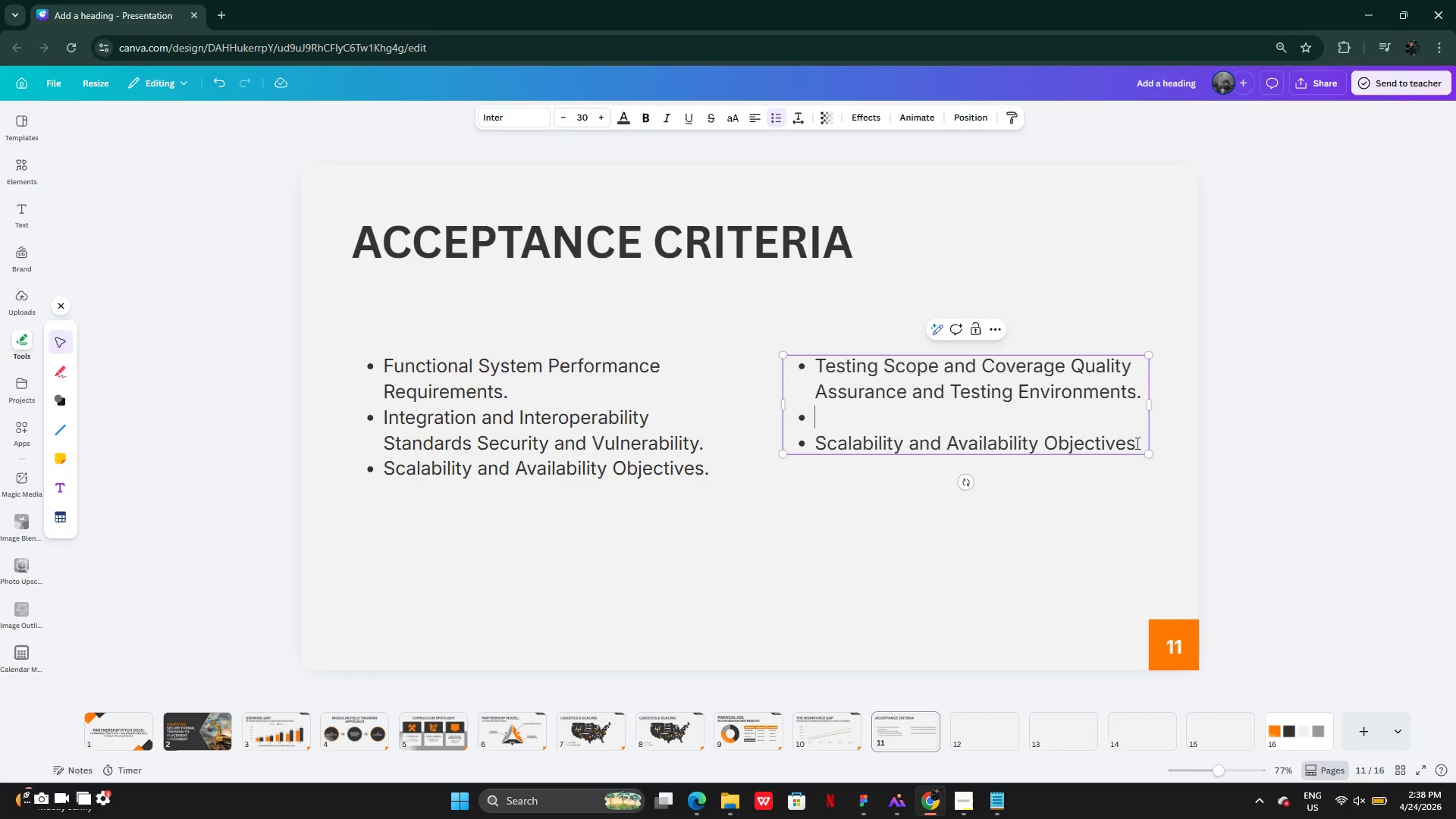 
wait(10.23)
 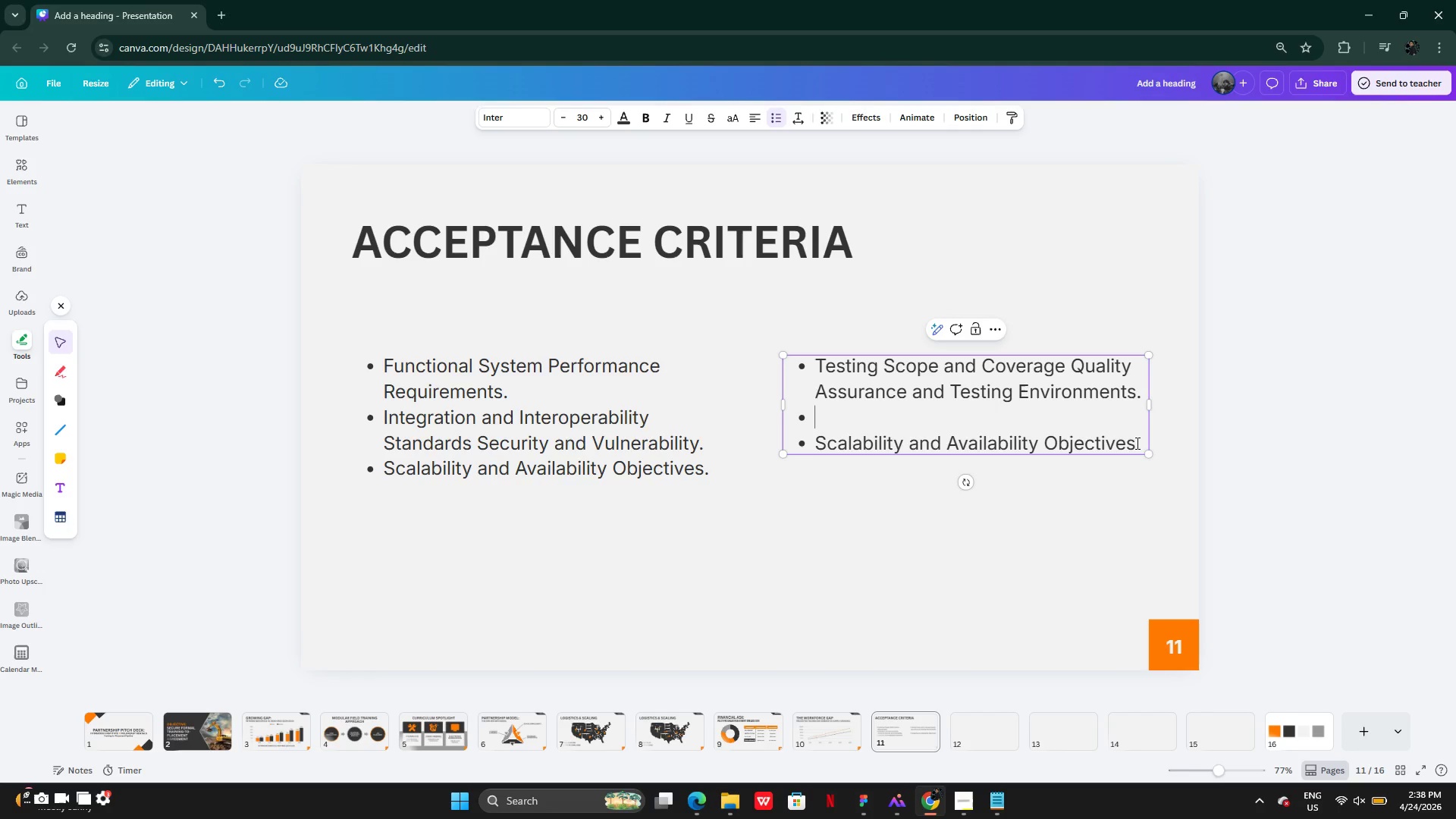 
type(Performance Metric Baselines)
 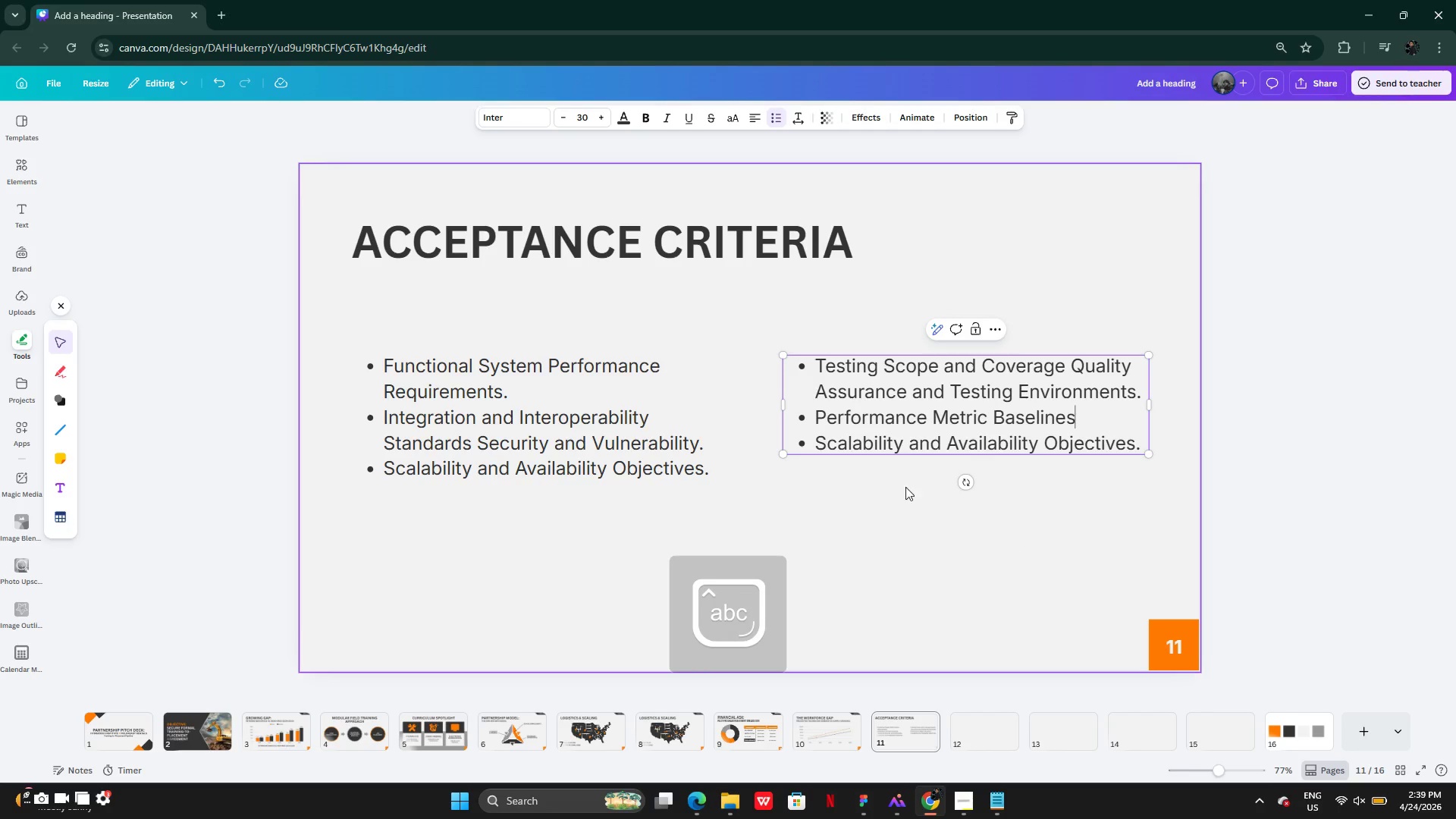 
left_click([825, 447])
 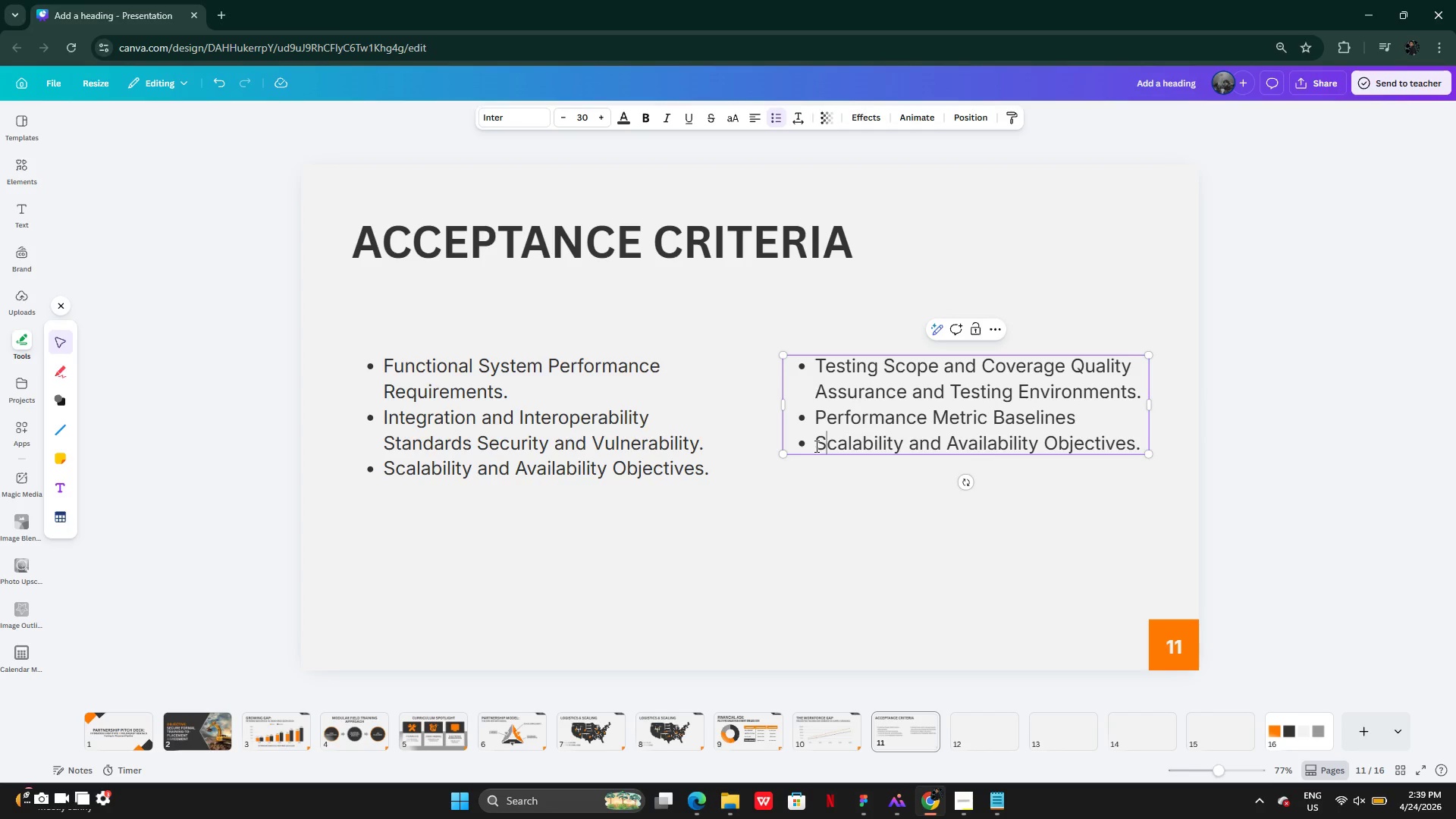 
left_click_drag(start_coordinate=[815, 446], to_coordinate=[1166, 437])
 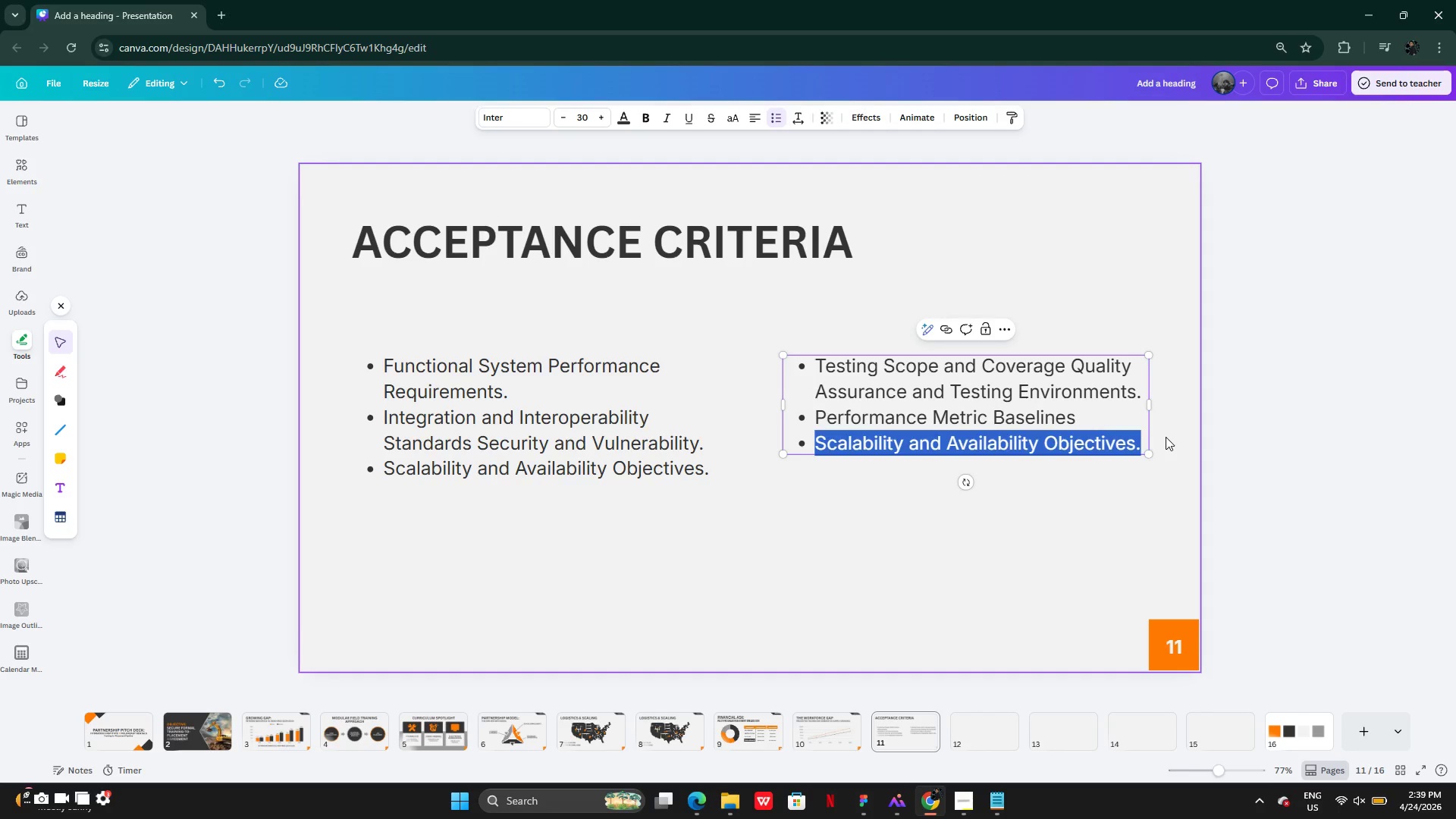 
key(Backspace)
 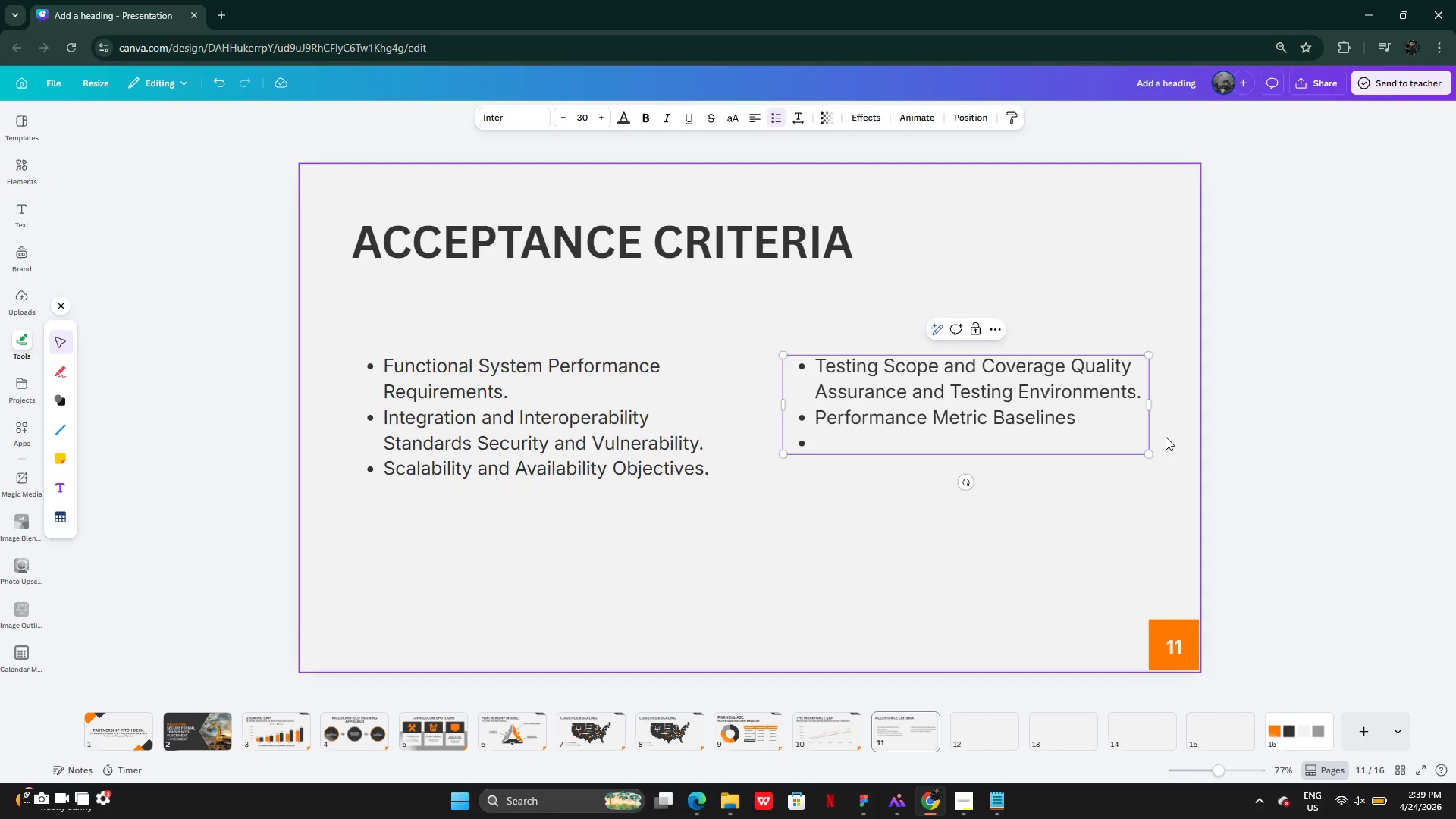 
wait(5.41)
 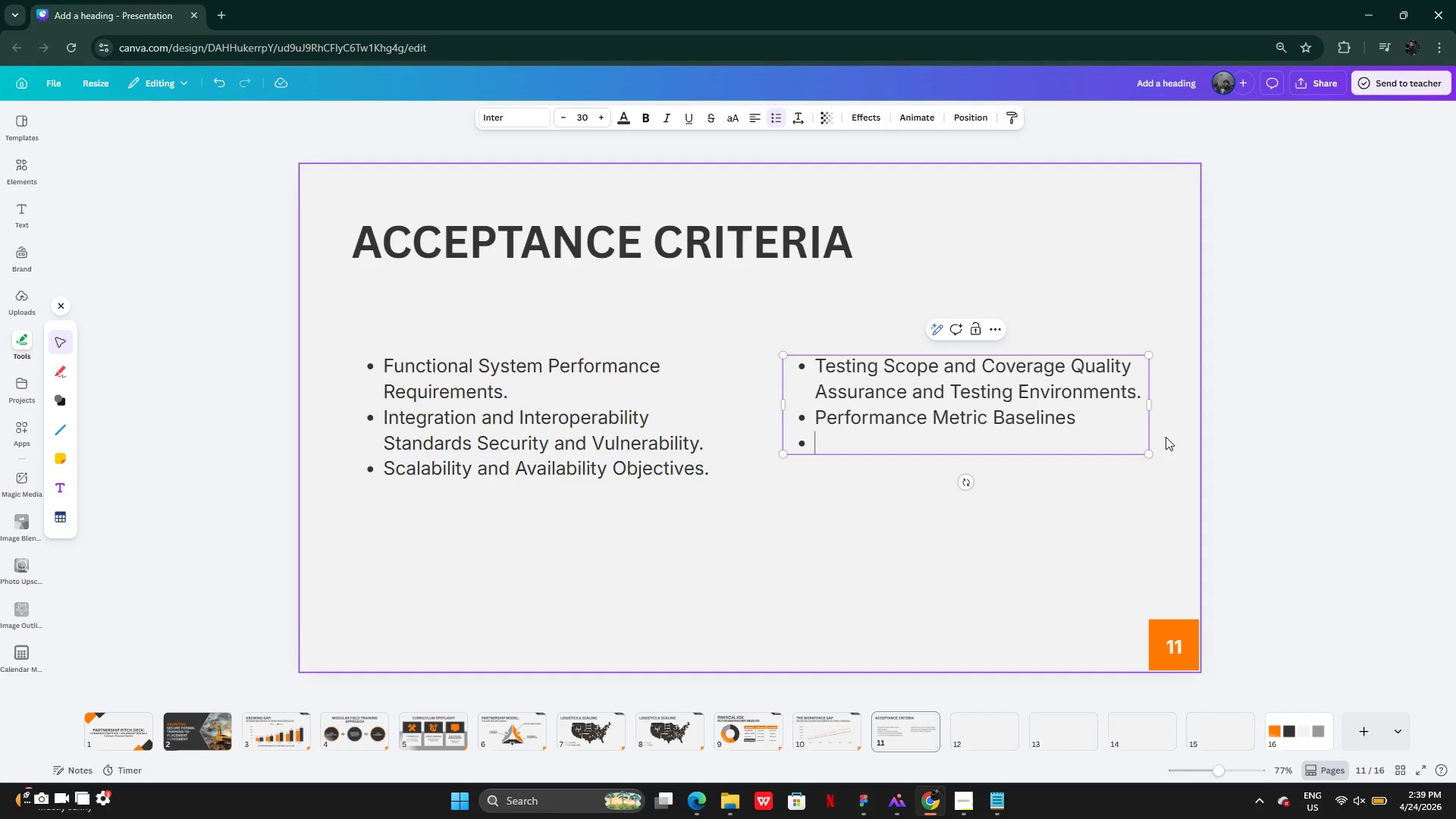 
type(Deployment and Realeases Procedures.\)
key(Backspace)
 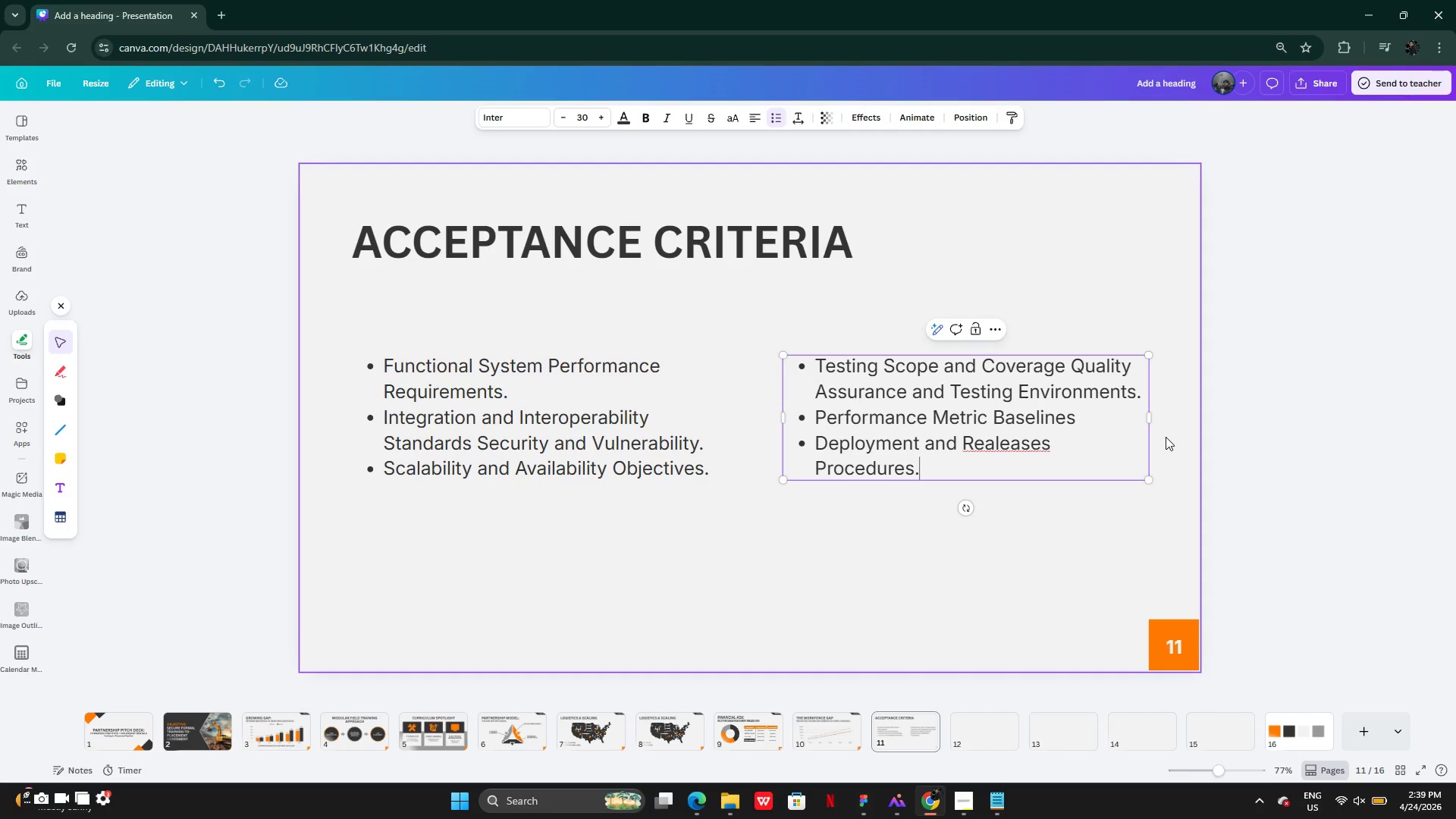 
key(Enter)
 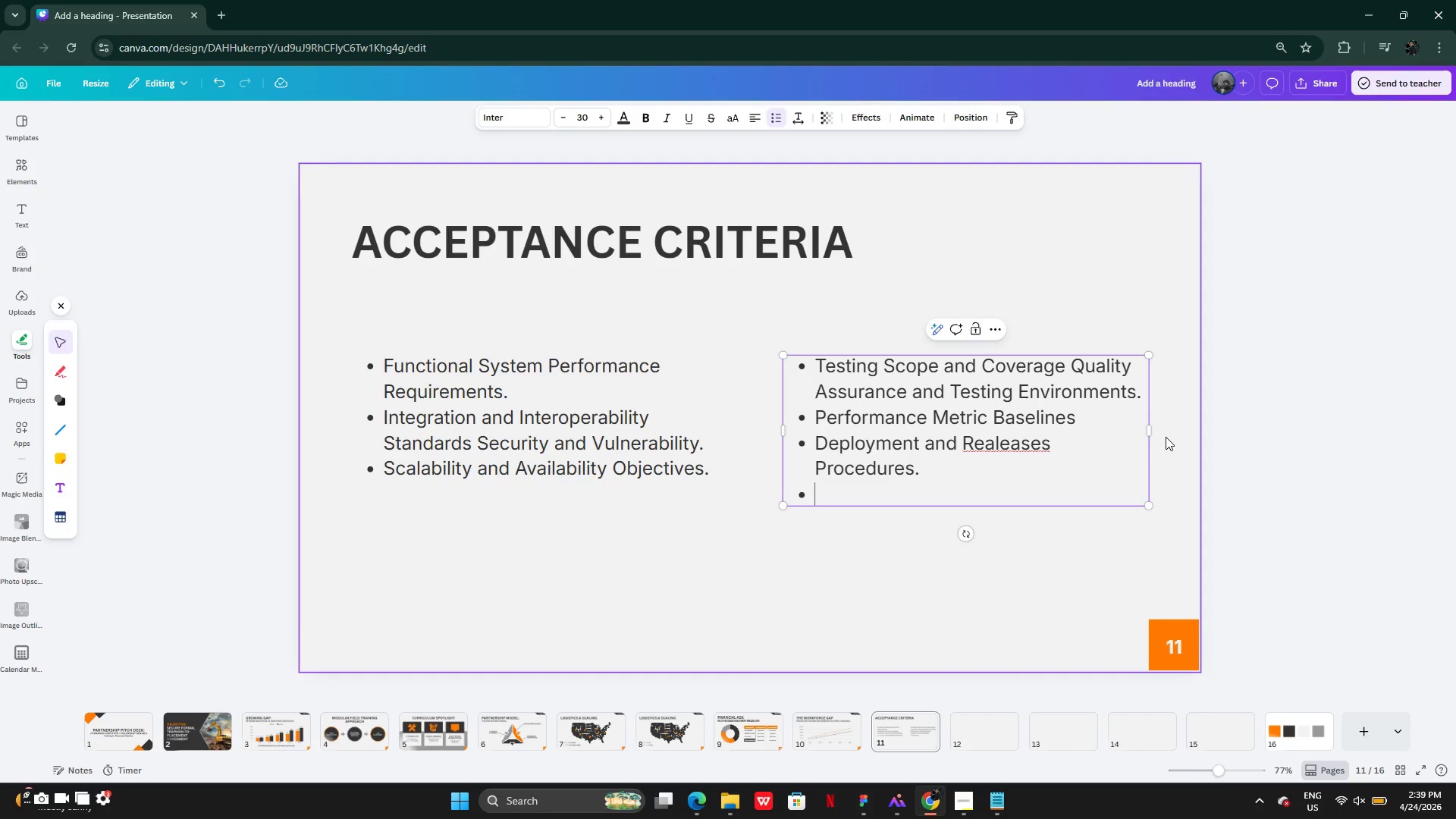 
wait(9.41)
 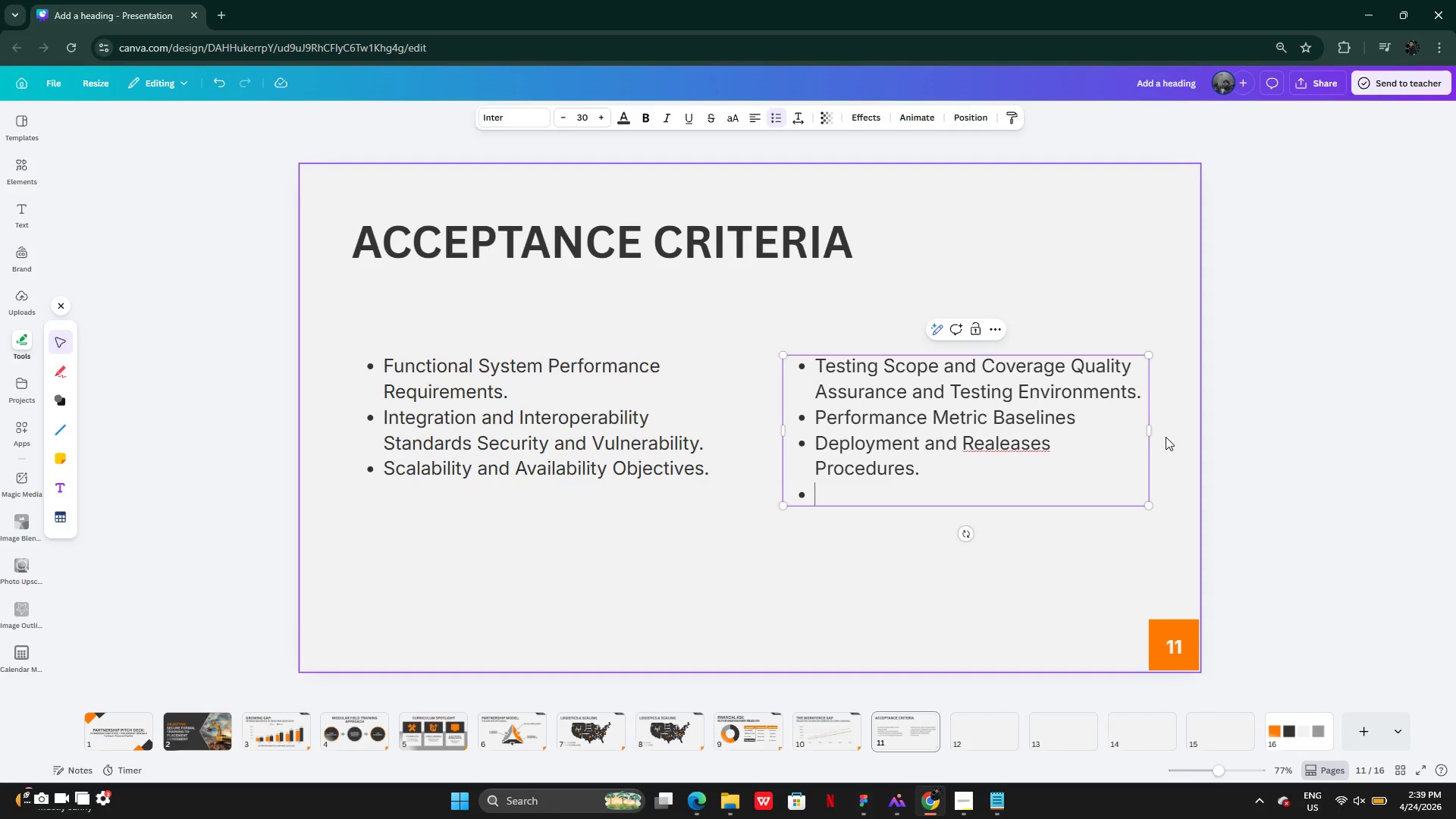 
type(Operational Di)
key(Backspace)
type(ocumentation)
 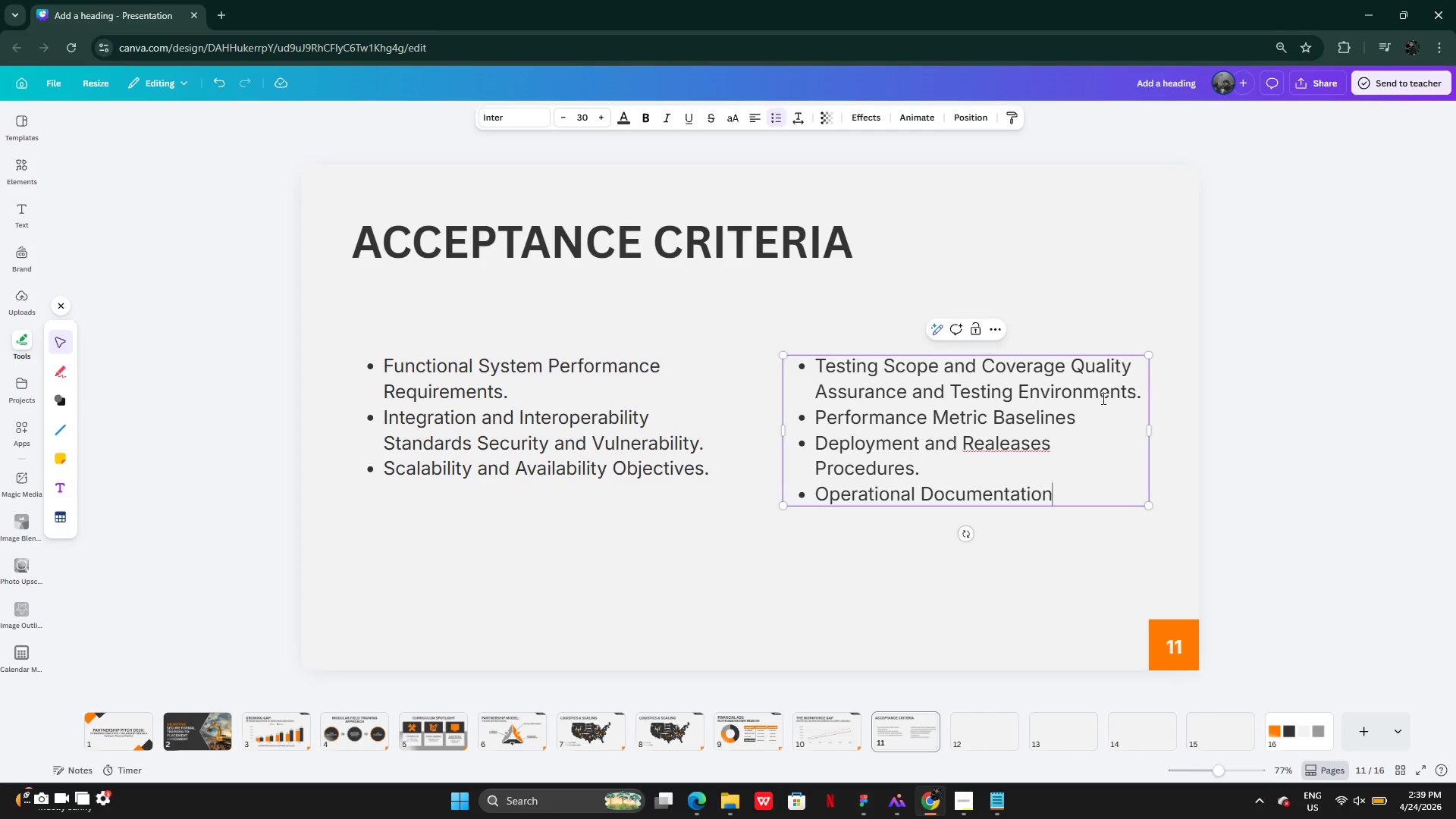 
left_click([1016, 448])
 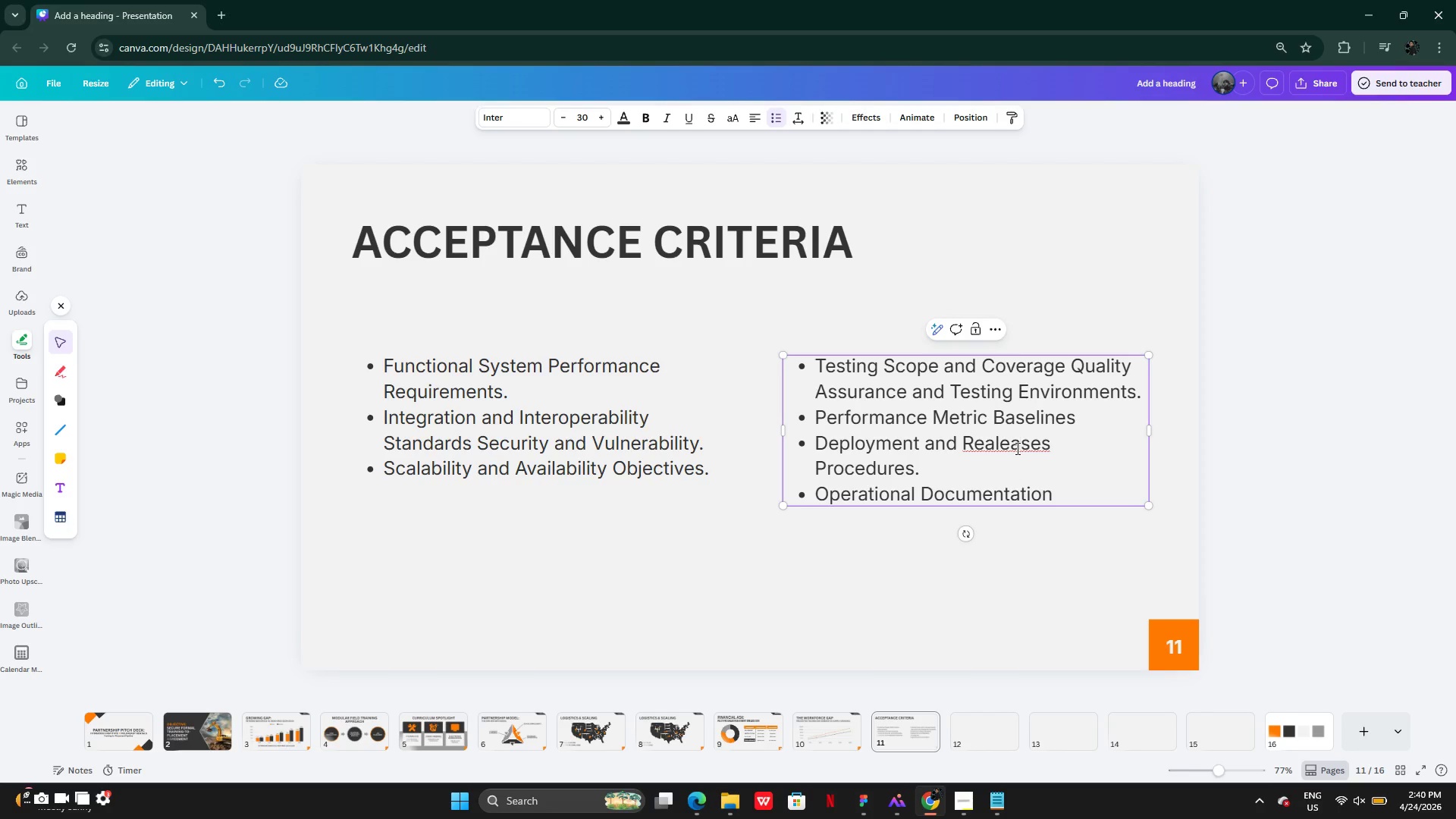 
key(Backspace)
 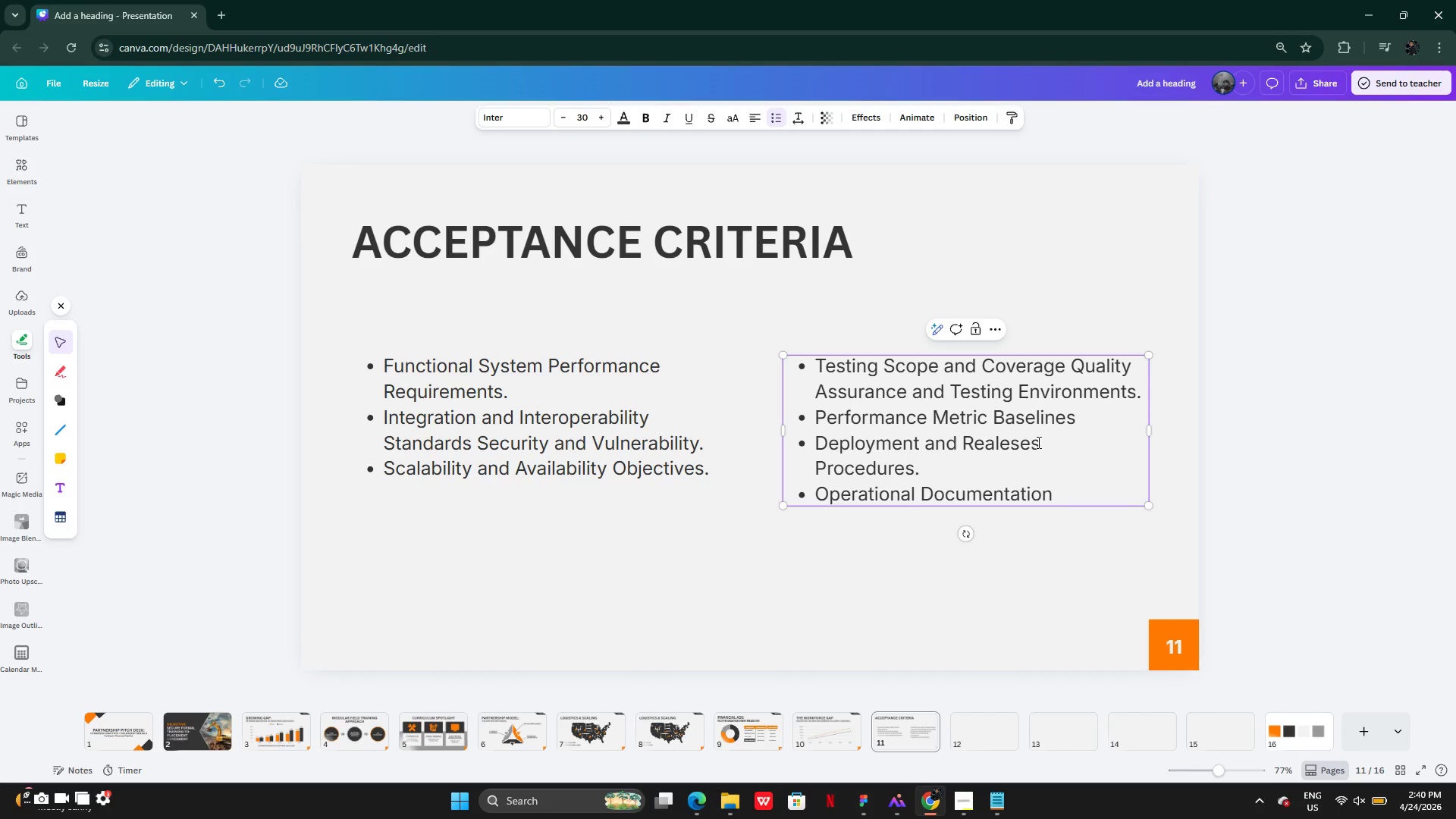 
wait(6.05)
 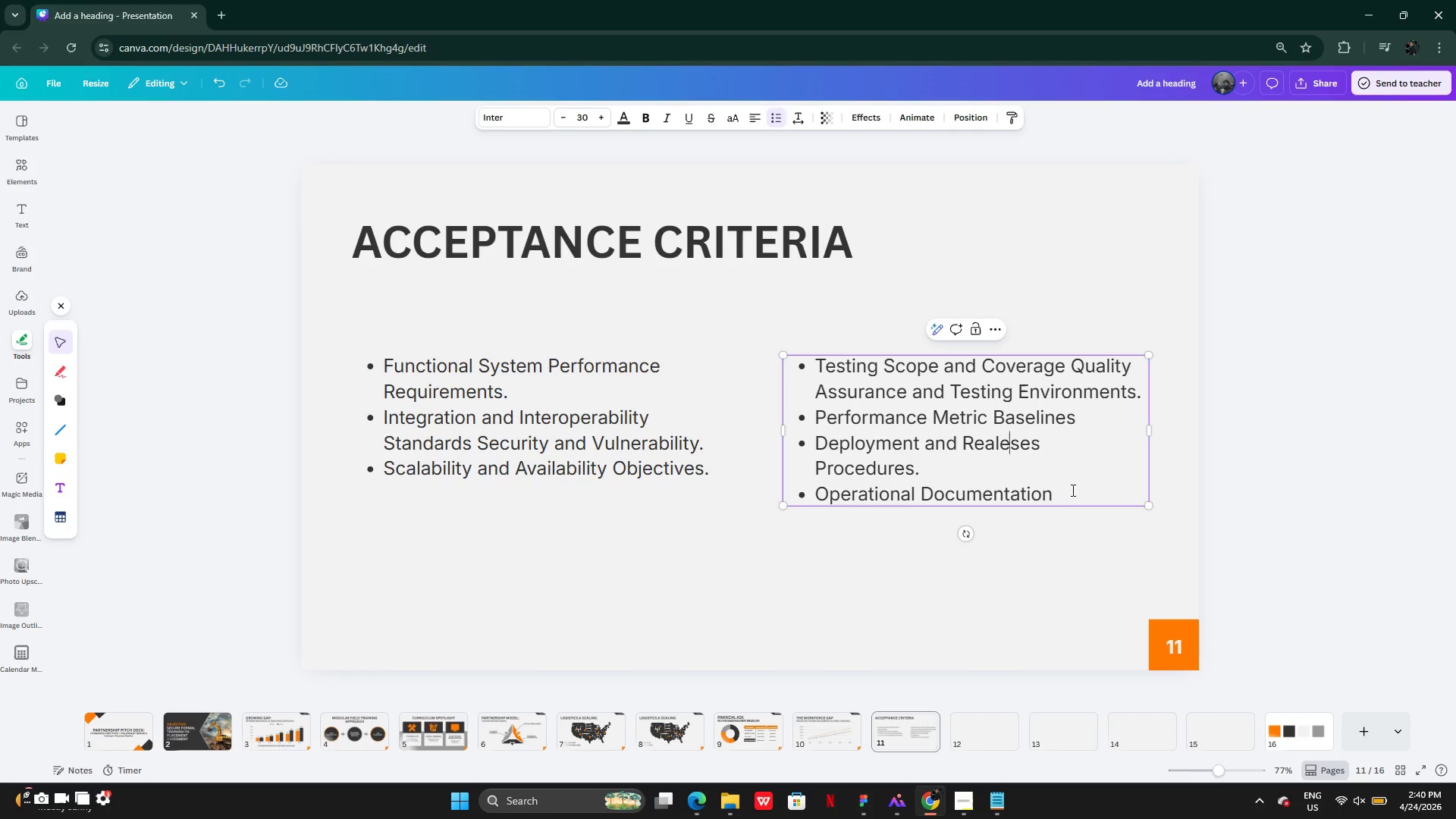 
key(Backspace)
 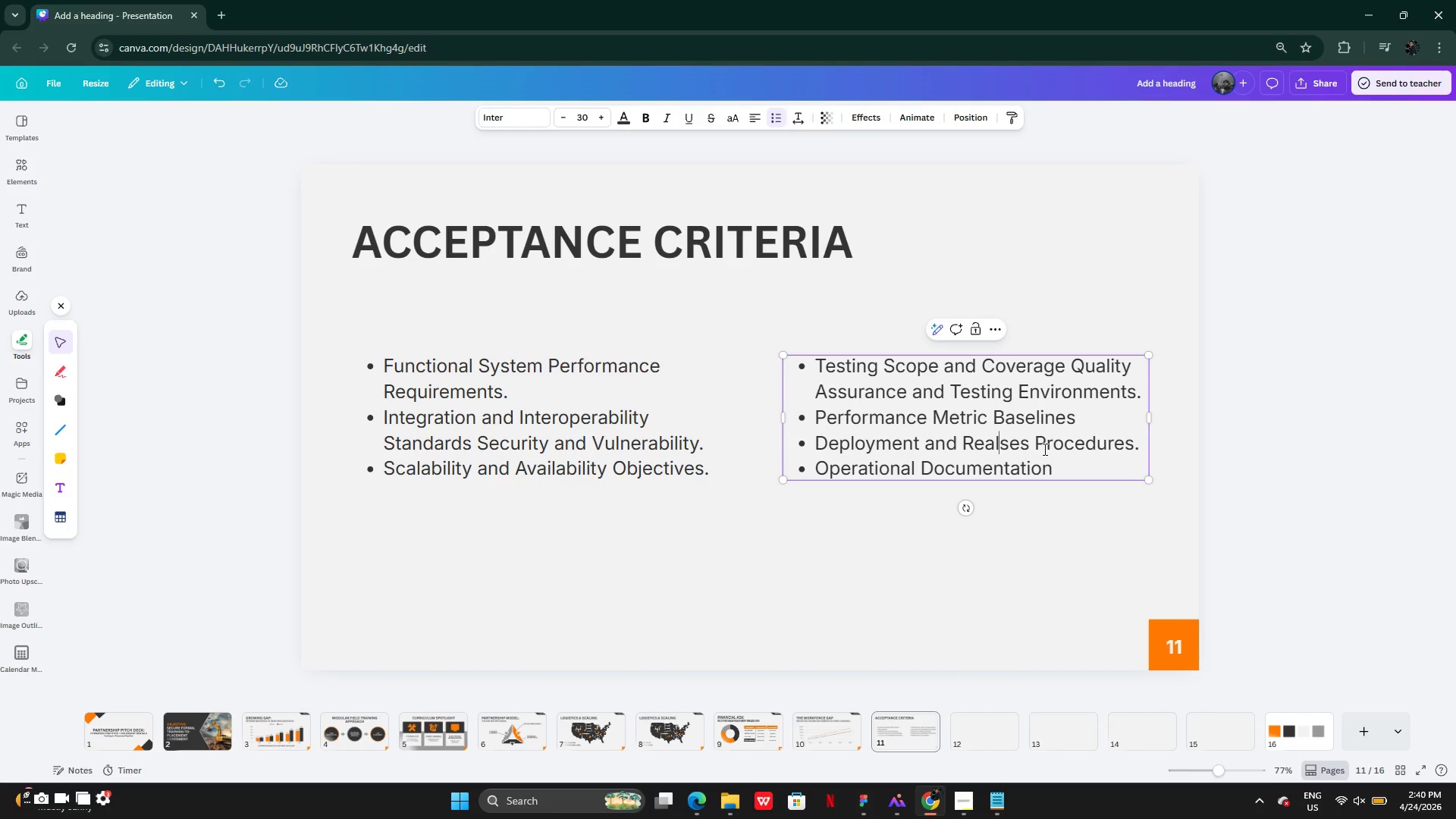 
key(Backspace)
 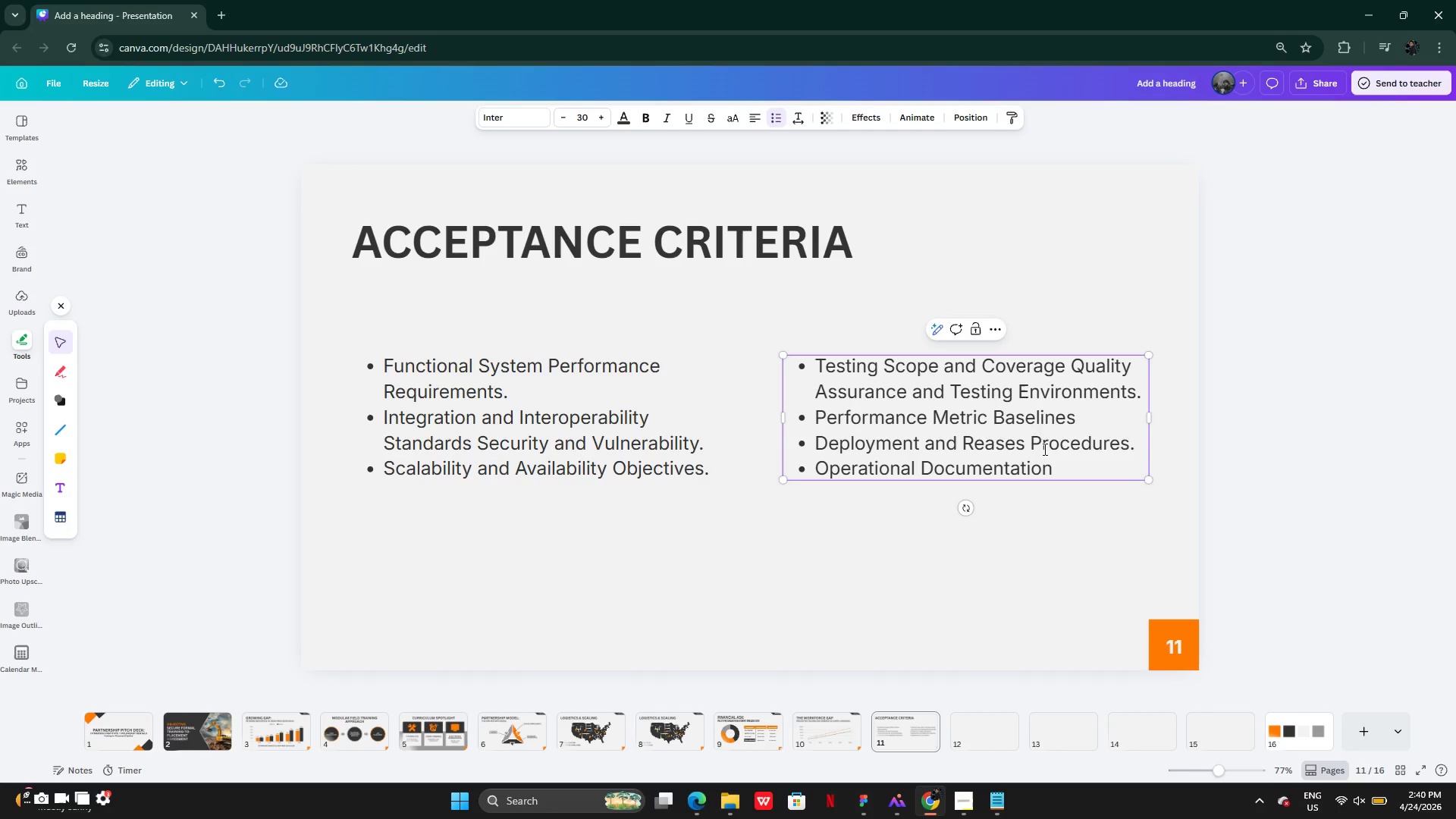 
key(Backspace)
 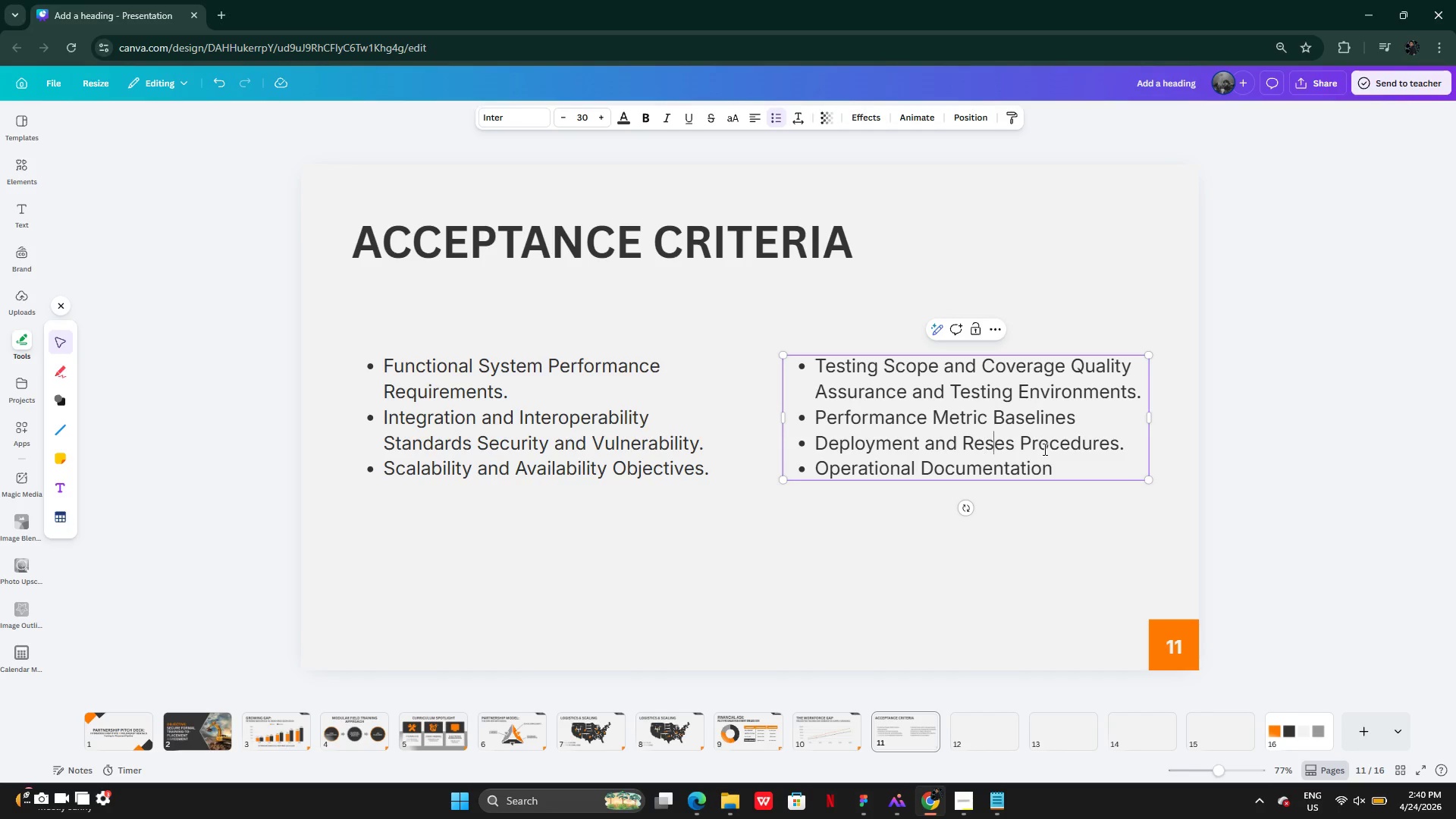 
key(ArrowRight)
 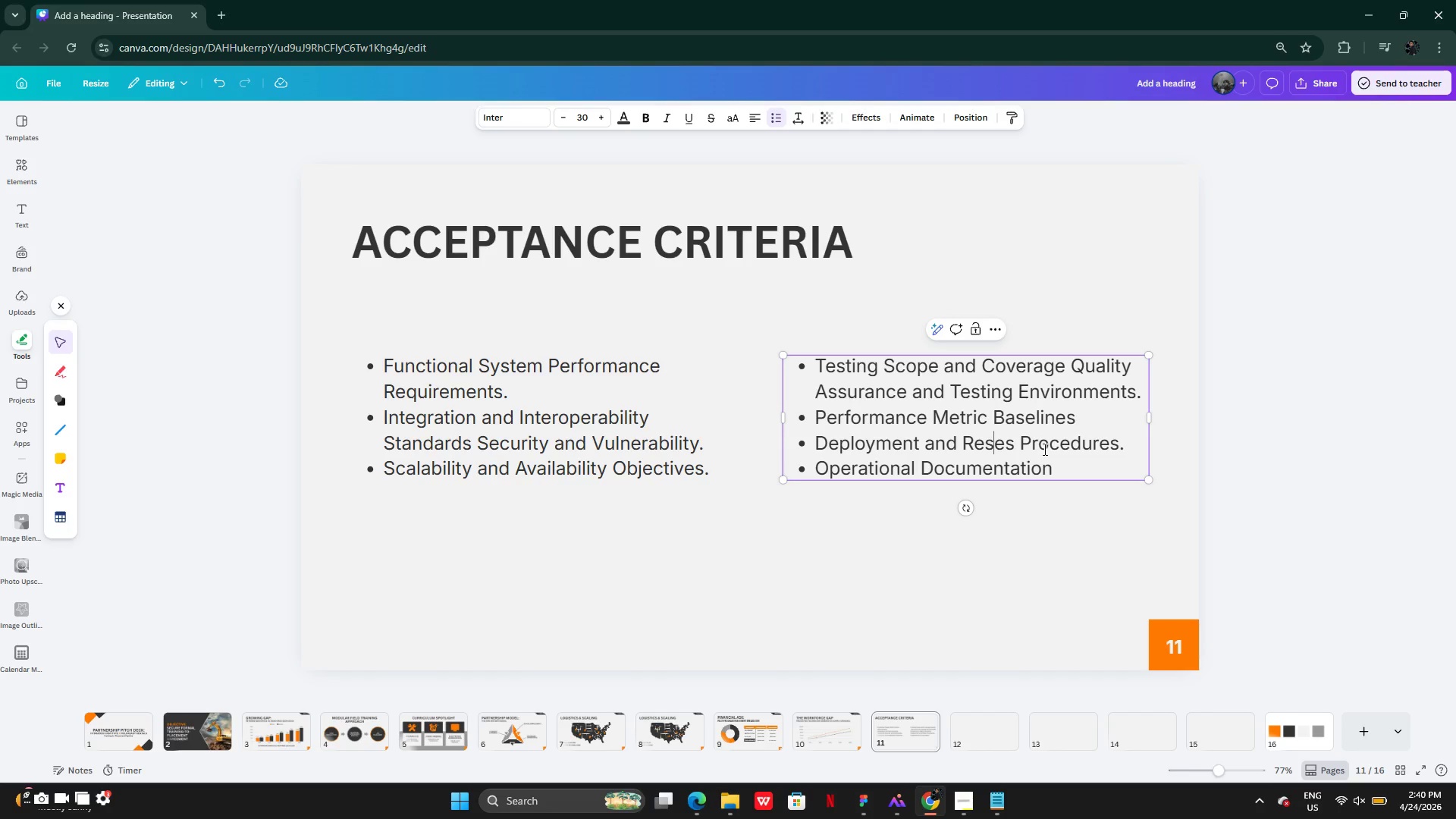 
key(ArrowRight)
 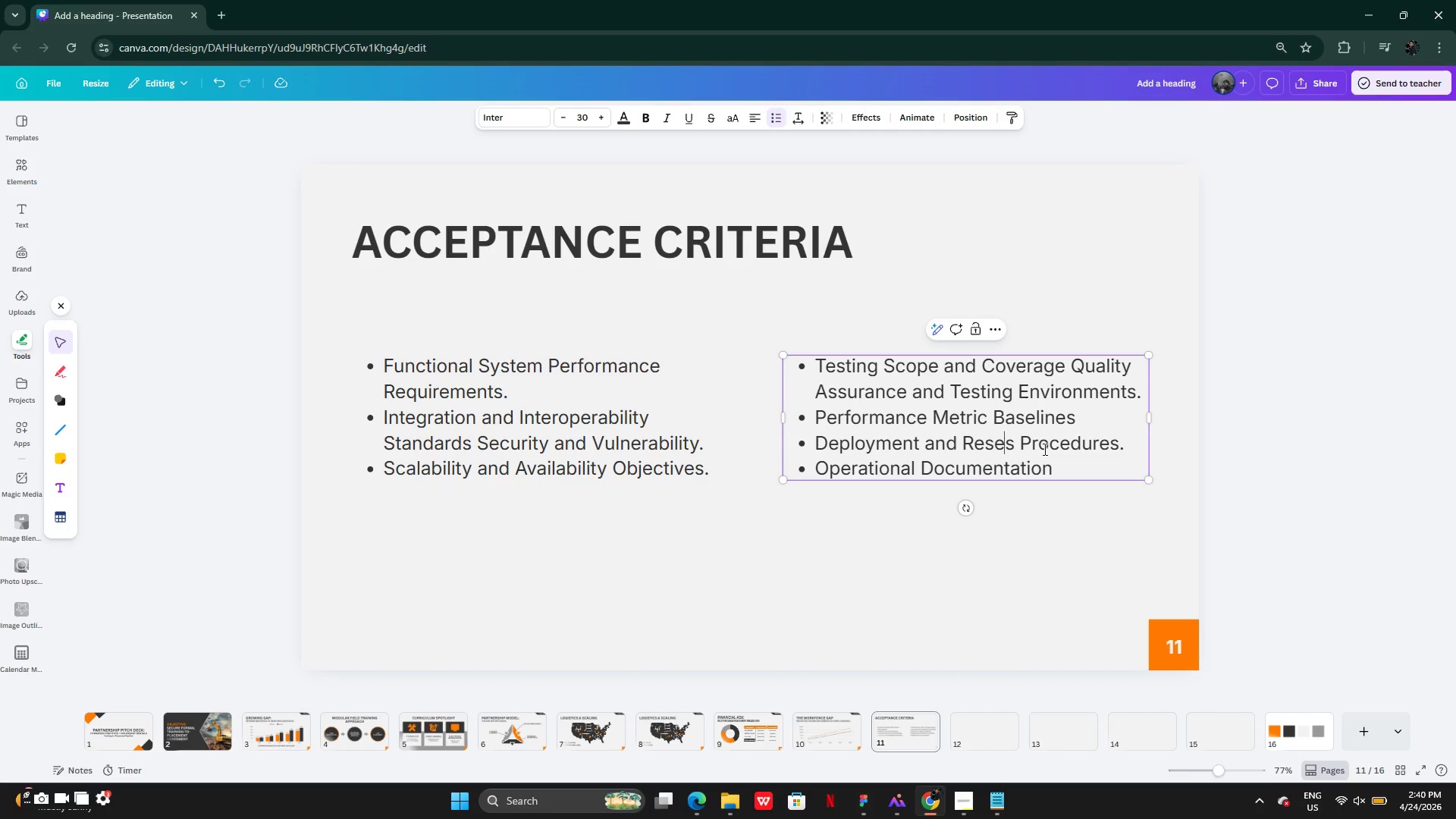 
key(ArrowRight)
 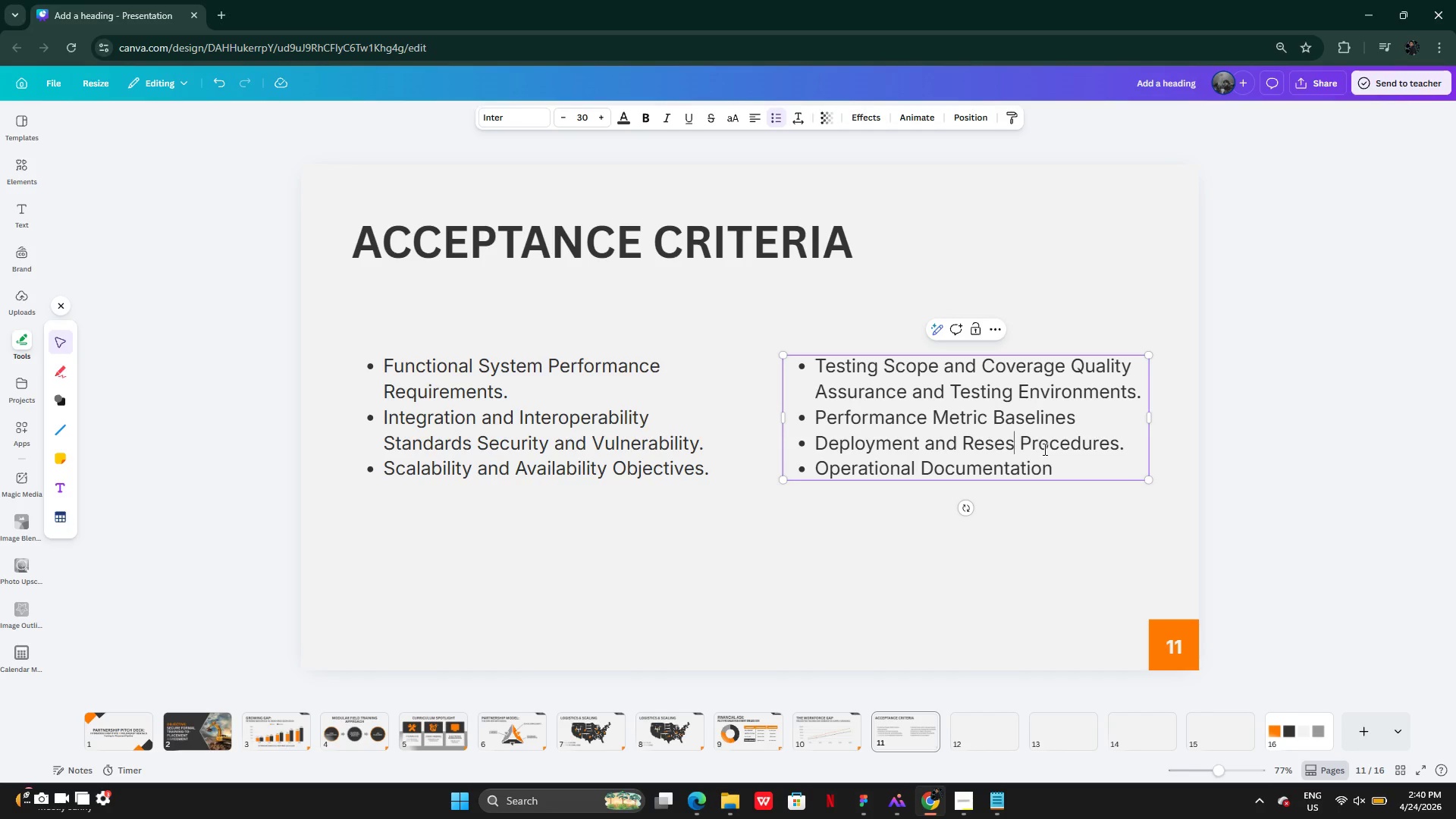 
key(Backspace)
key(Backspace)
type(leas)
 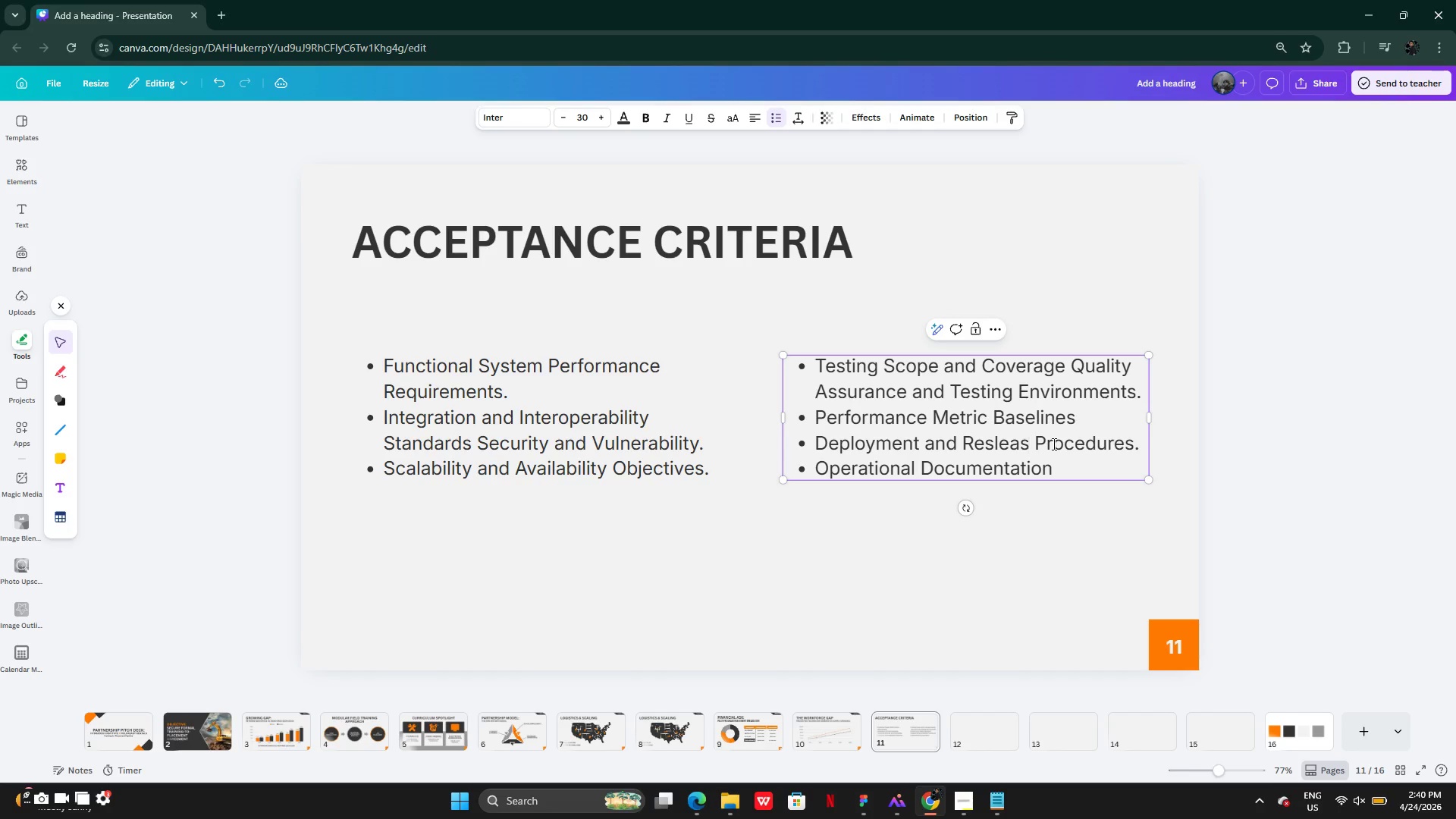 
key(E)
 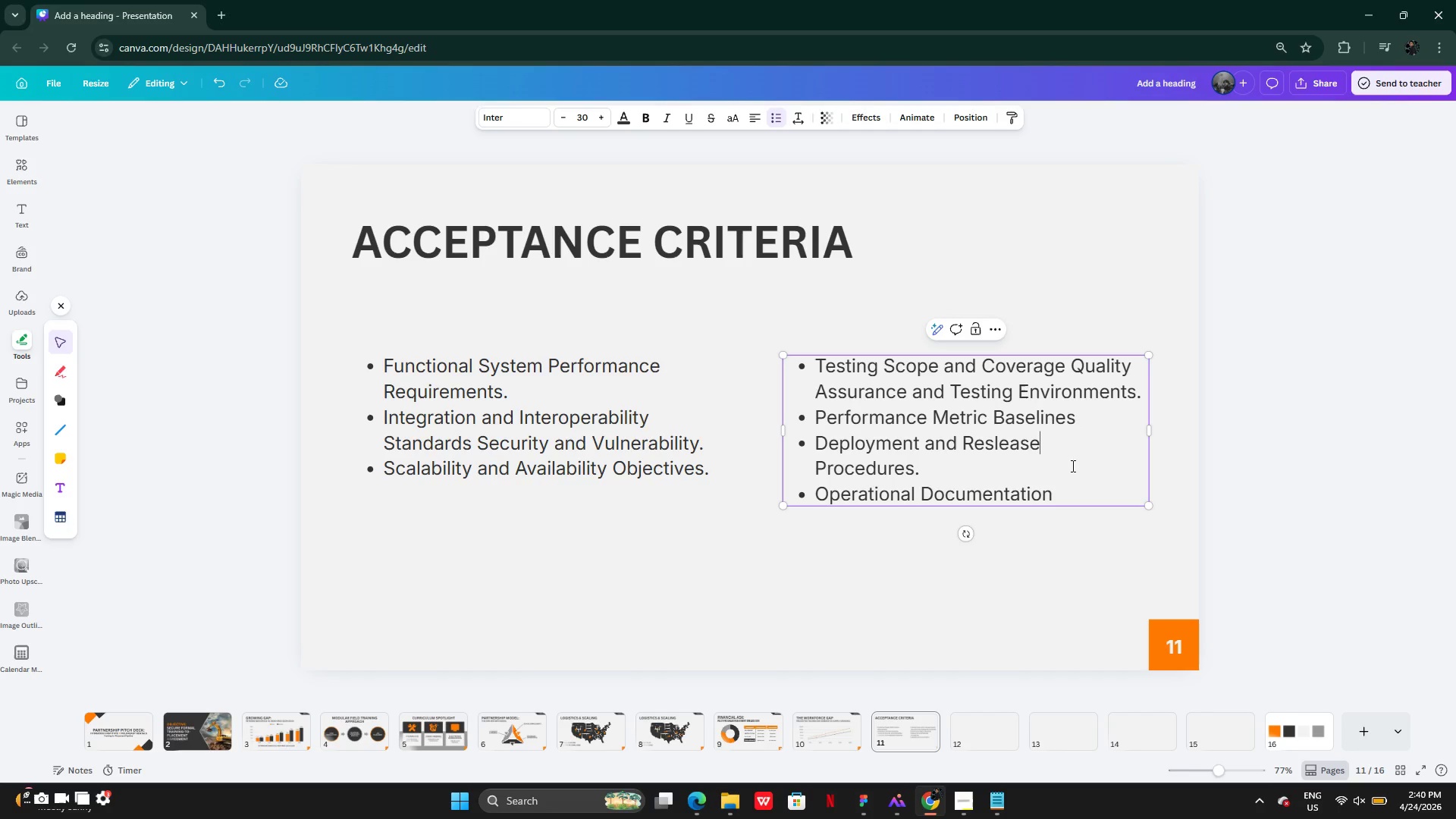 
left_click([1068, 501])
 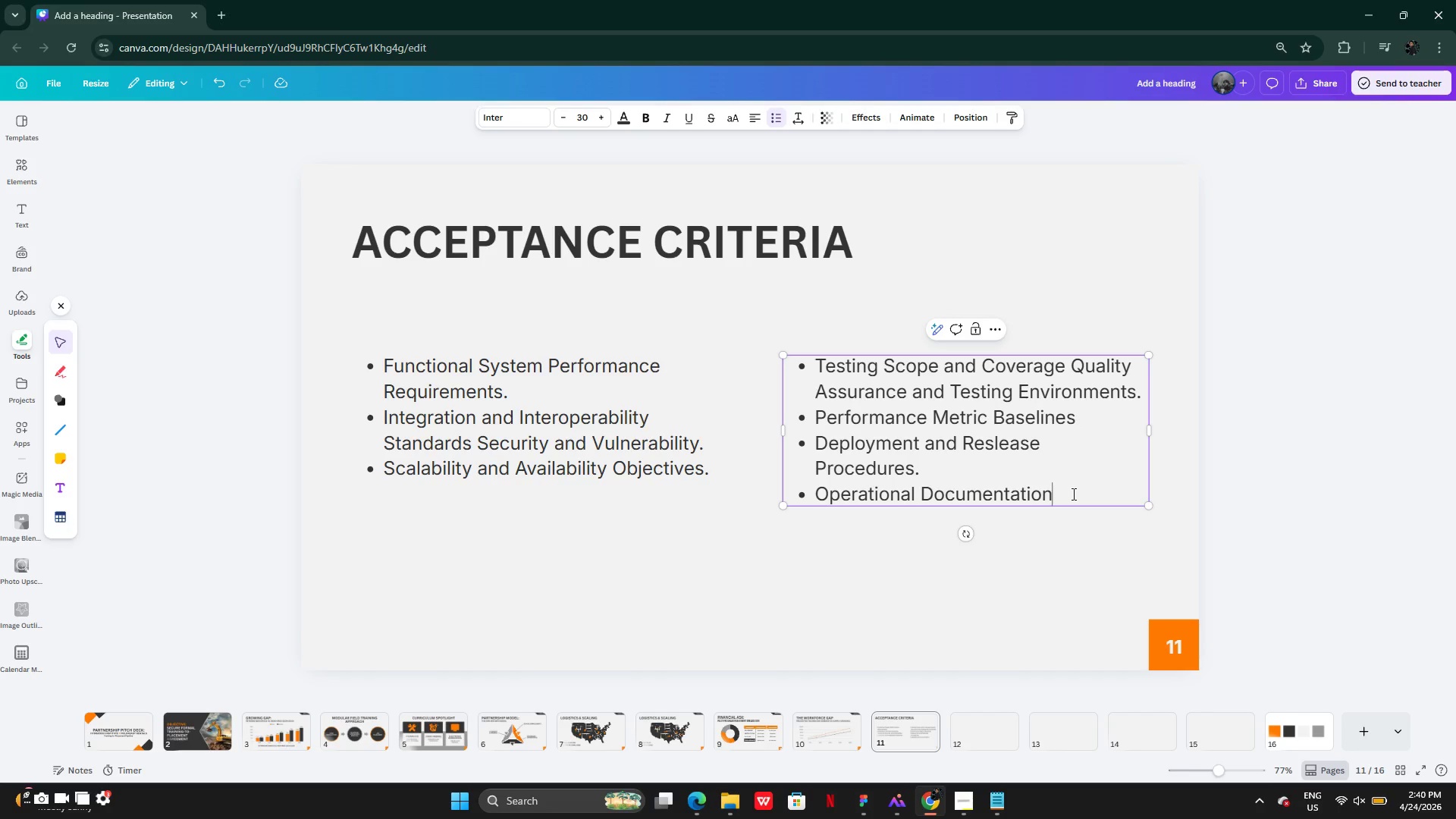 
type(Requirements.)
 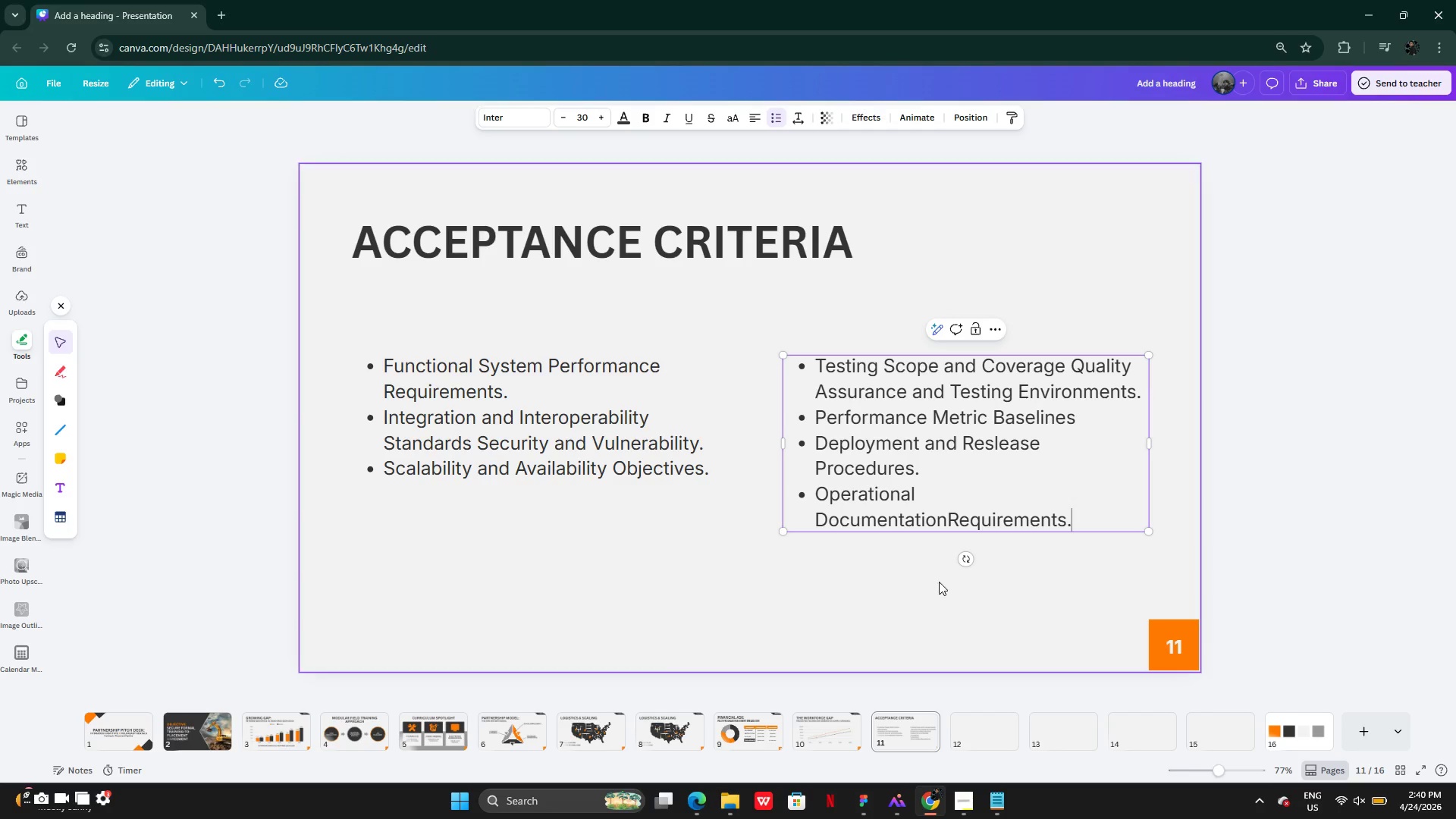 
left_click([956, 616])
 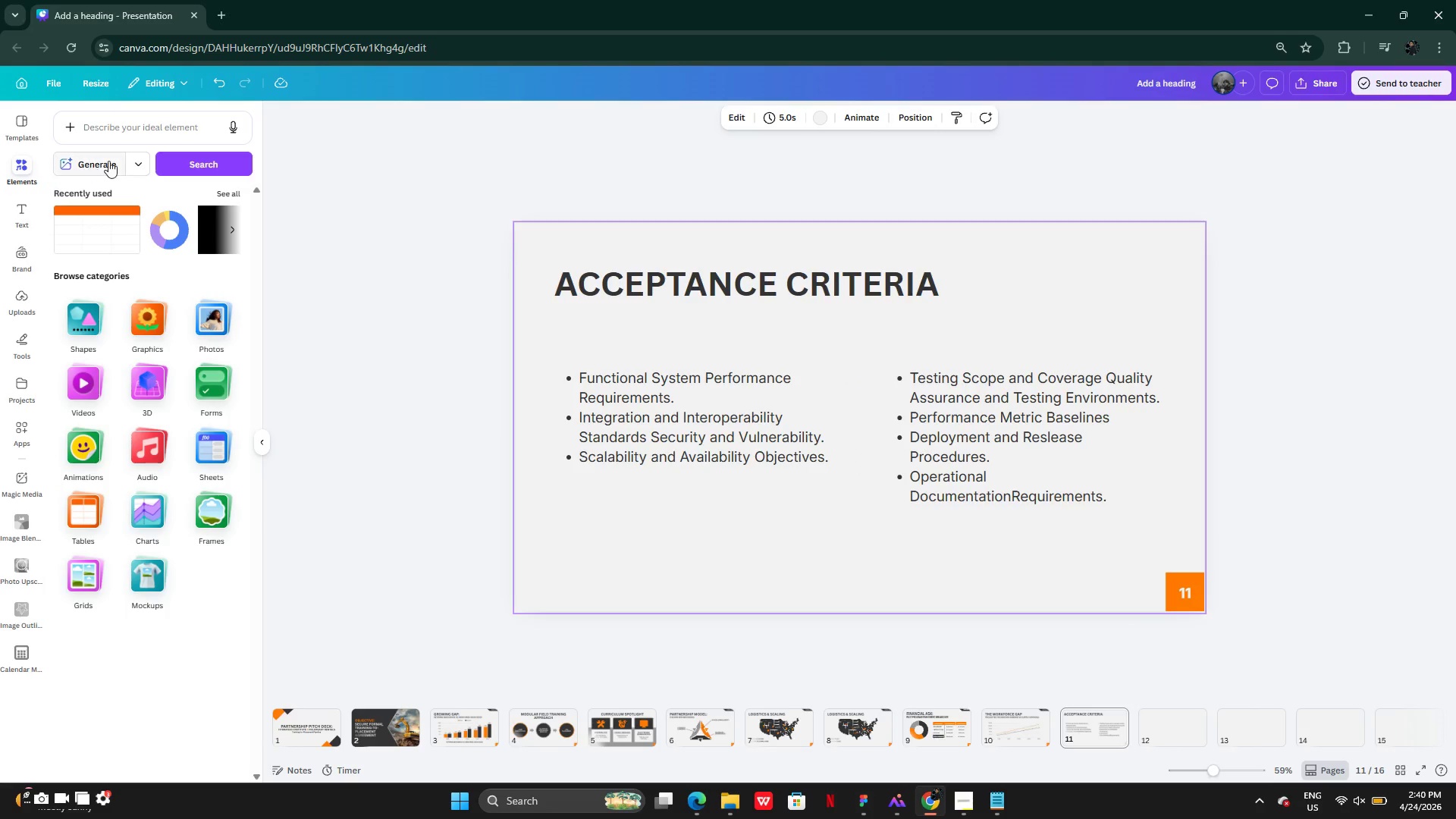 
left_click([97, 125])
 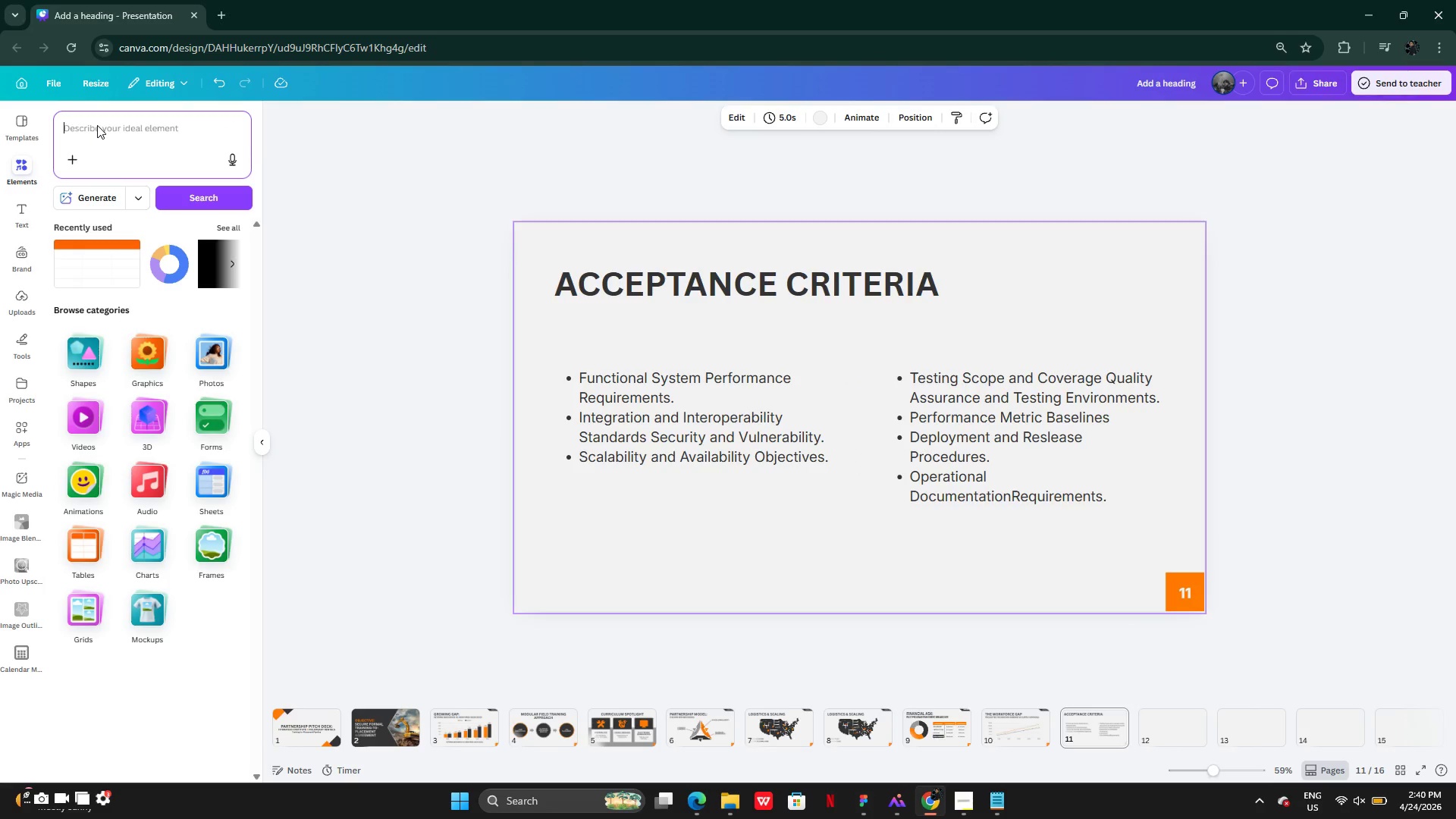 
type(ceck)
 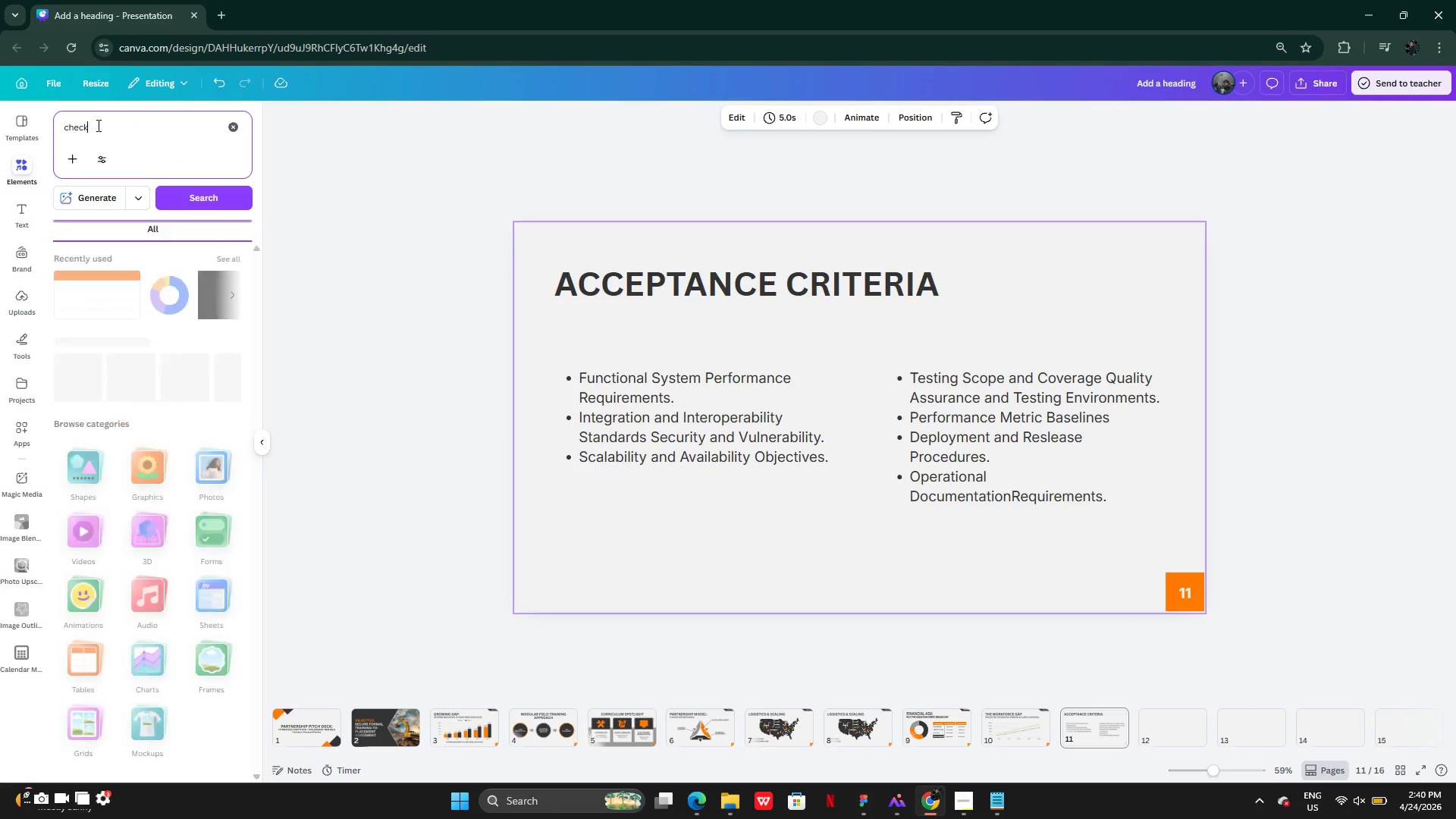 
key(Enter)
 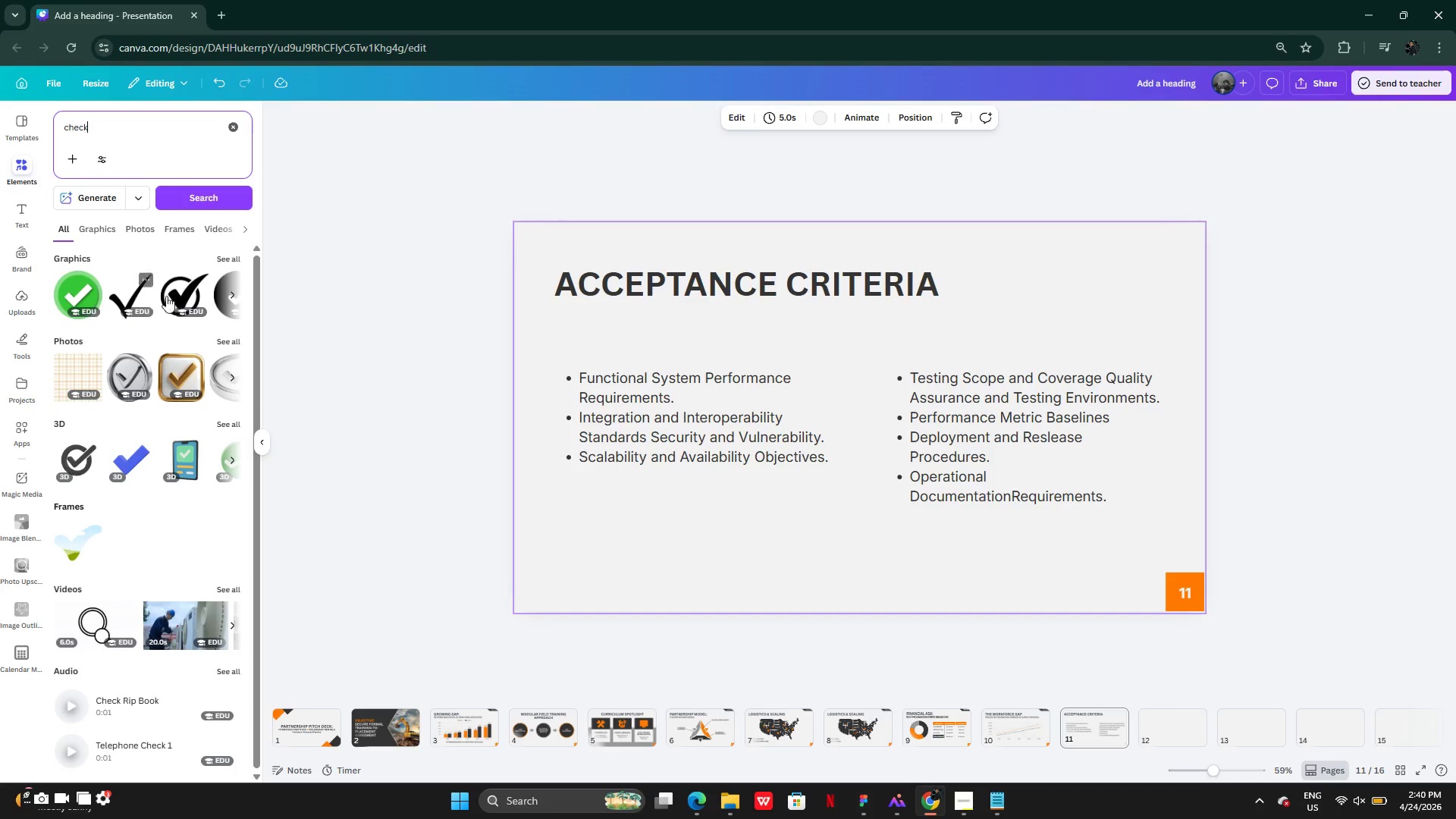 
left_click([229, 261])
 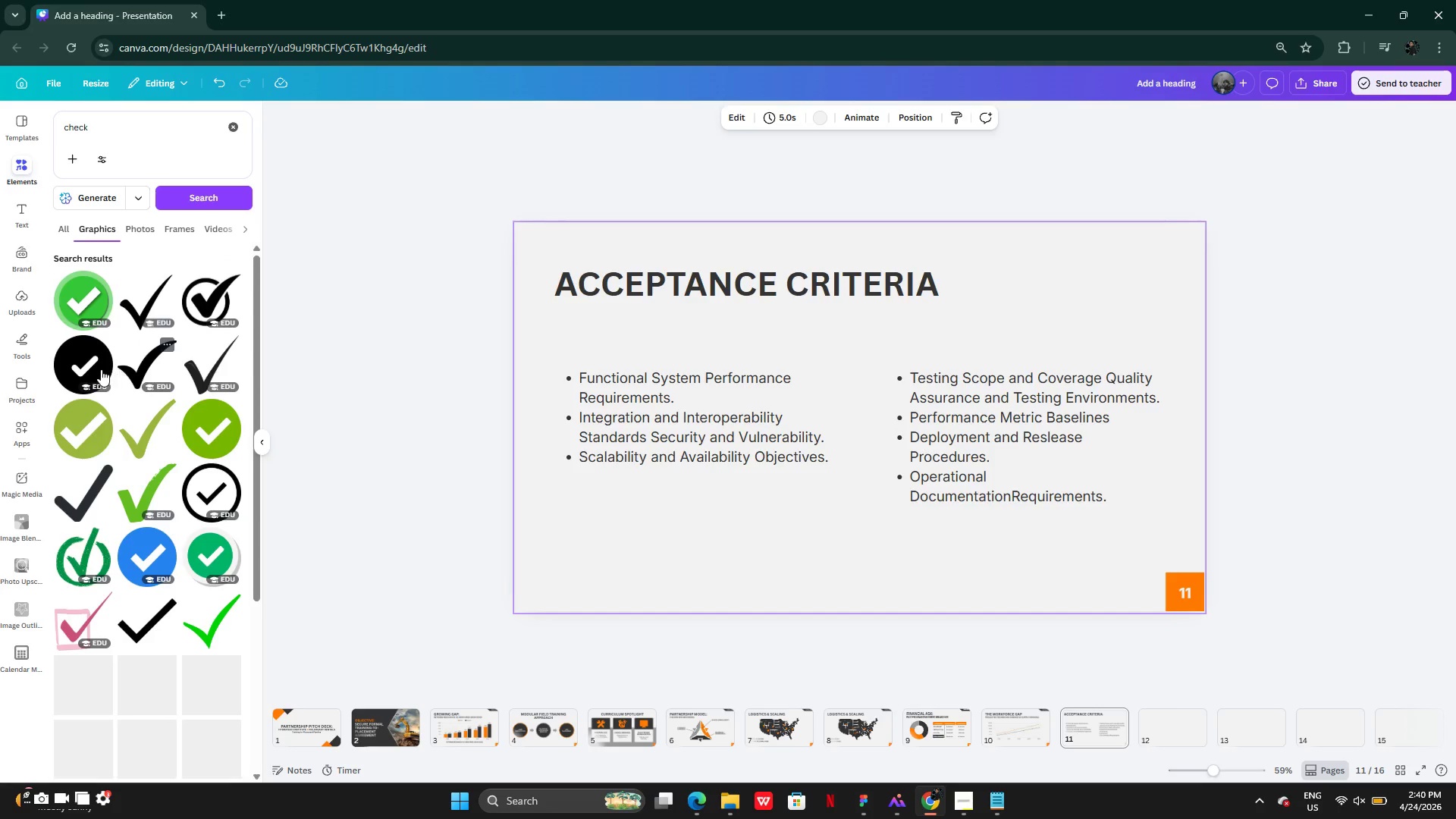 
left_click([99, 371])
 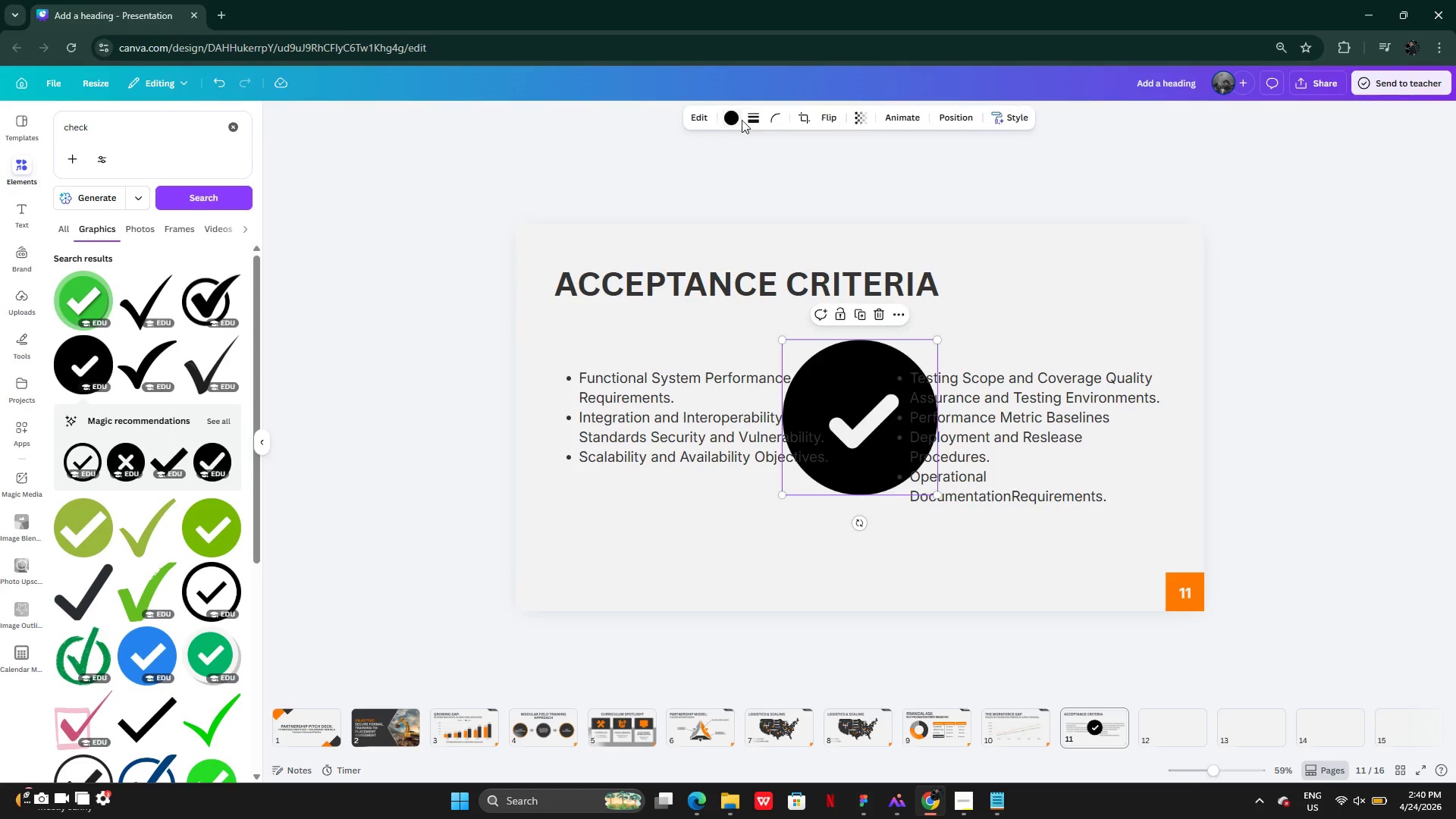 
double_click([728, 121])
 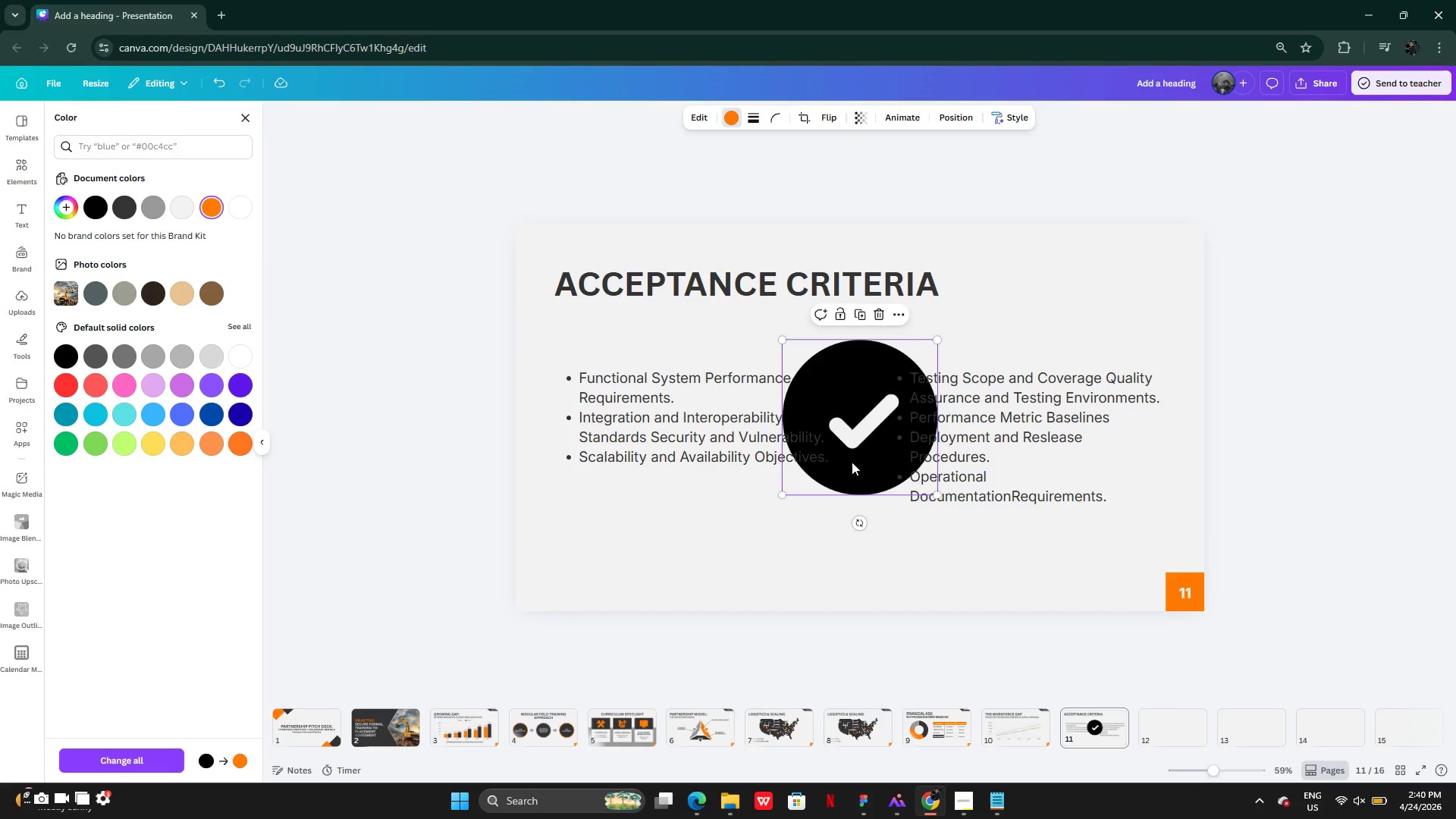 
left_click_drag(start_coordinate=[858, 464], to_coordinate=[586, 416])
 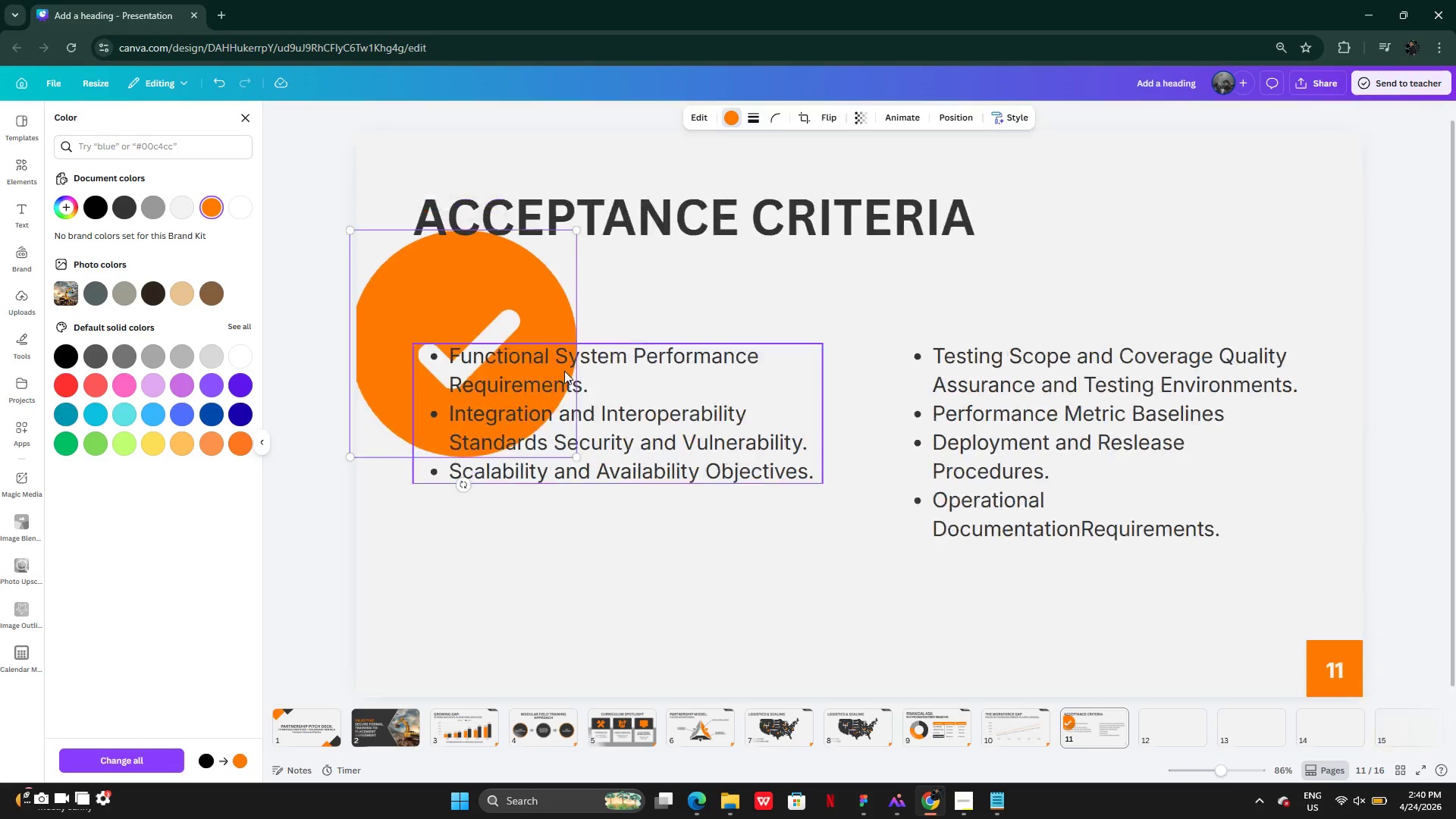 
left_click_drag(start_coordinate=[563, 328], to_coordinate=[948, 435])
 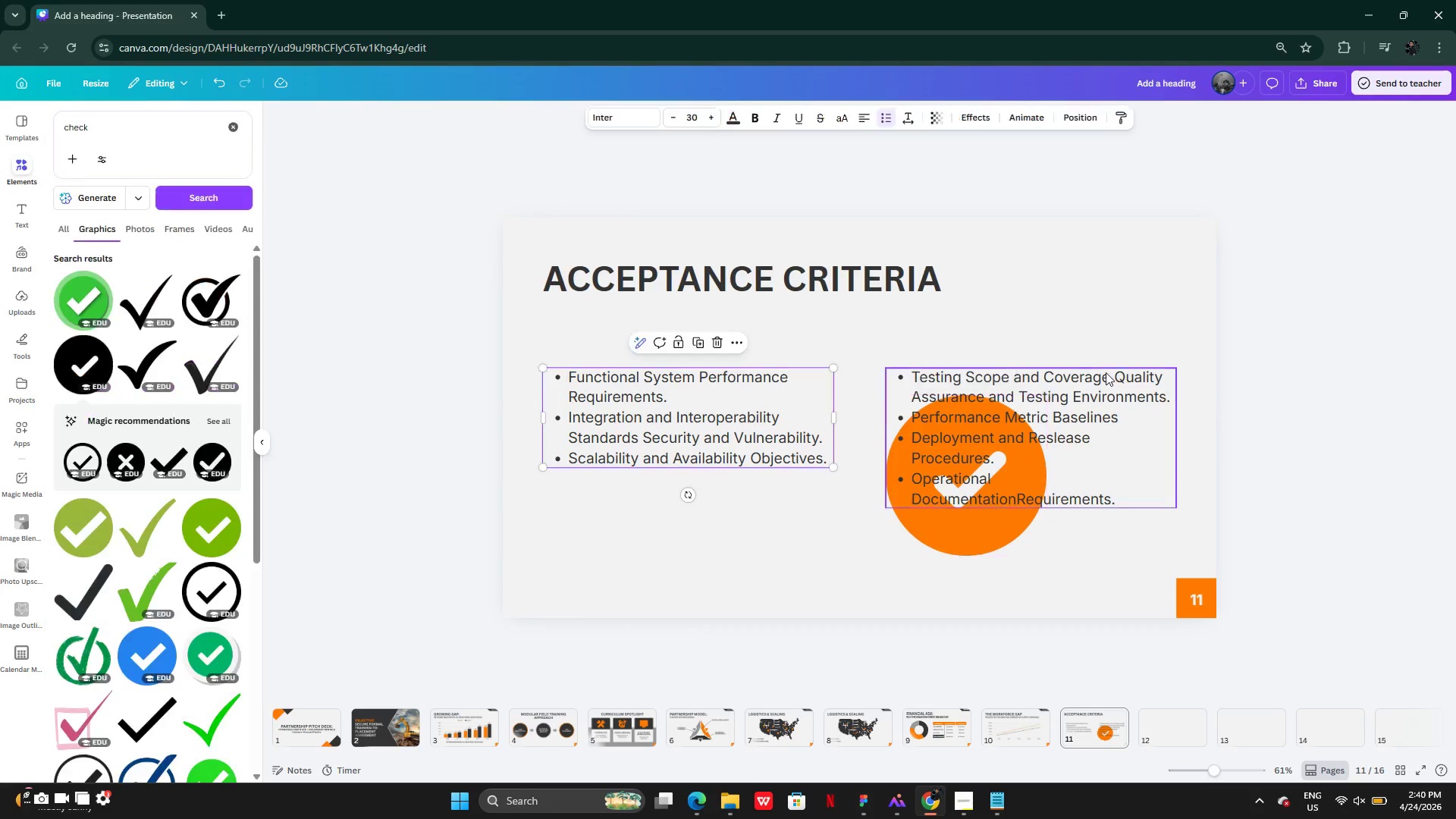 
hold_key(key=ShiftLeft, duration=0.52)
left_click([1109, 372])
 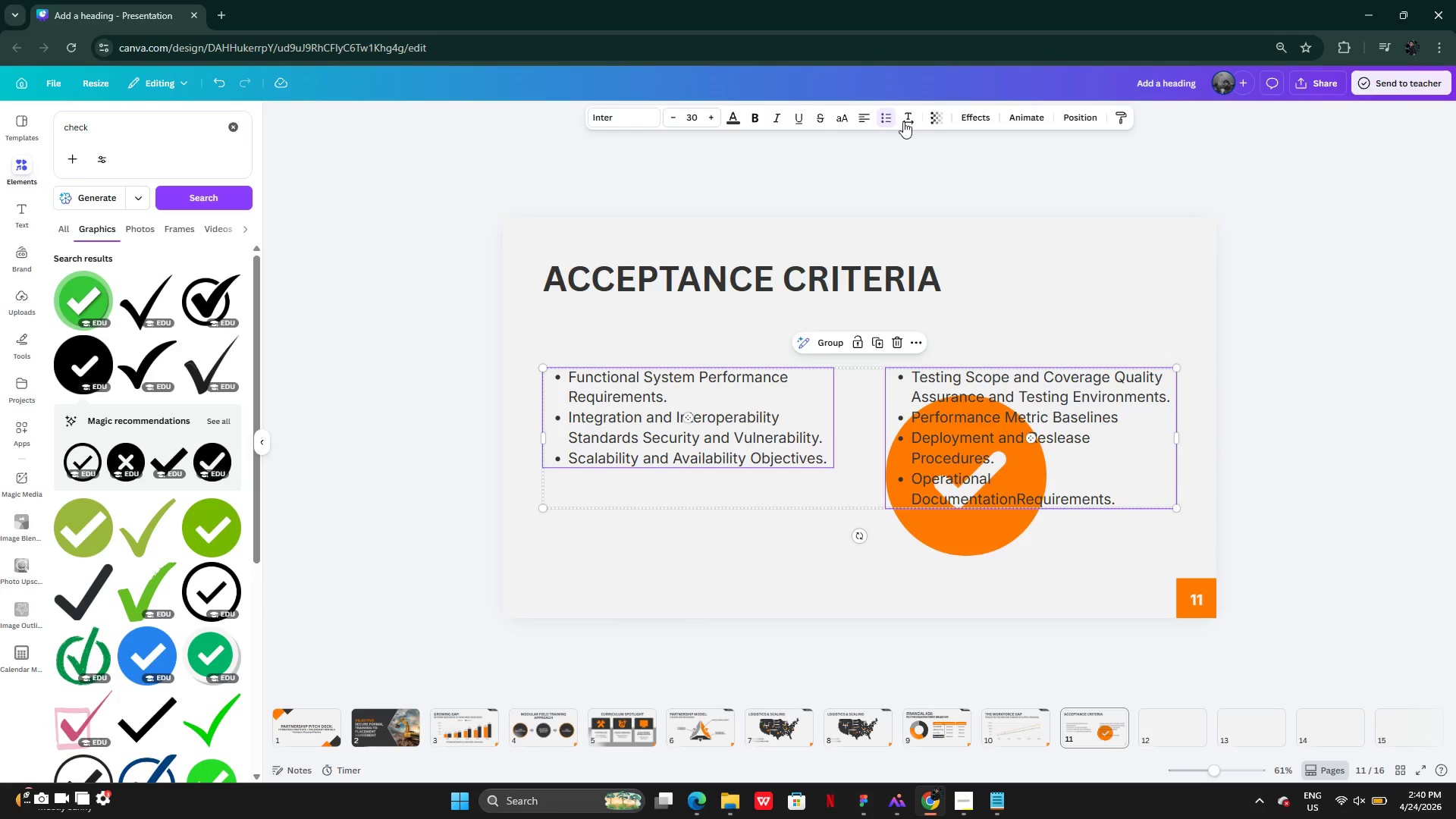 
left_click([899, 123])
 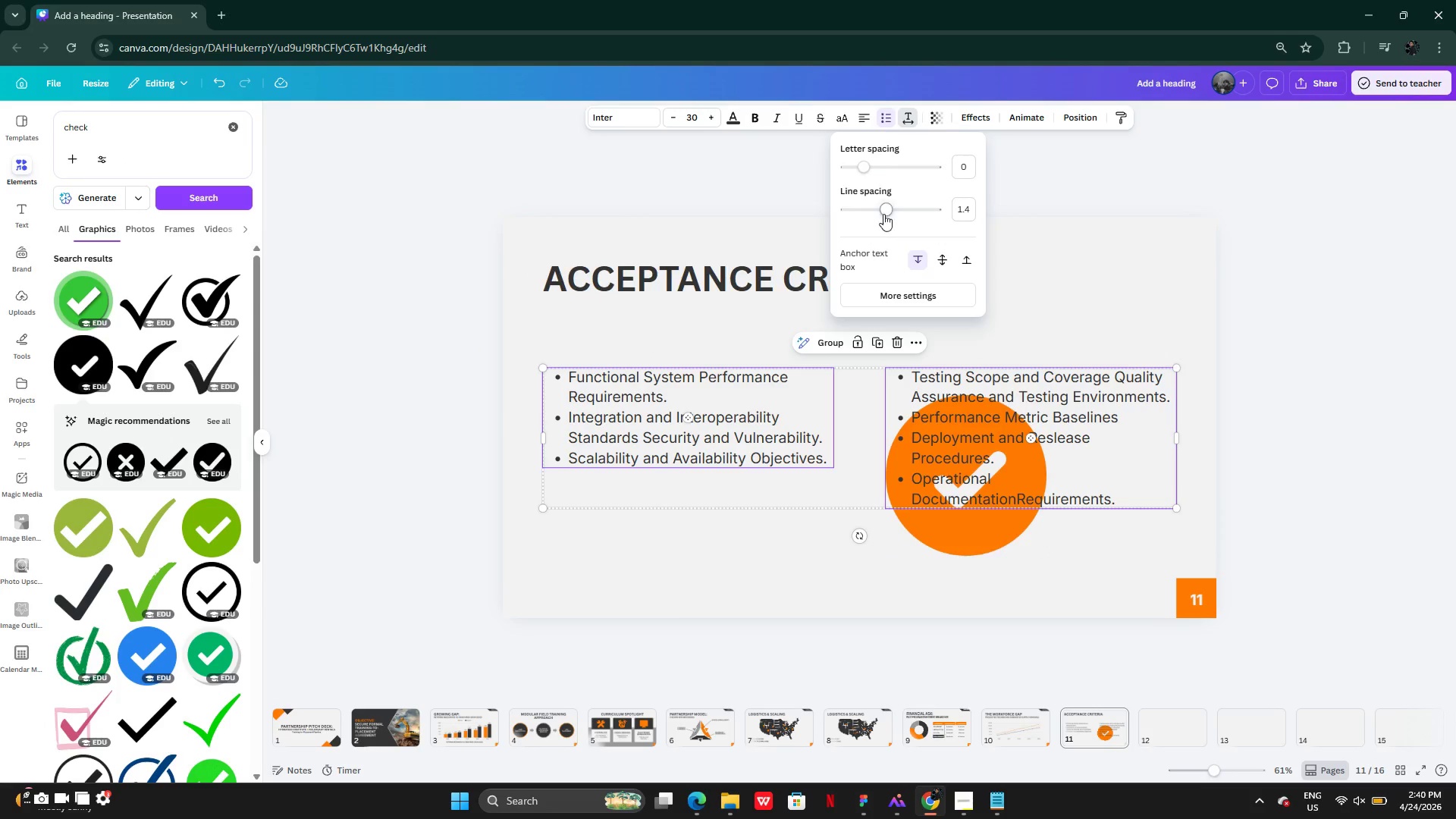 
left_click_drag(start_coordinate=[885, 213], to_coordinate=[899, 213])
 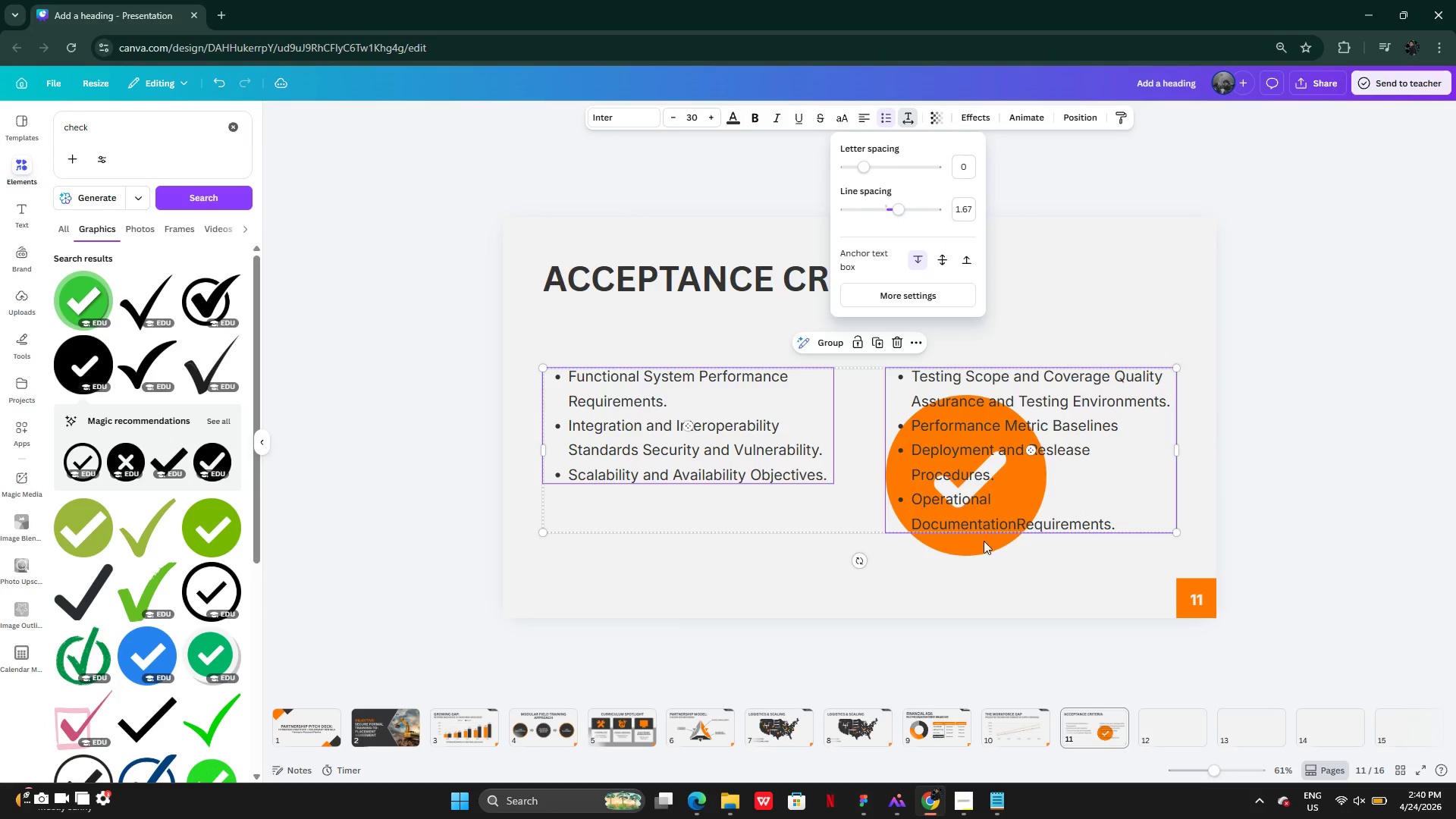 
left_click([982, 544])
 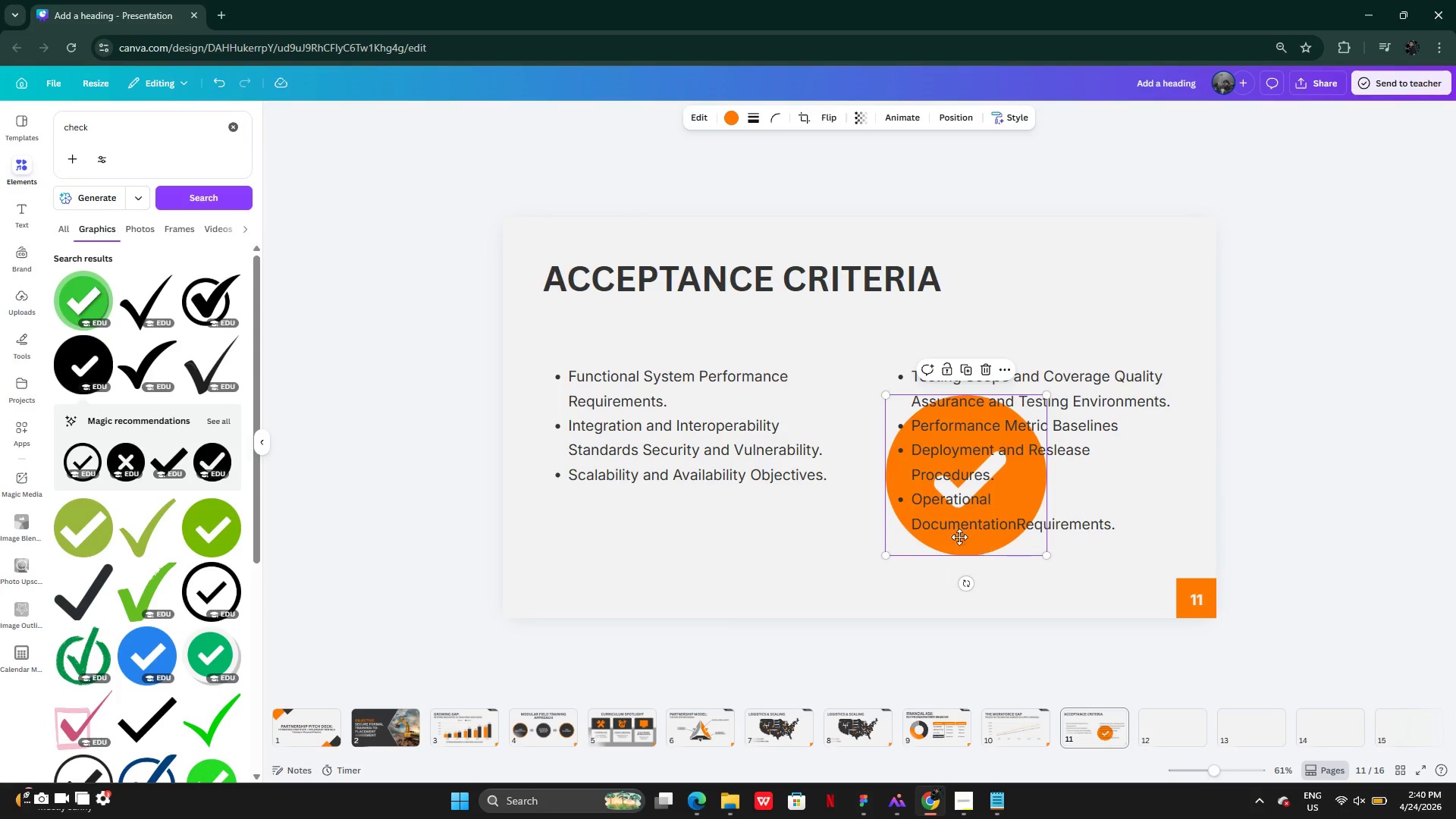 
left_click_drag(start_coordinate=[982, 544], to_coordinate=[620, 450])
 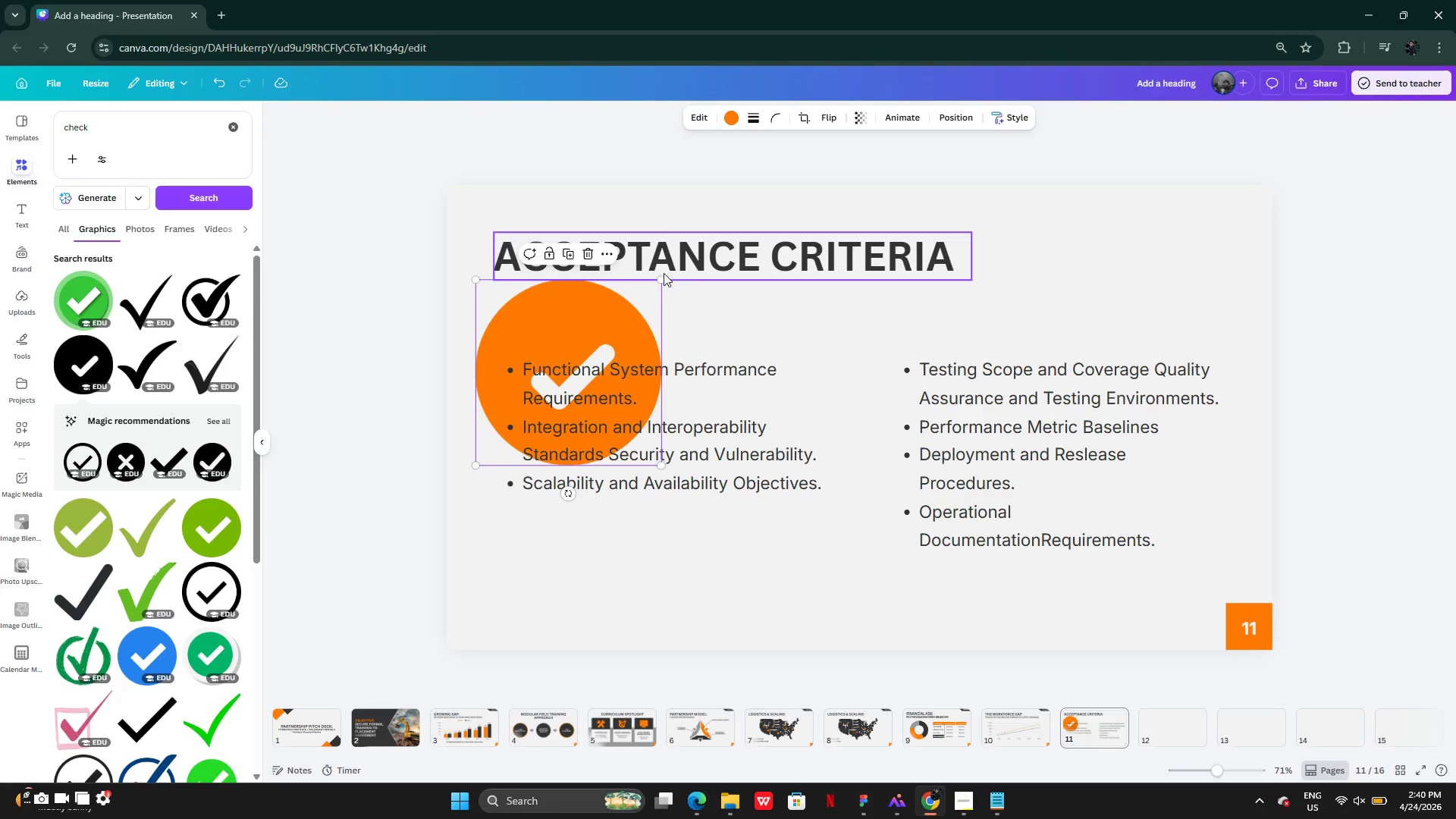 
left_click_drag(start_coordinate=[661, 275], to_coordinate=[490, 426])
 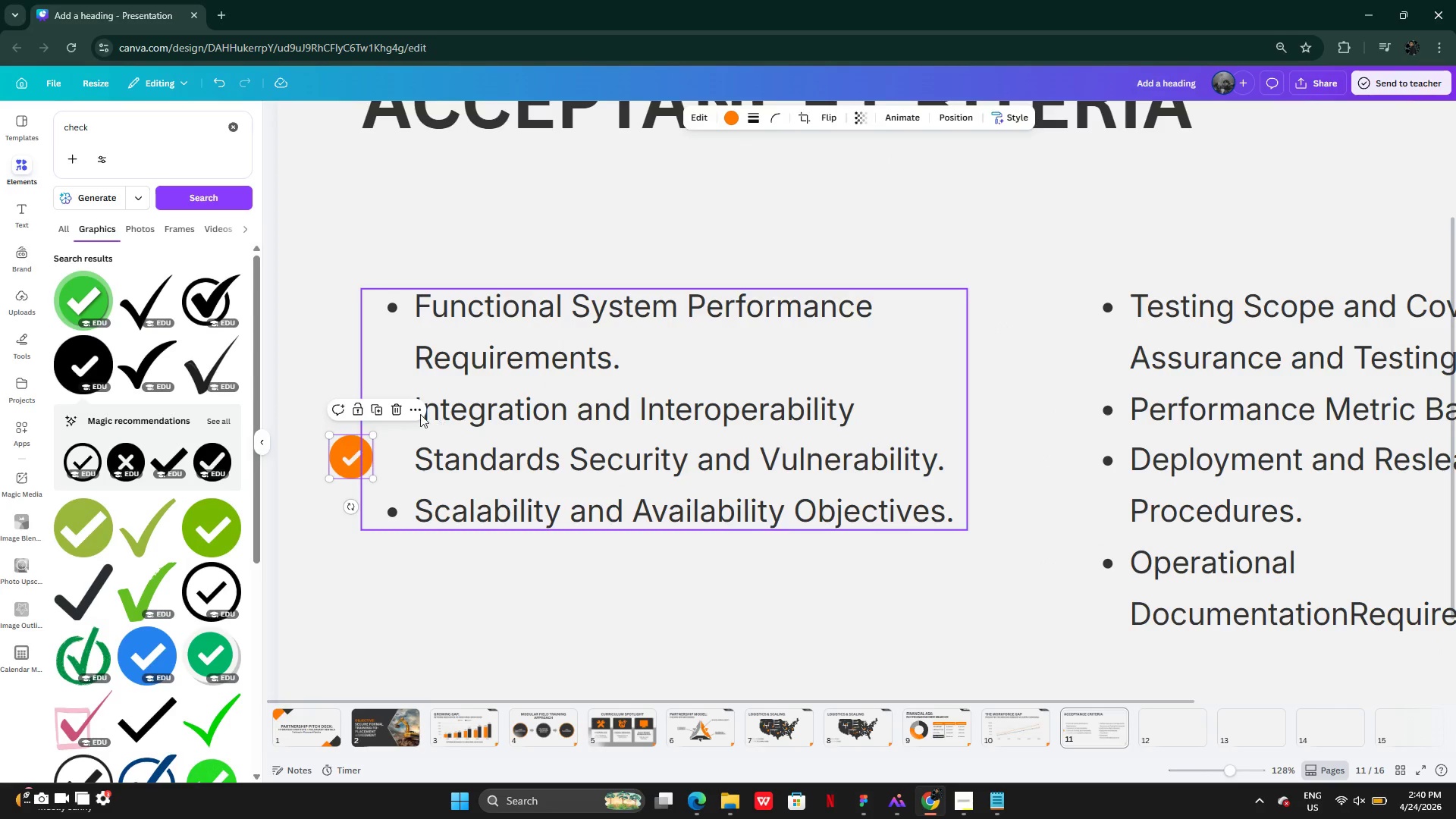 
left_click_drag(start_coordinate=[346, 463], to_coordinate=[387, 312])
 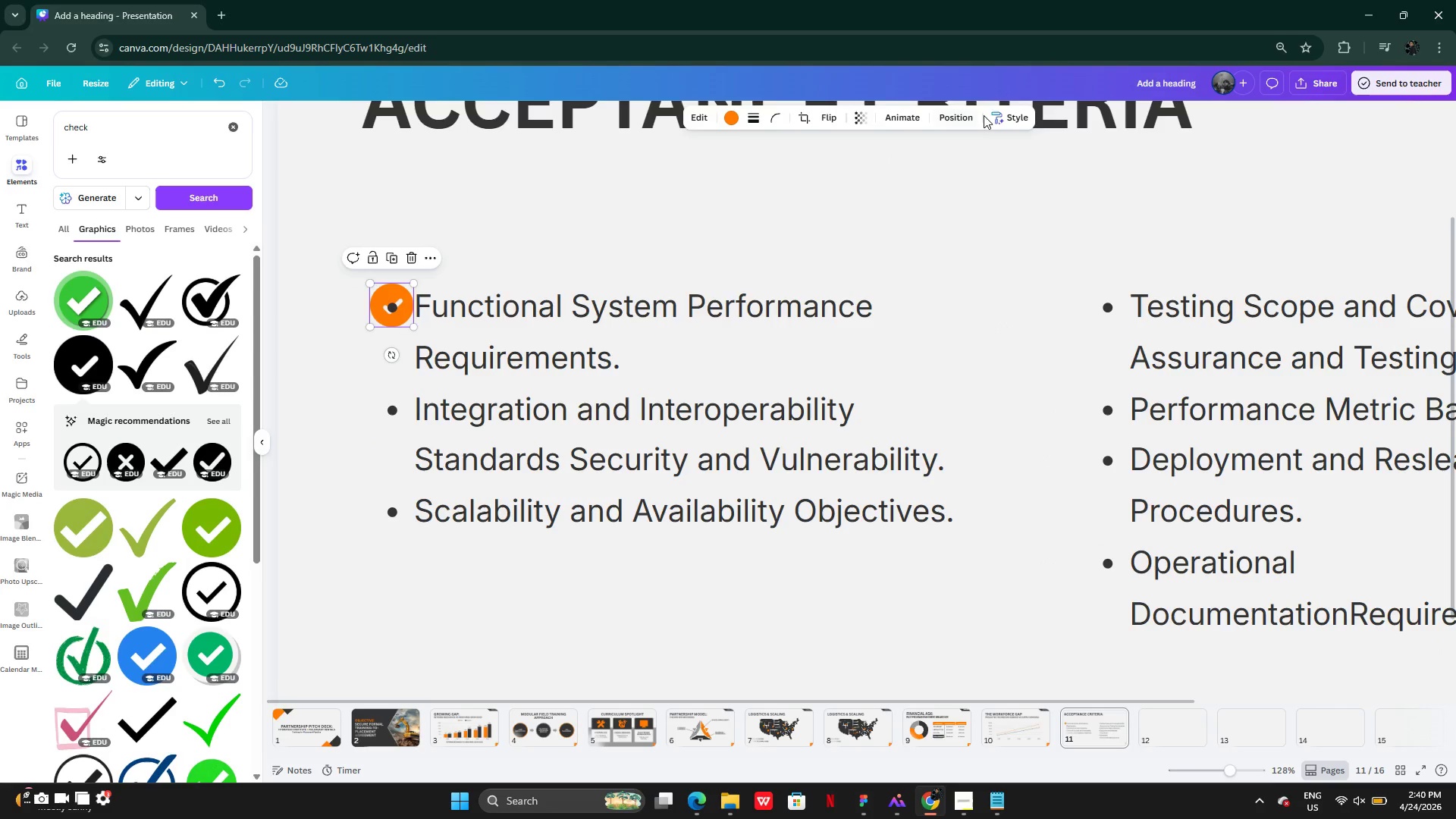 
left_click([960, 113])
 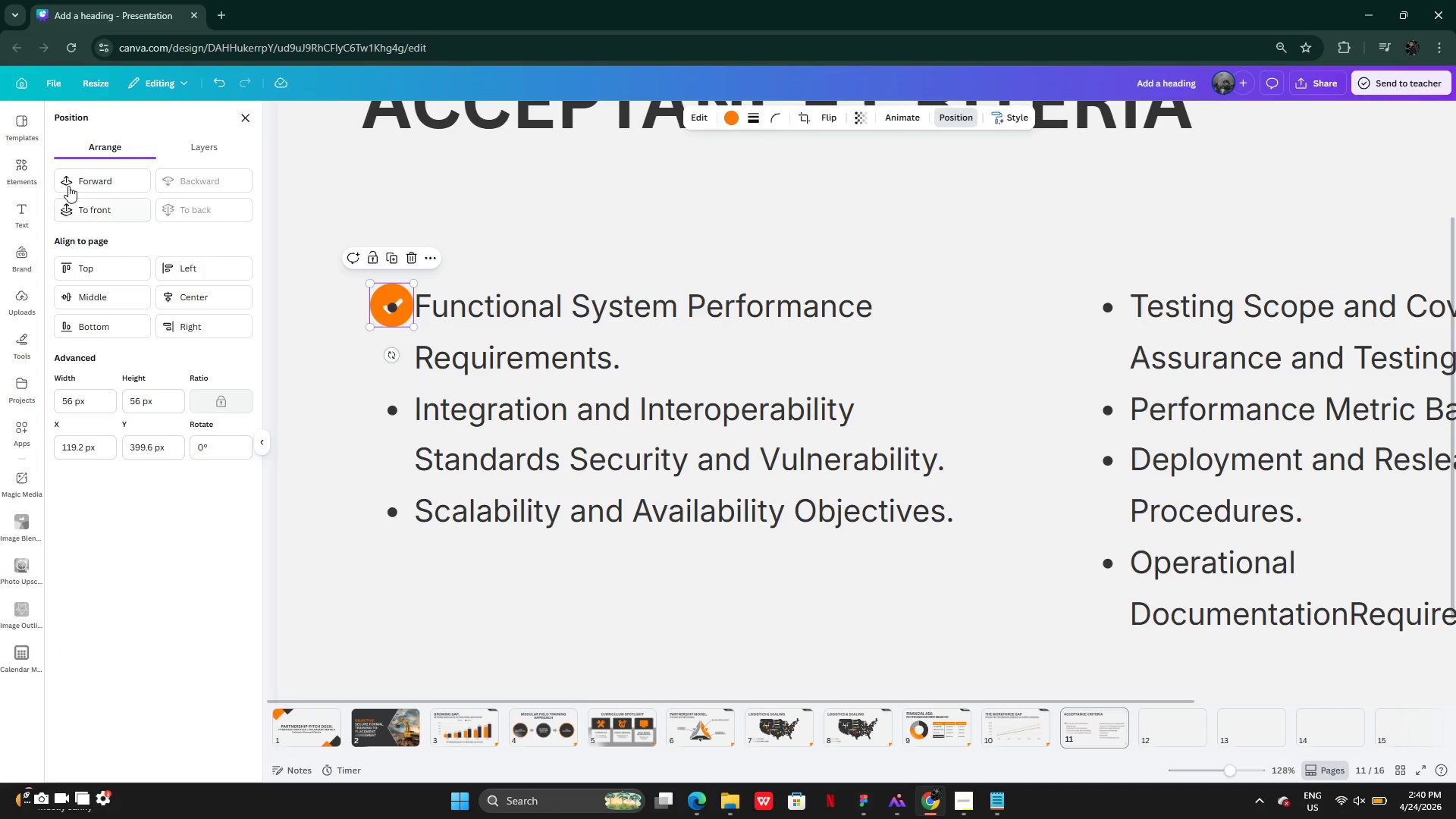 
left_click([84, 180])
 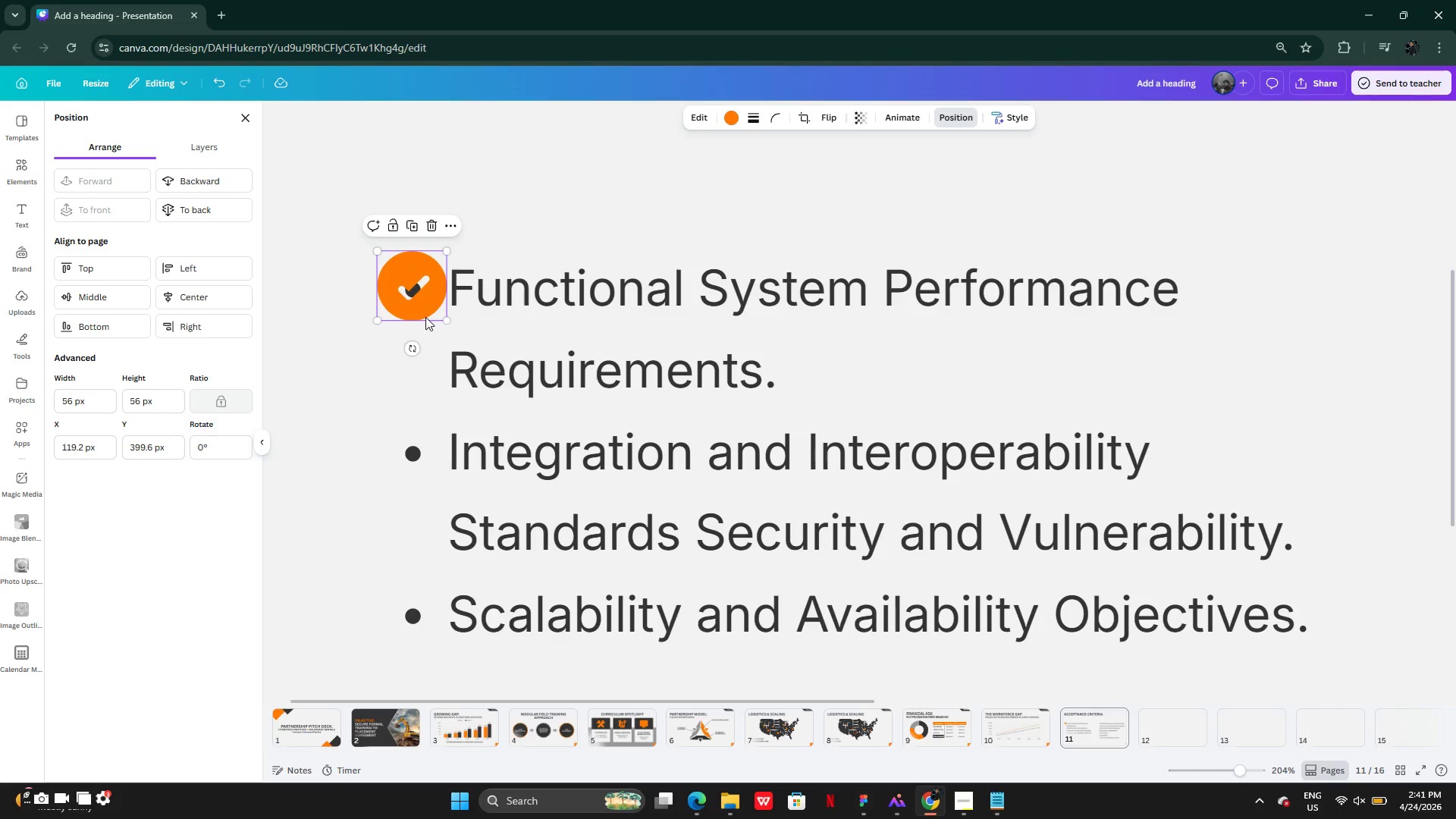 
wait(8.73)
 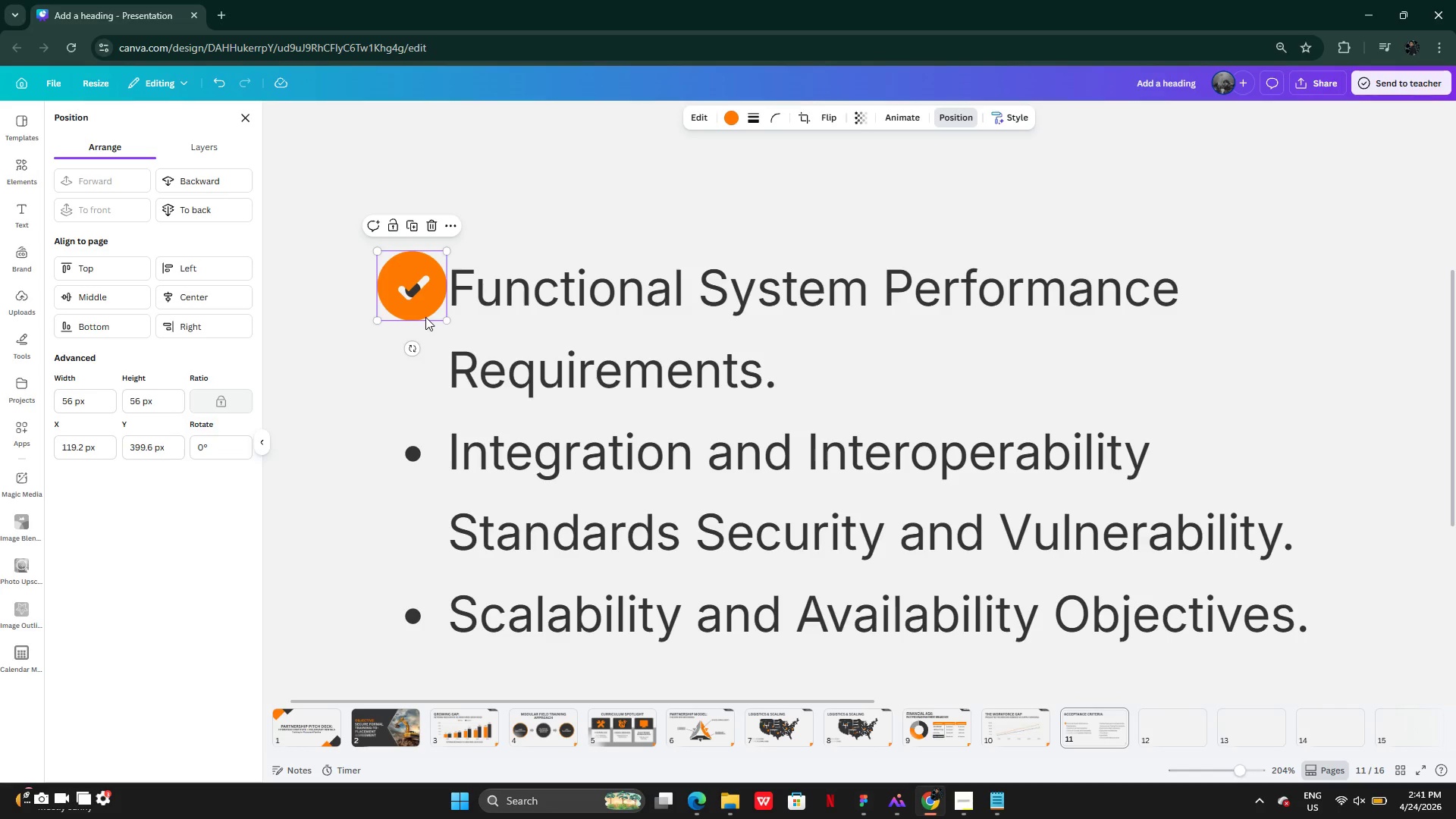 
left_click([18, 168])
 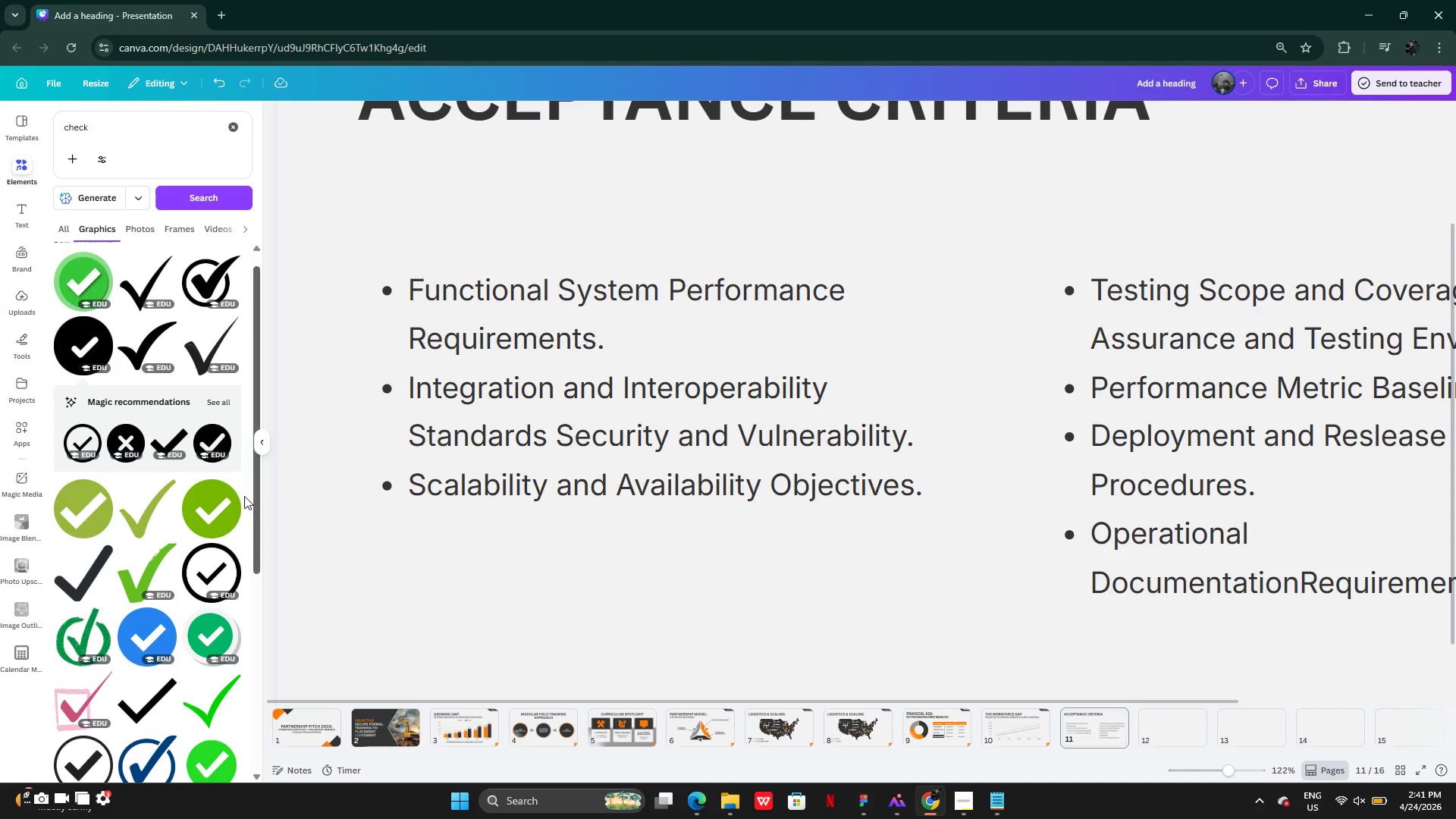 
mouse_move([223, 495])
 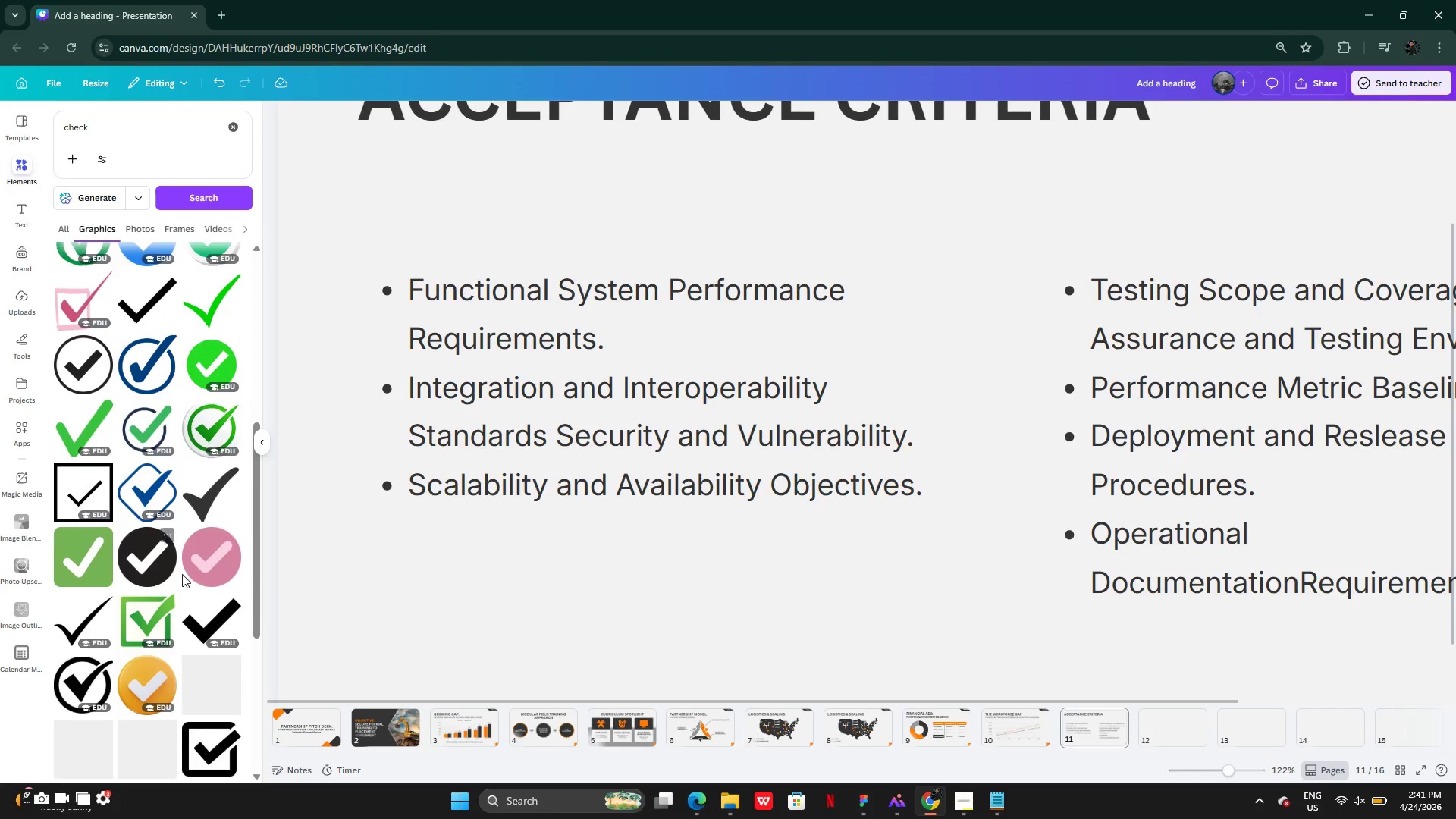 
left_click([152, 568])
 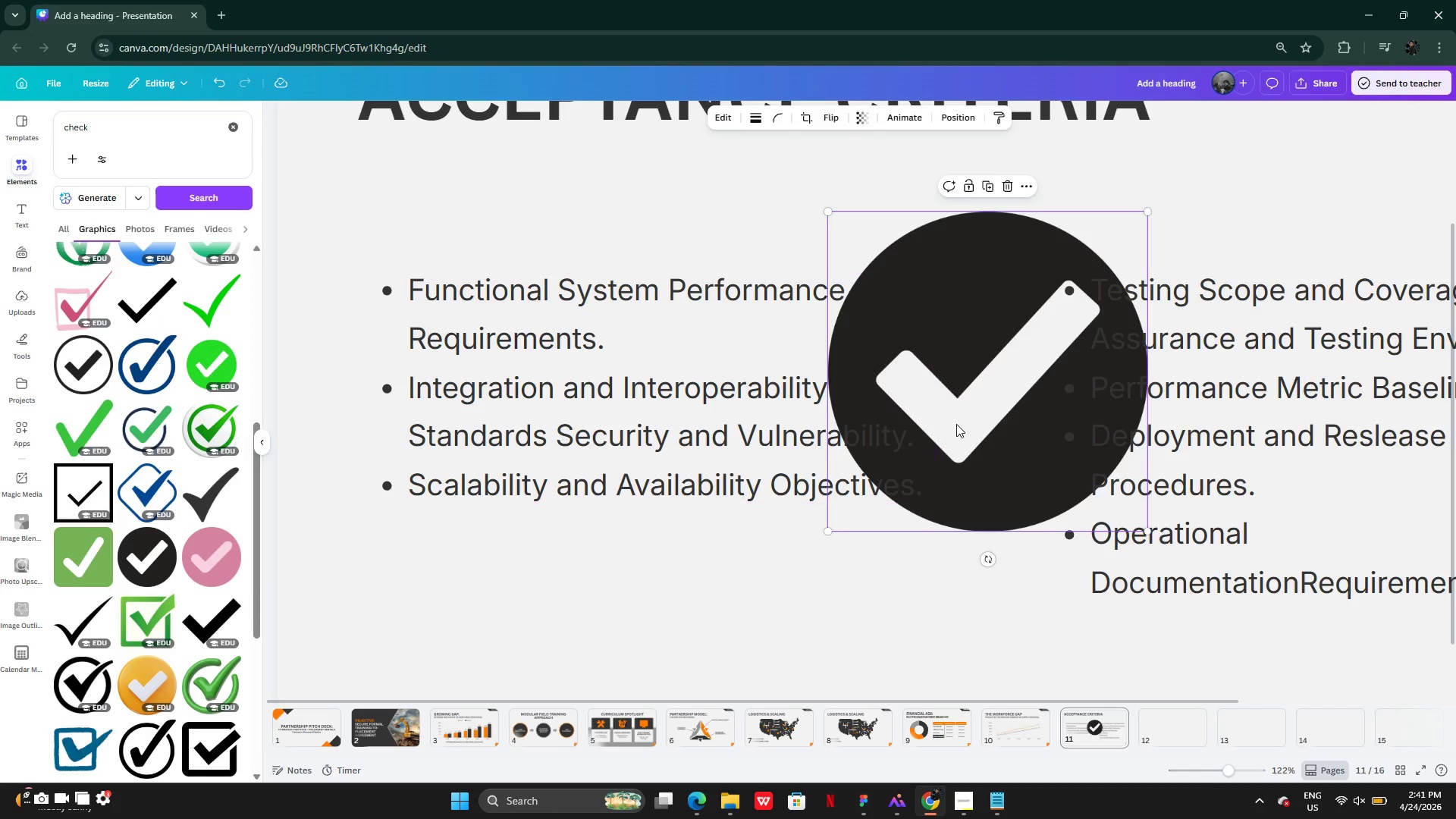 
left_click_drag(start_coordinate=[968, 419], to_coordinate=[791, 438])
 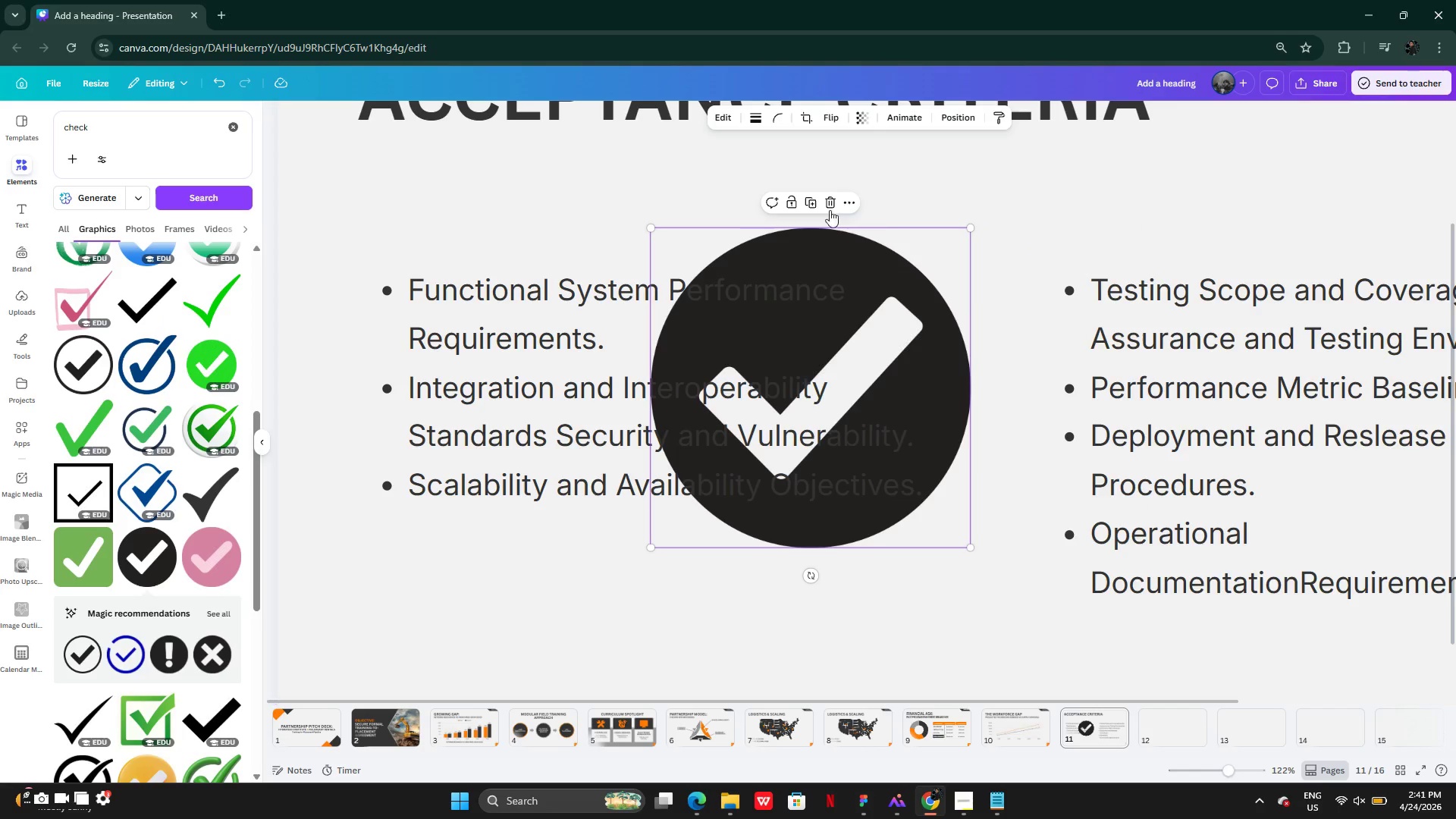 
left_click([826, 206])
 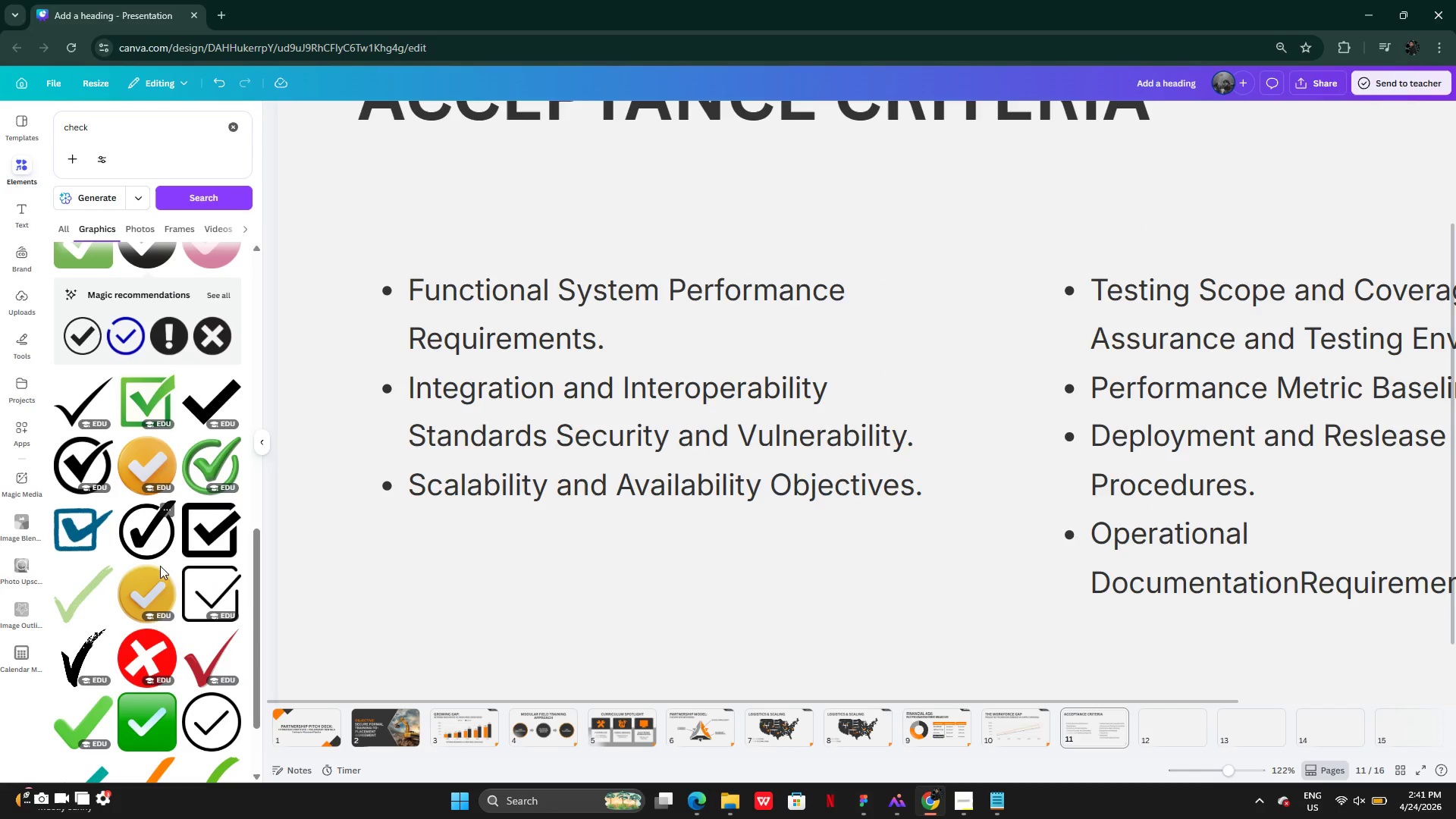 
wait(5.71)
 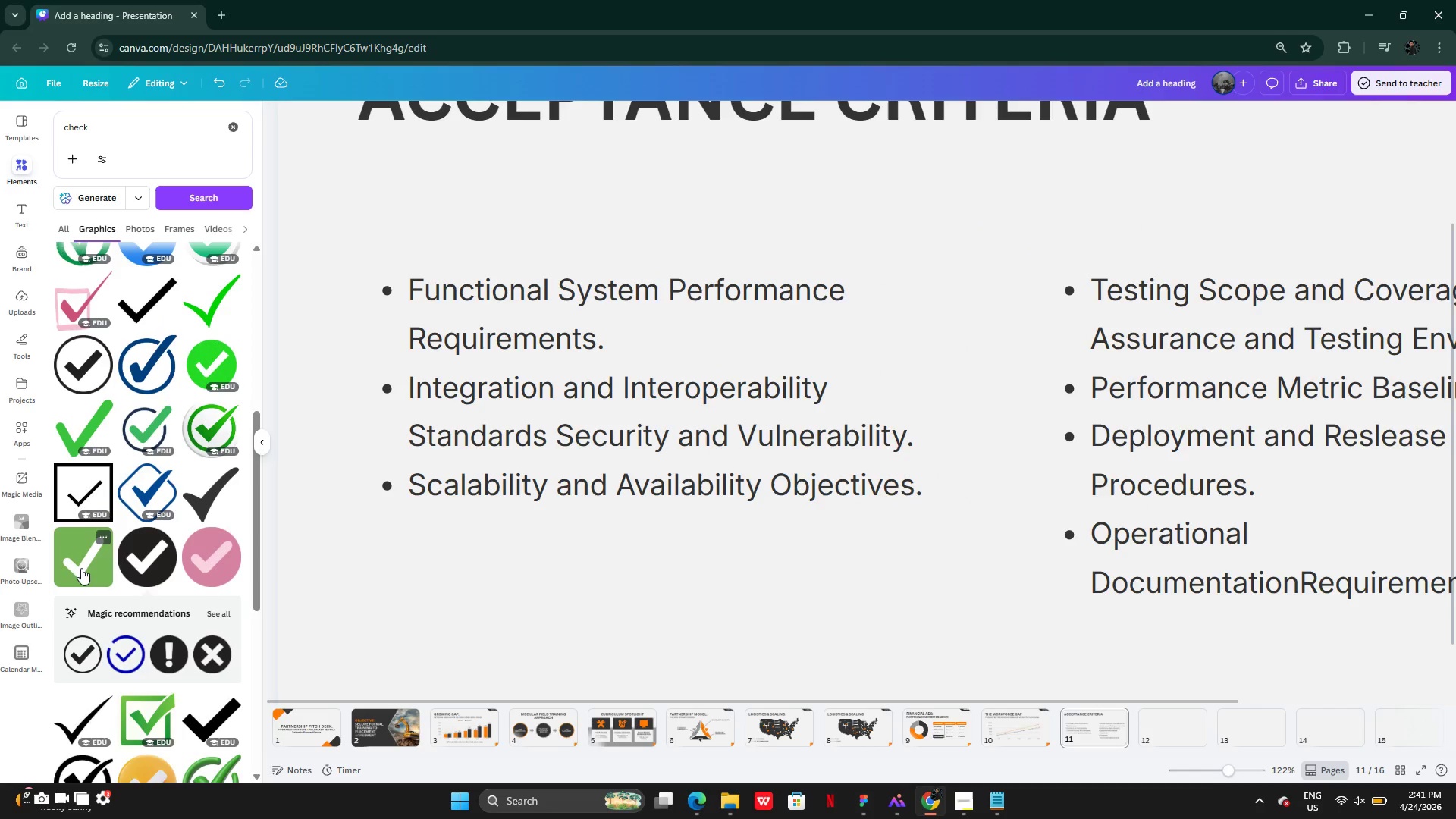 
mouse_move([144, 623])
 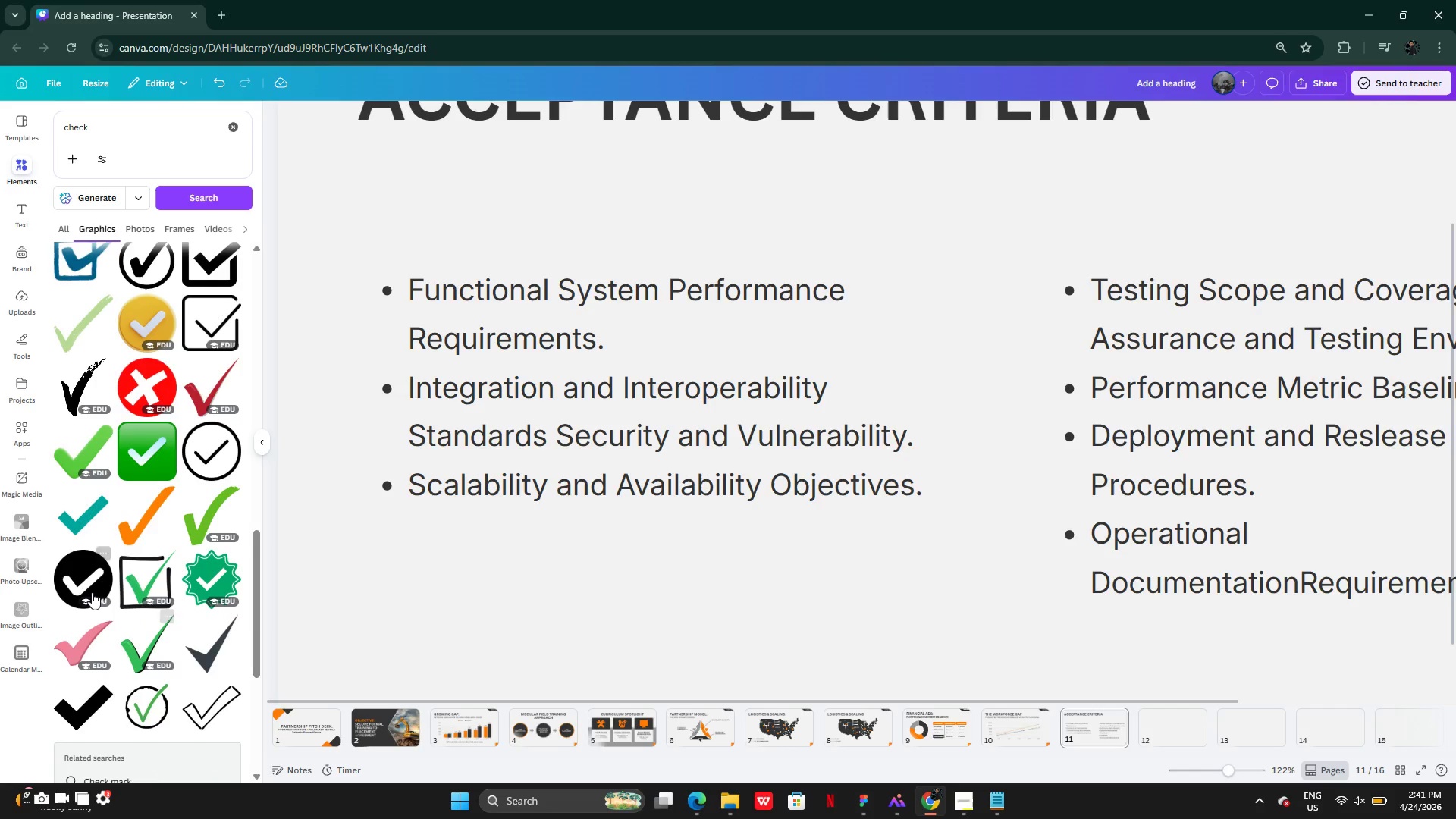 
left_click([92, 592])
 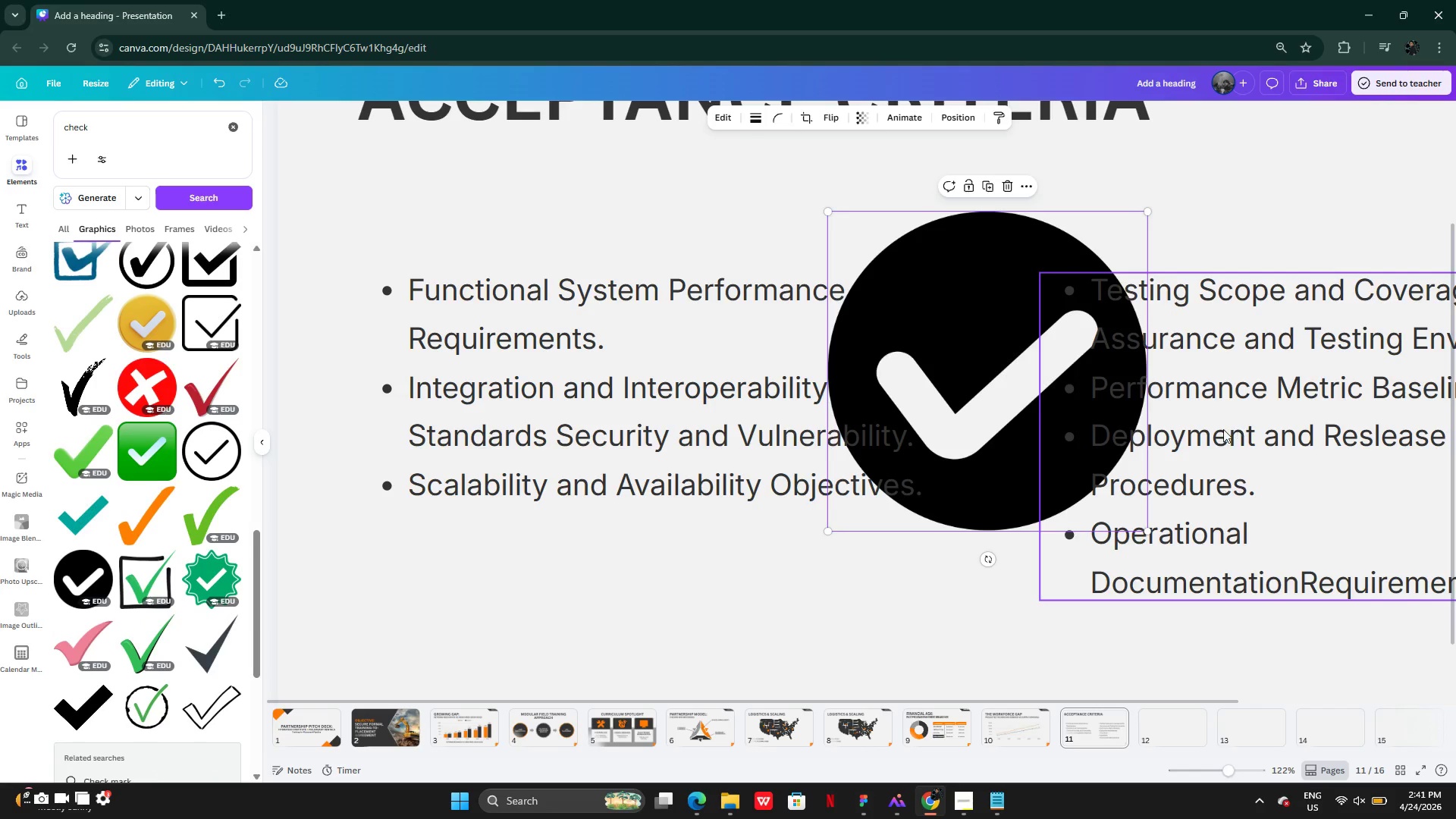 
left_click_drag(start_coordinate=[1119, 444], to_coordinate=[1092, 462])
 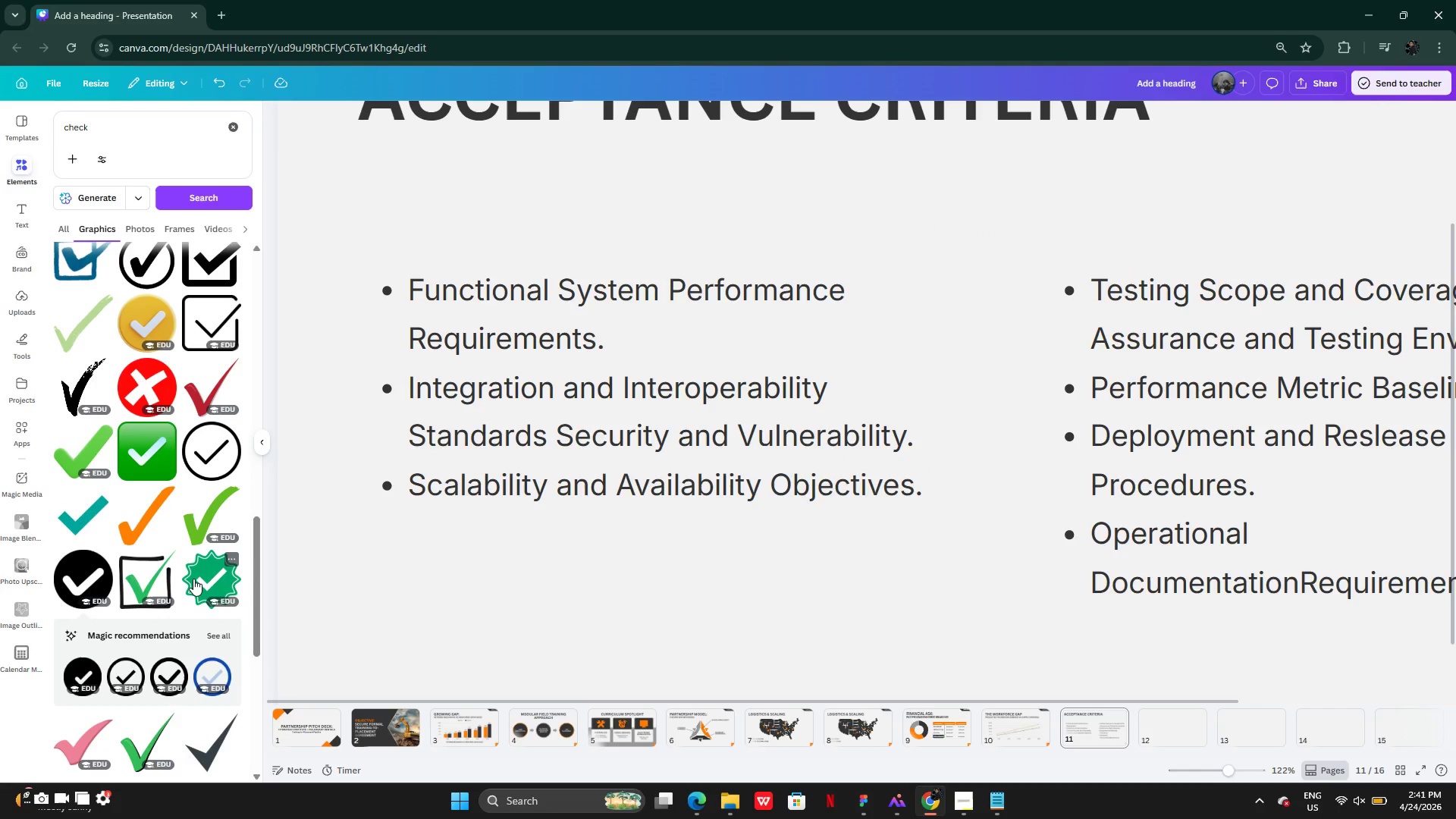 
mouse_move([174, 519])
 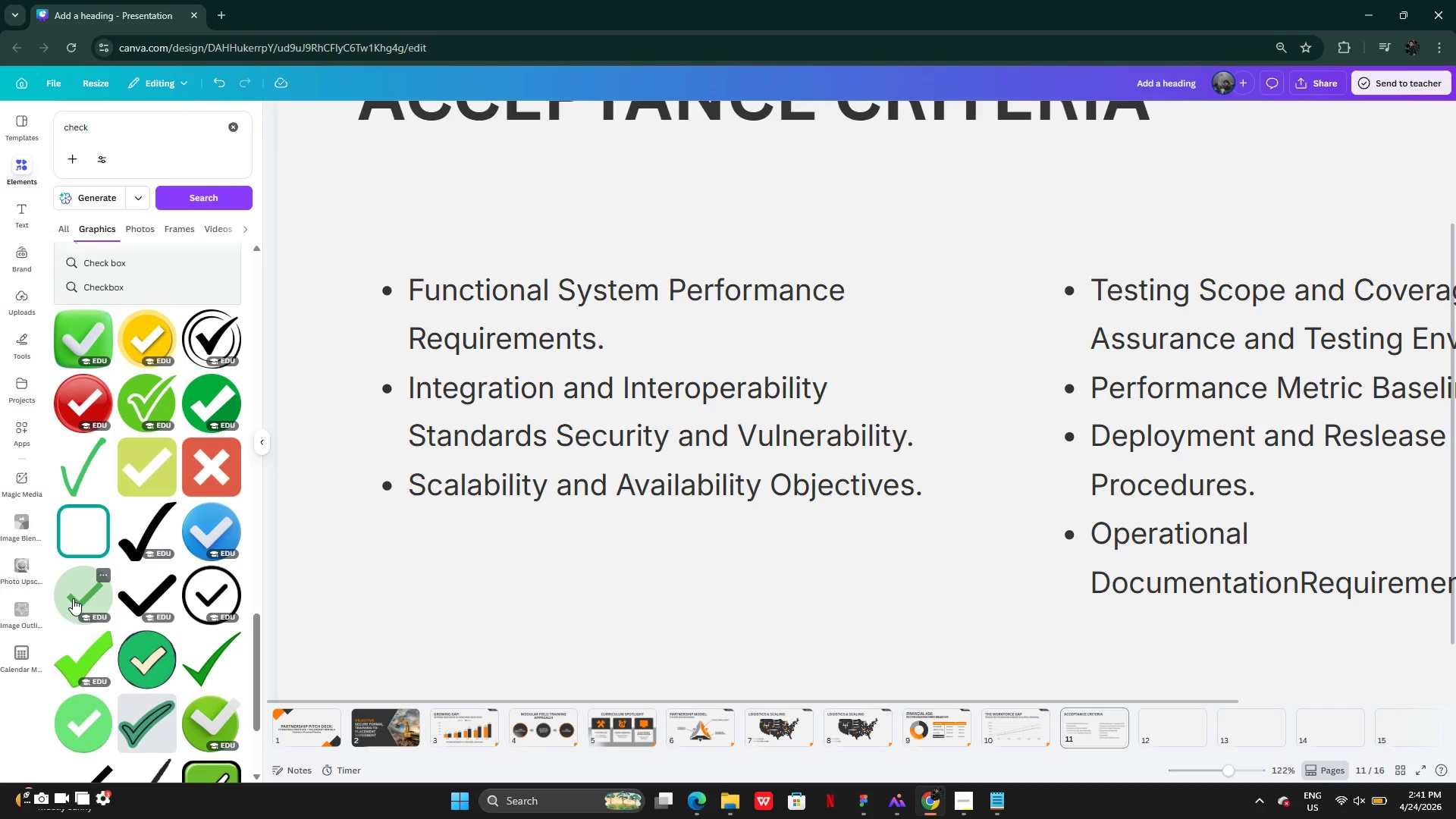 
wait(5.48)
 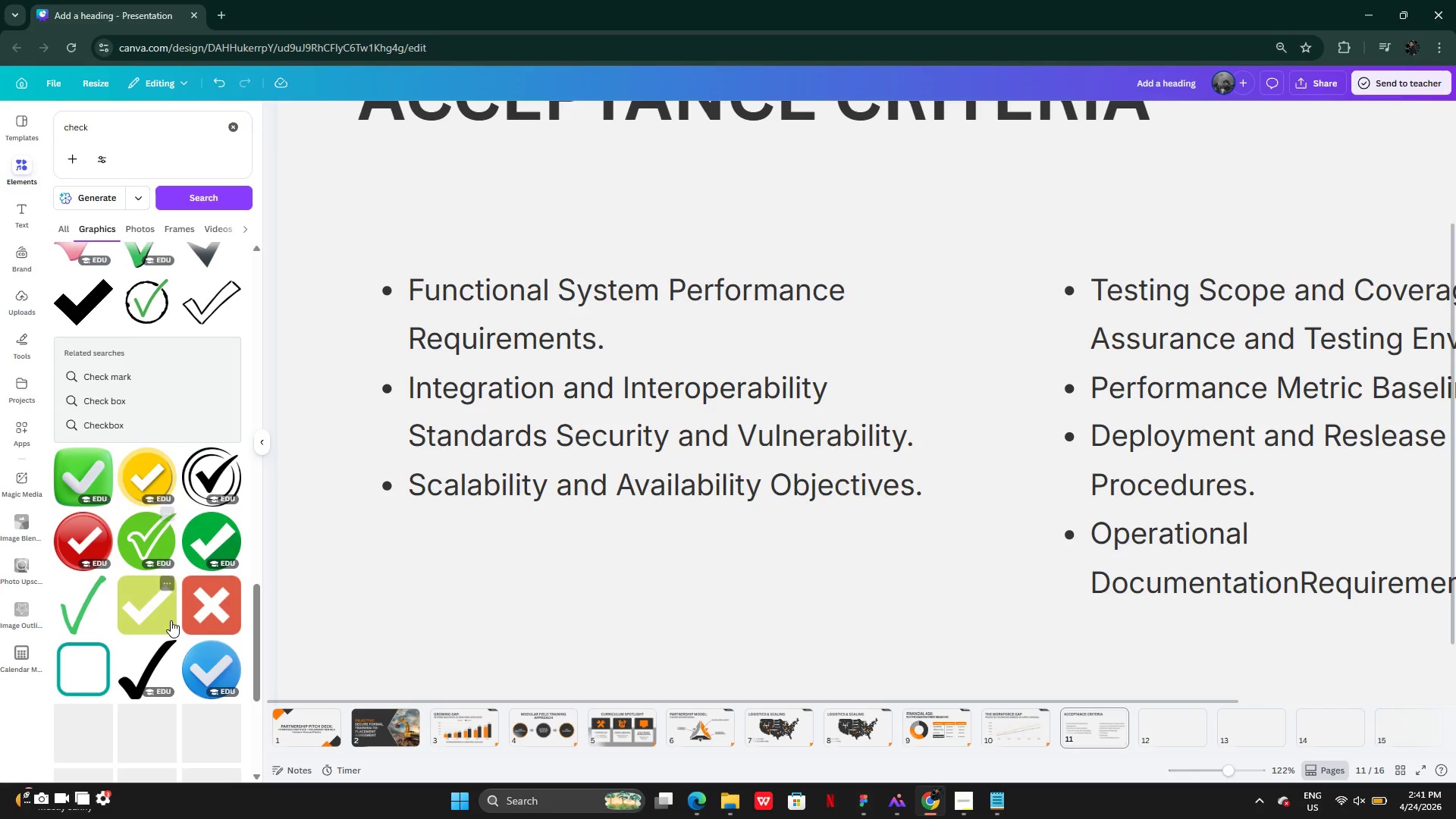 
left_click_drag(start_coordinate=[1023, 290], to_coordinate=[635, 290])
 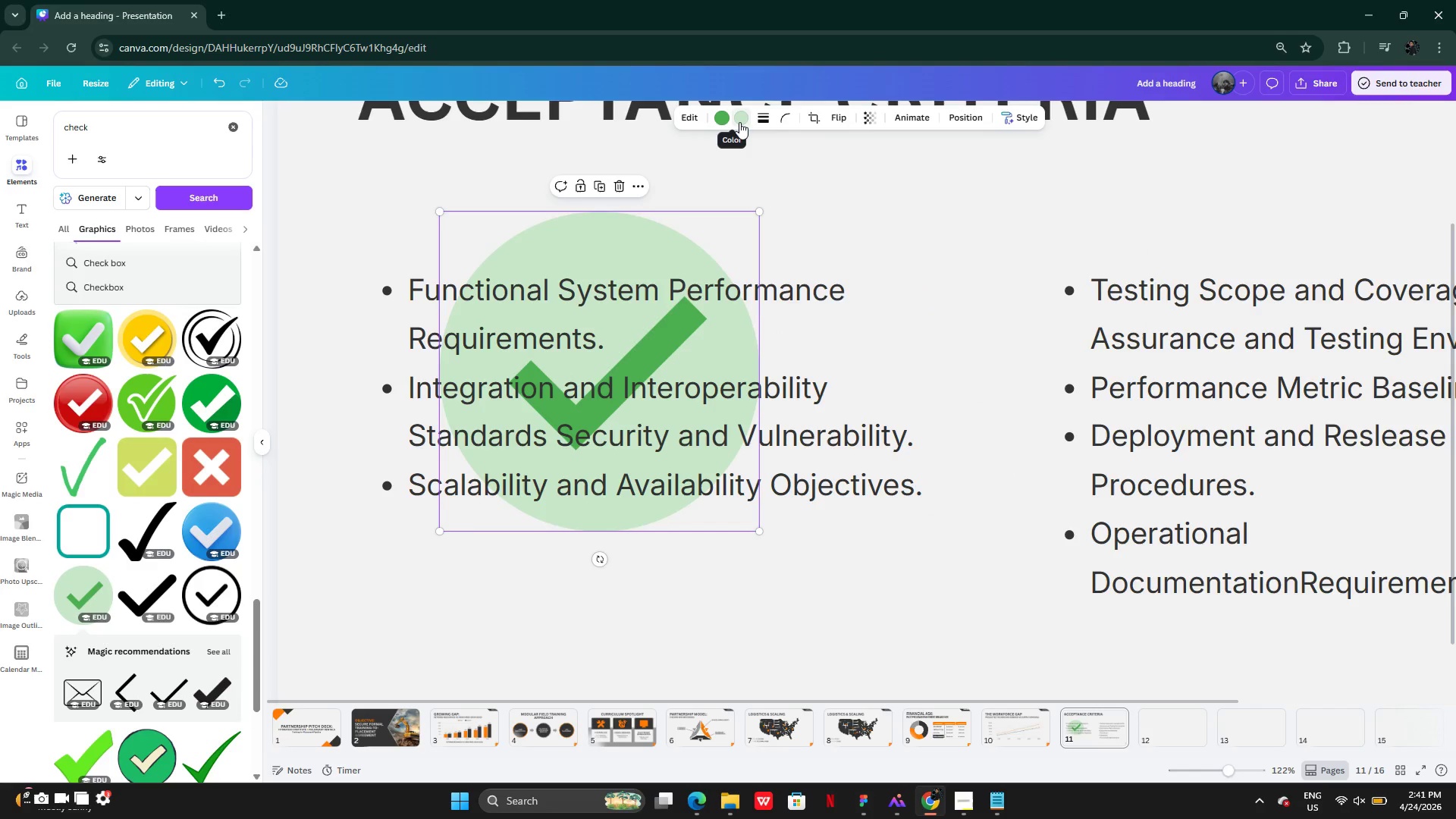 
left_click([742, 118])
 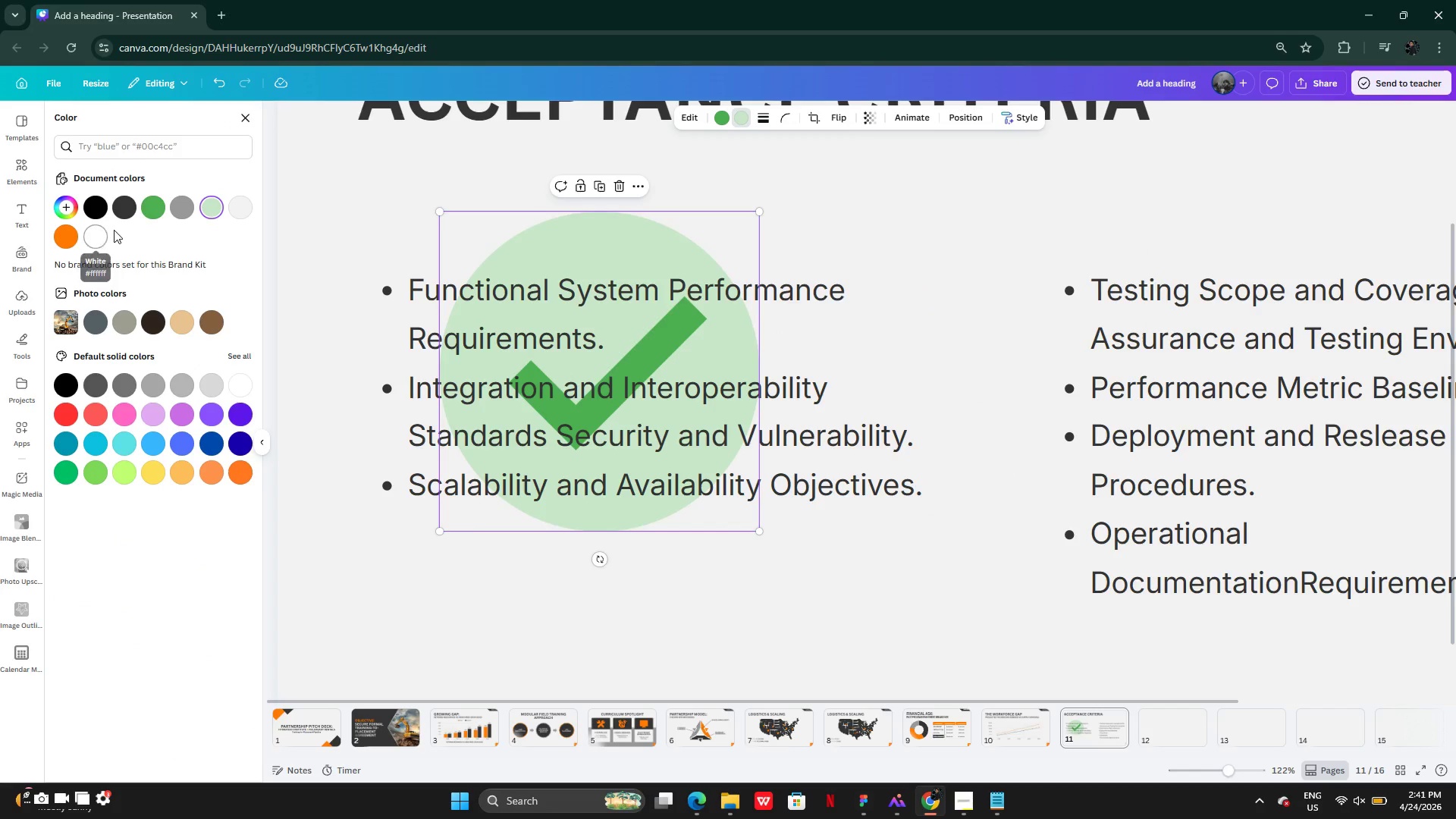 
left_click([52, 233])
 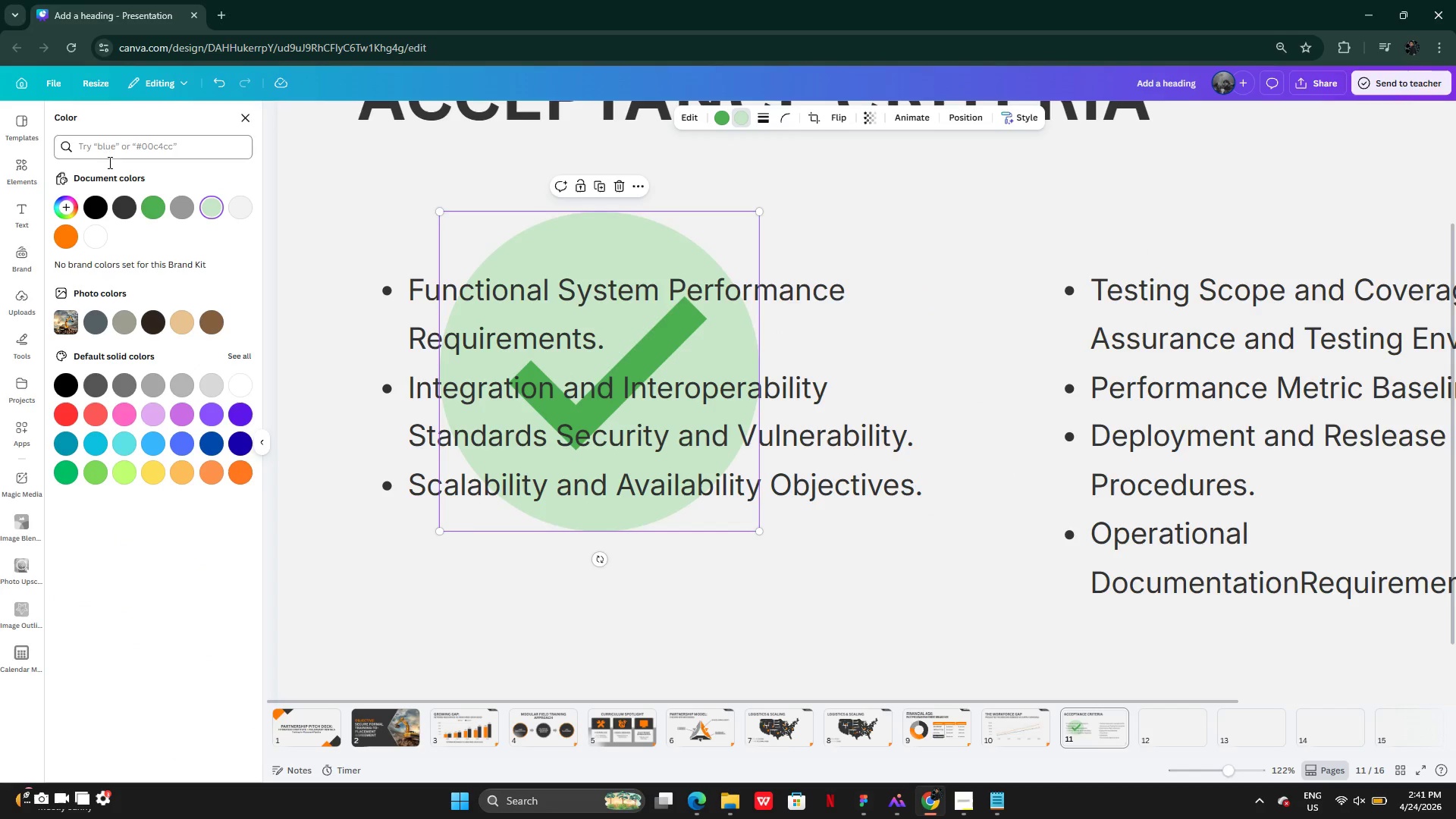 
left_click([58, 234])
 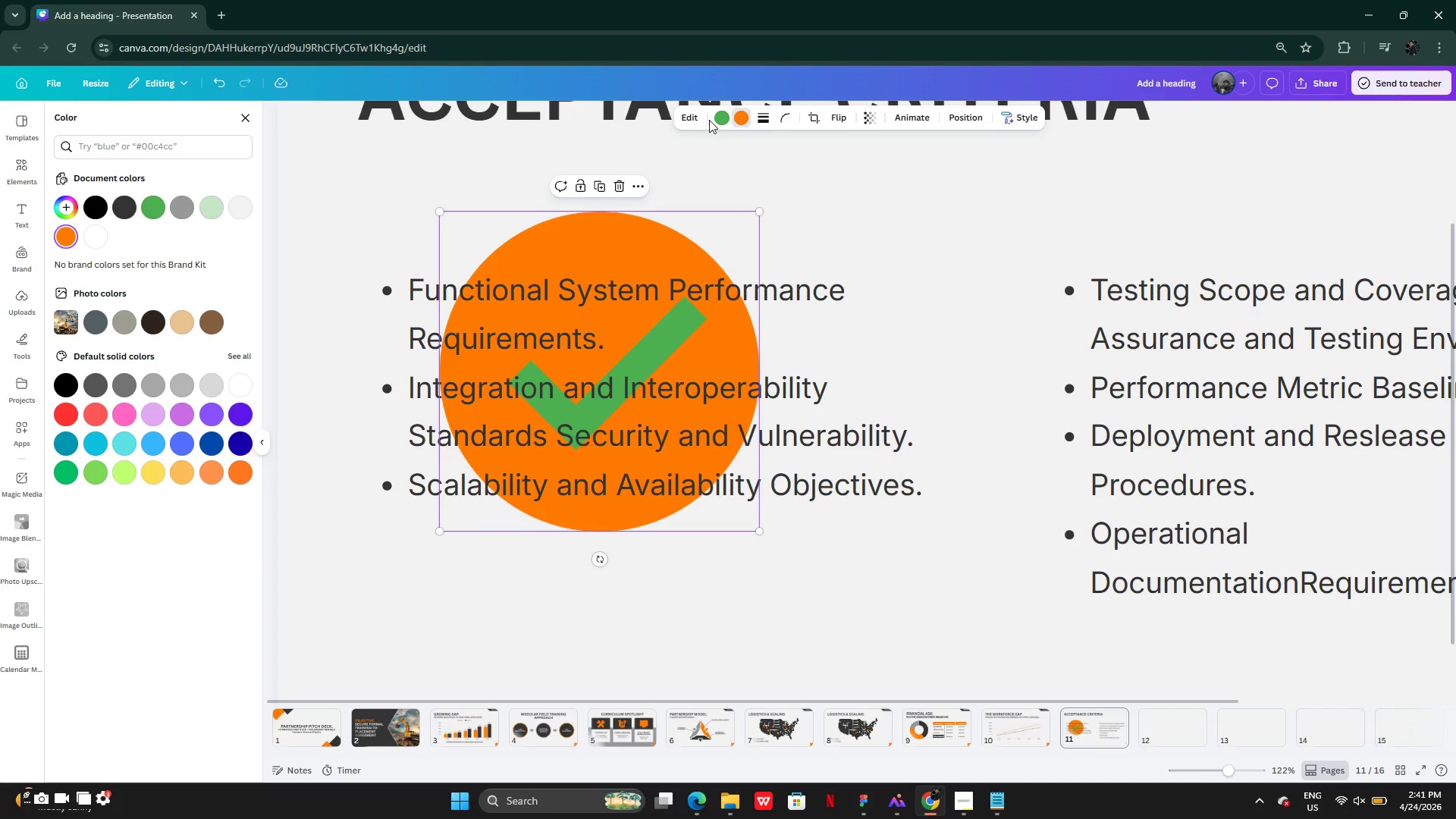 
left_click([723, 119])
 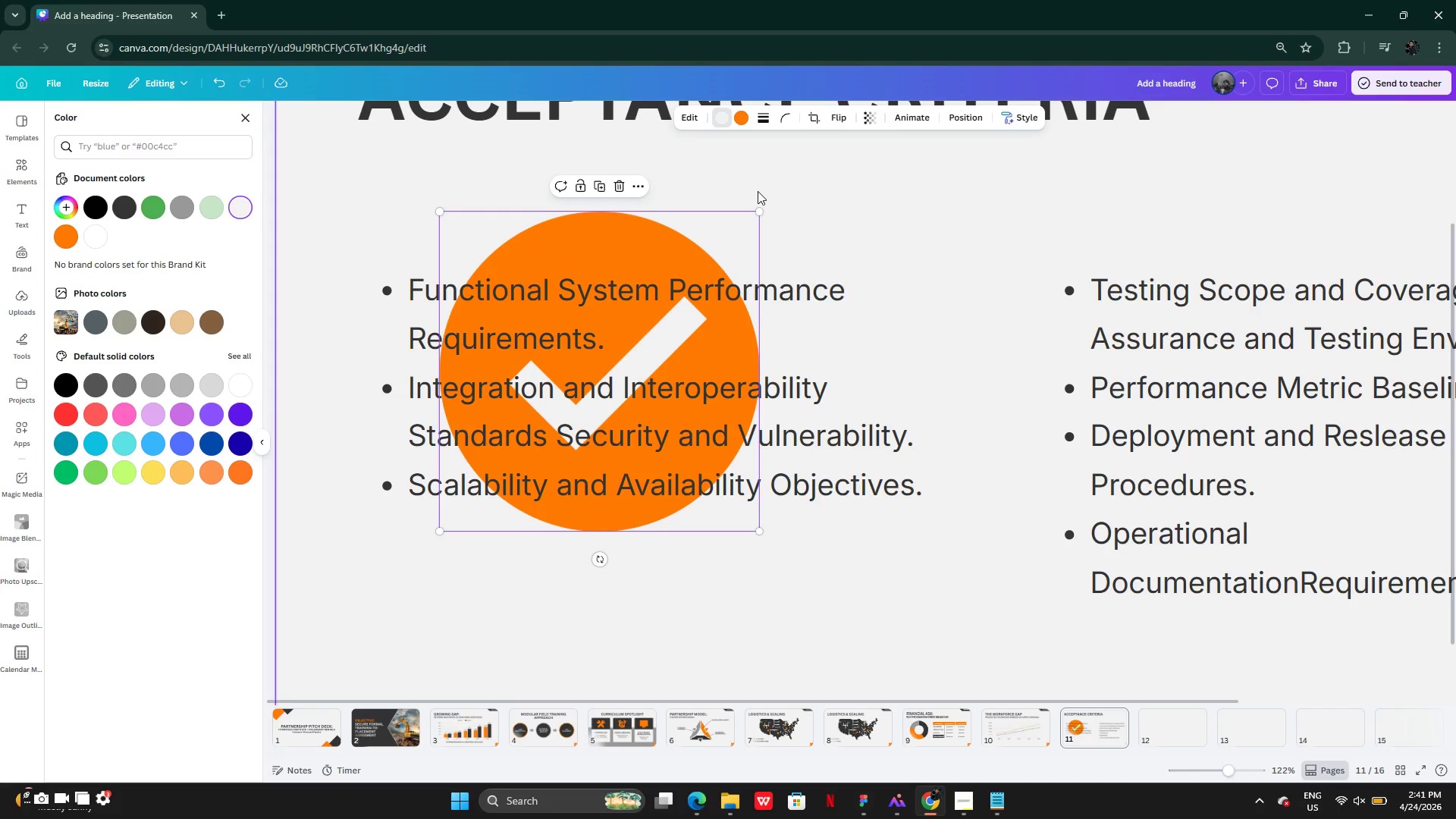 
left_click_drag(start_coordinate=[760, 211], to_coordinate=[435, 443])
 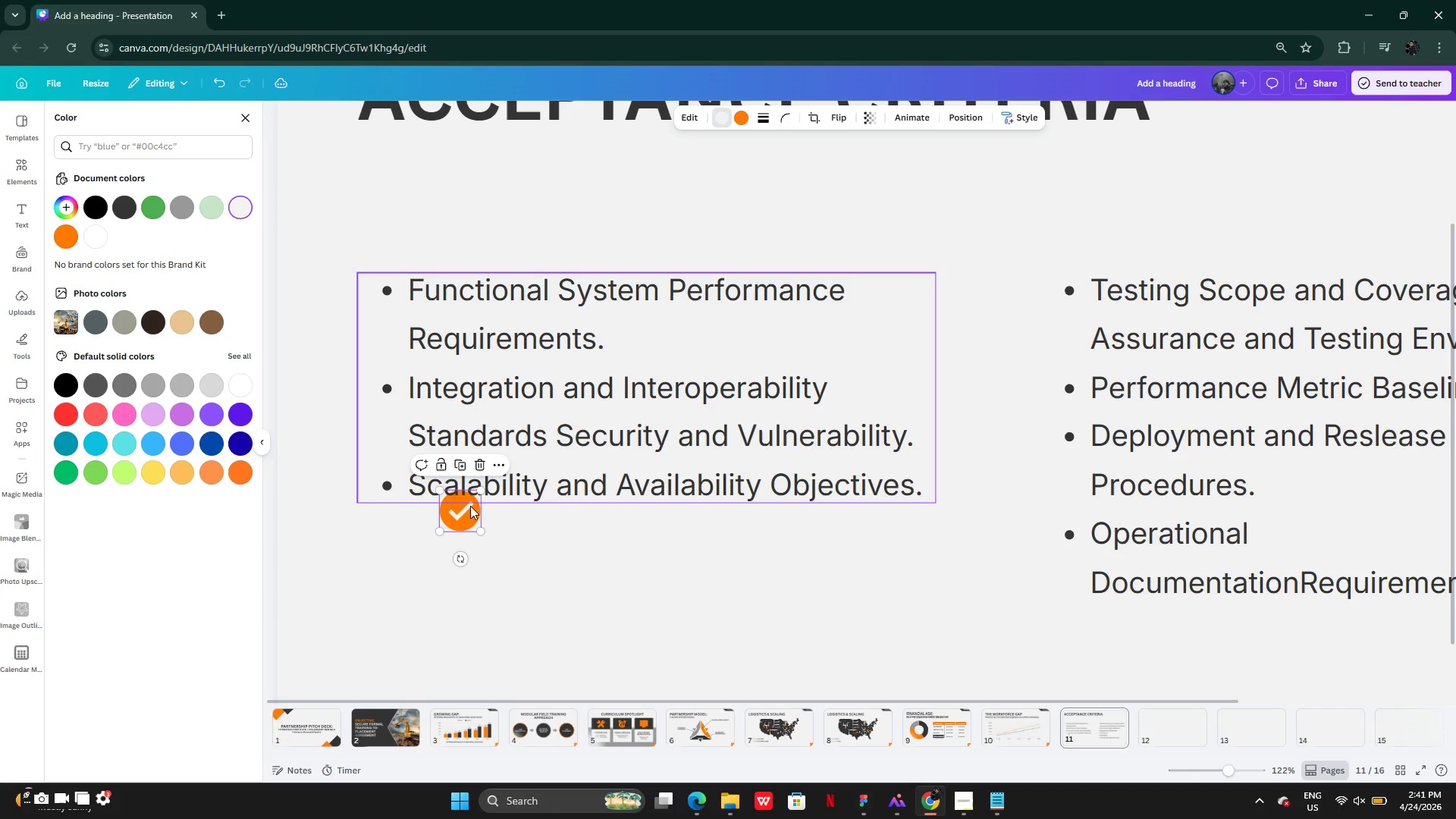 
left_click_drag(start_coordinate=[467, 517], to_coordinate=[401, 296])
 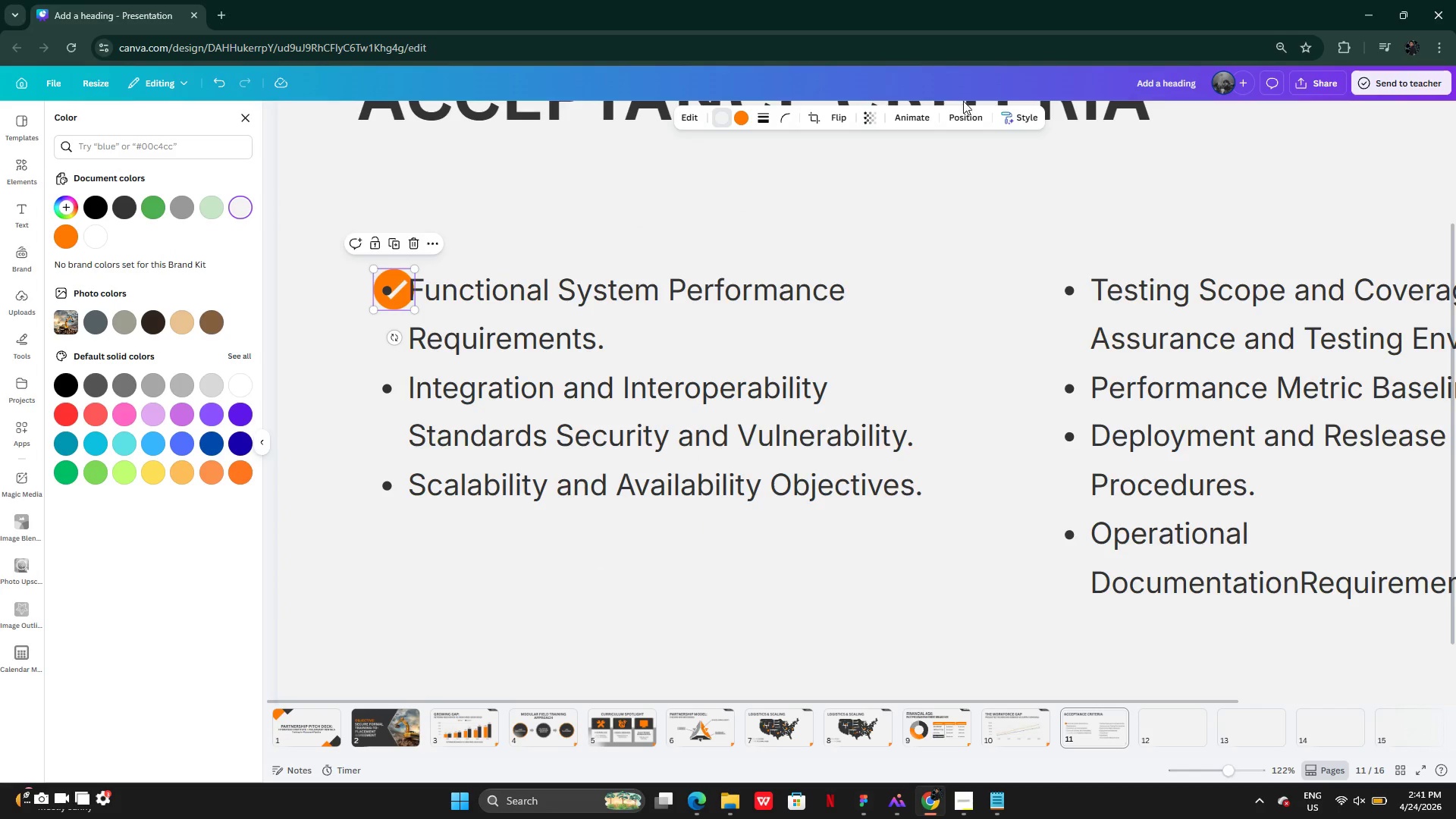 
left_click([965, 109])
 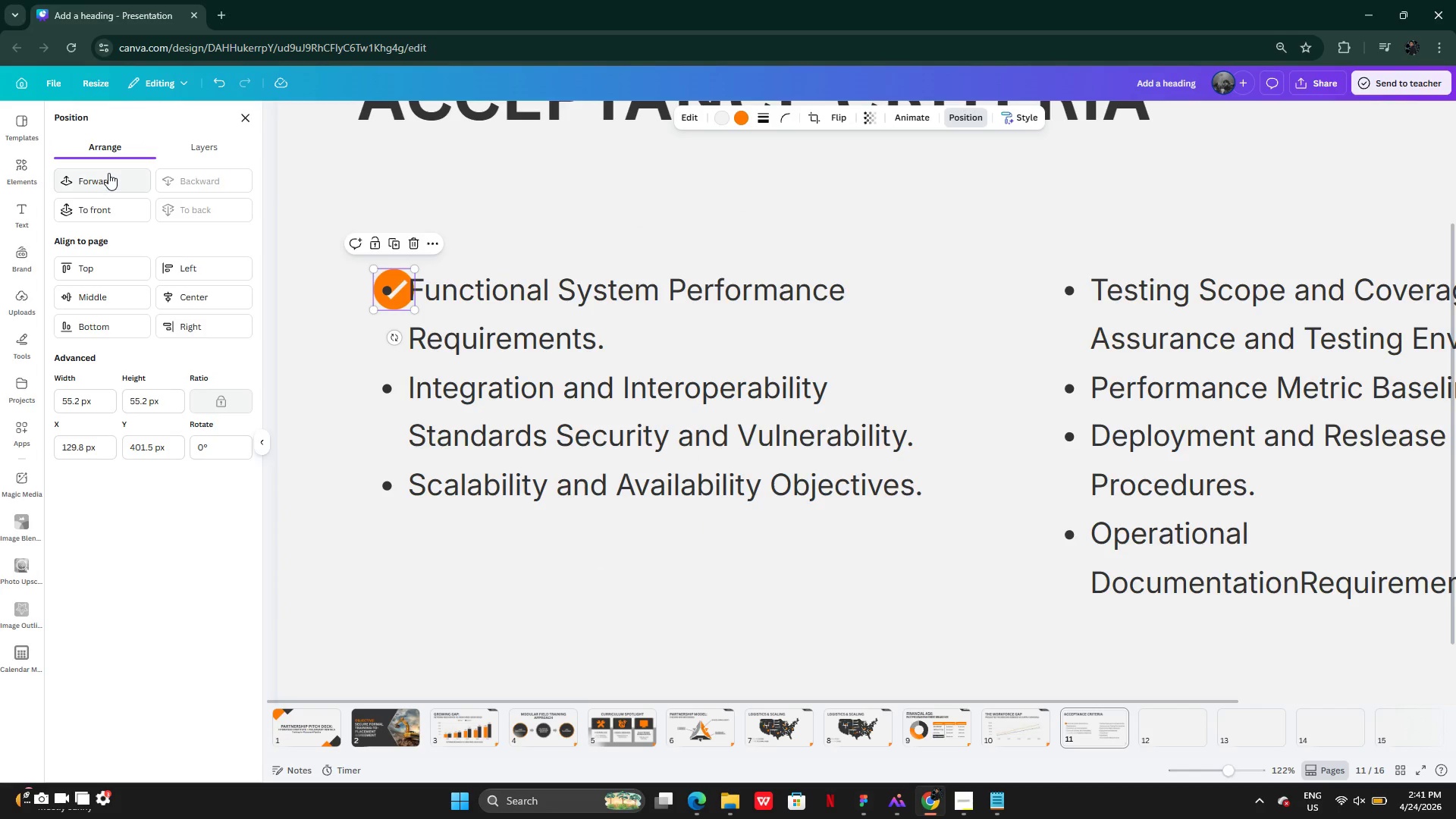 
left_click([107, 173])
 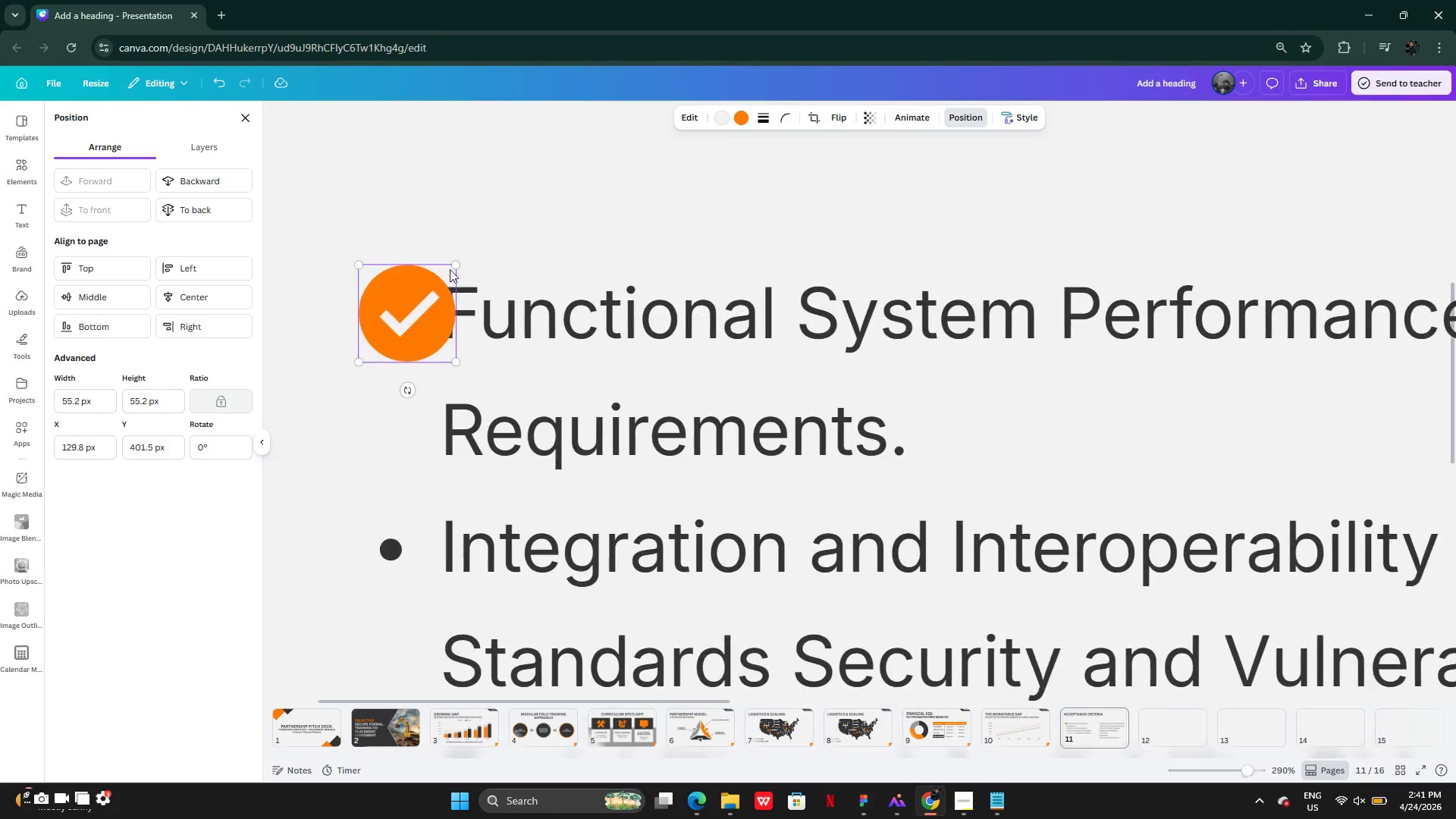 
left_click_drag(start_coordinate=[454, 261], to_coordinate=[405, 284])
 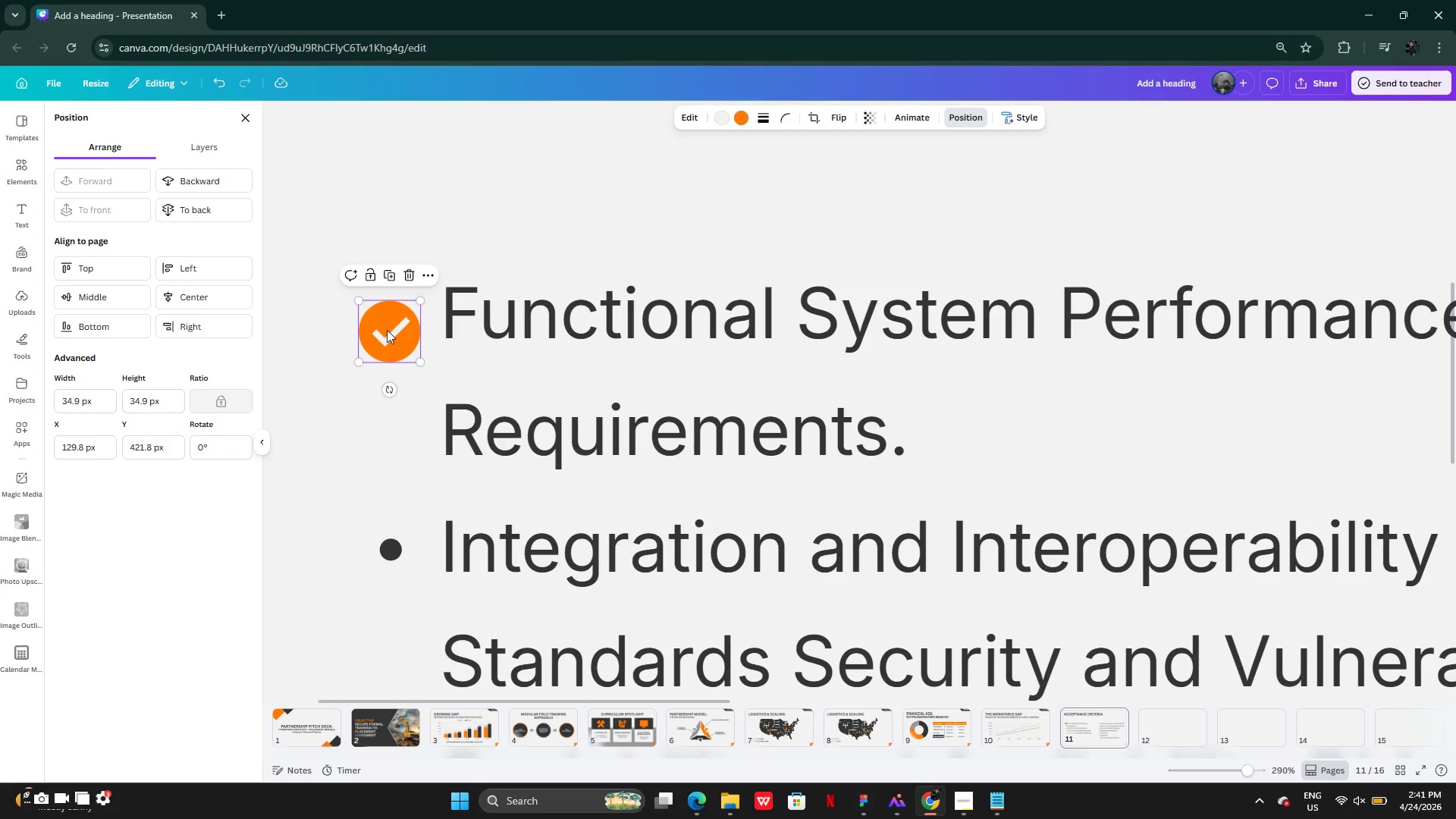 
left_click_drag(start_coordinate=[387, 330], to_coordinate=[389, 311])
 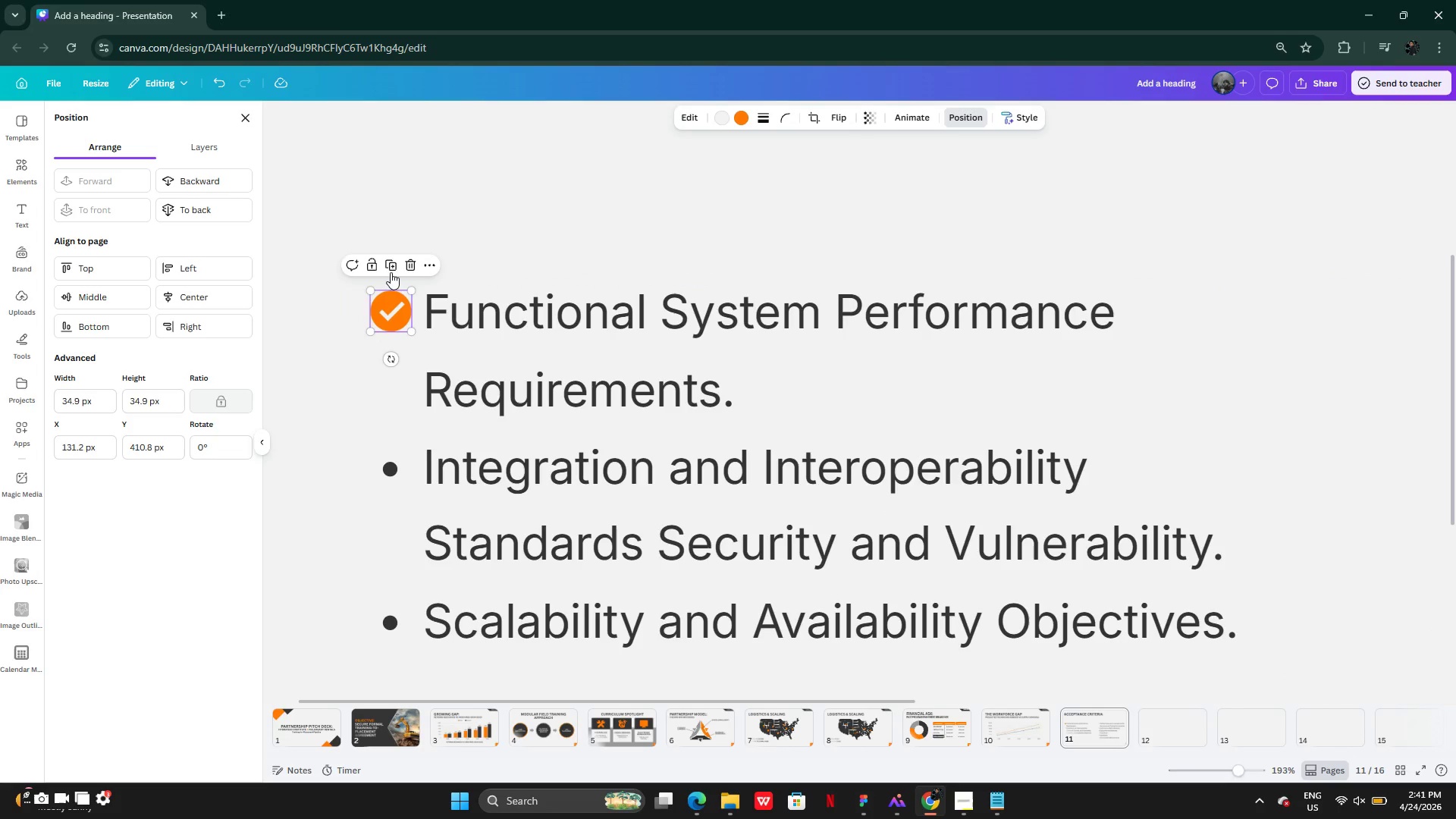 
left_click([391, 259])
 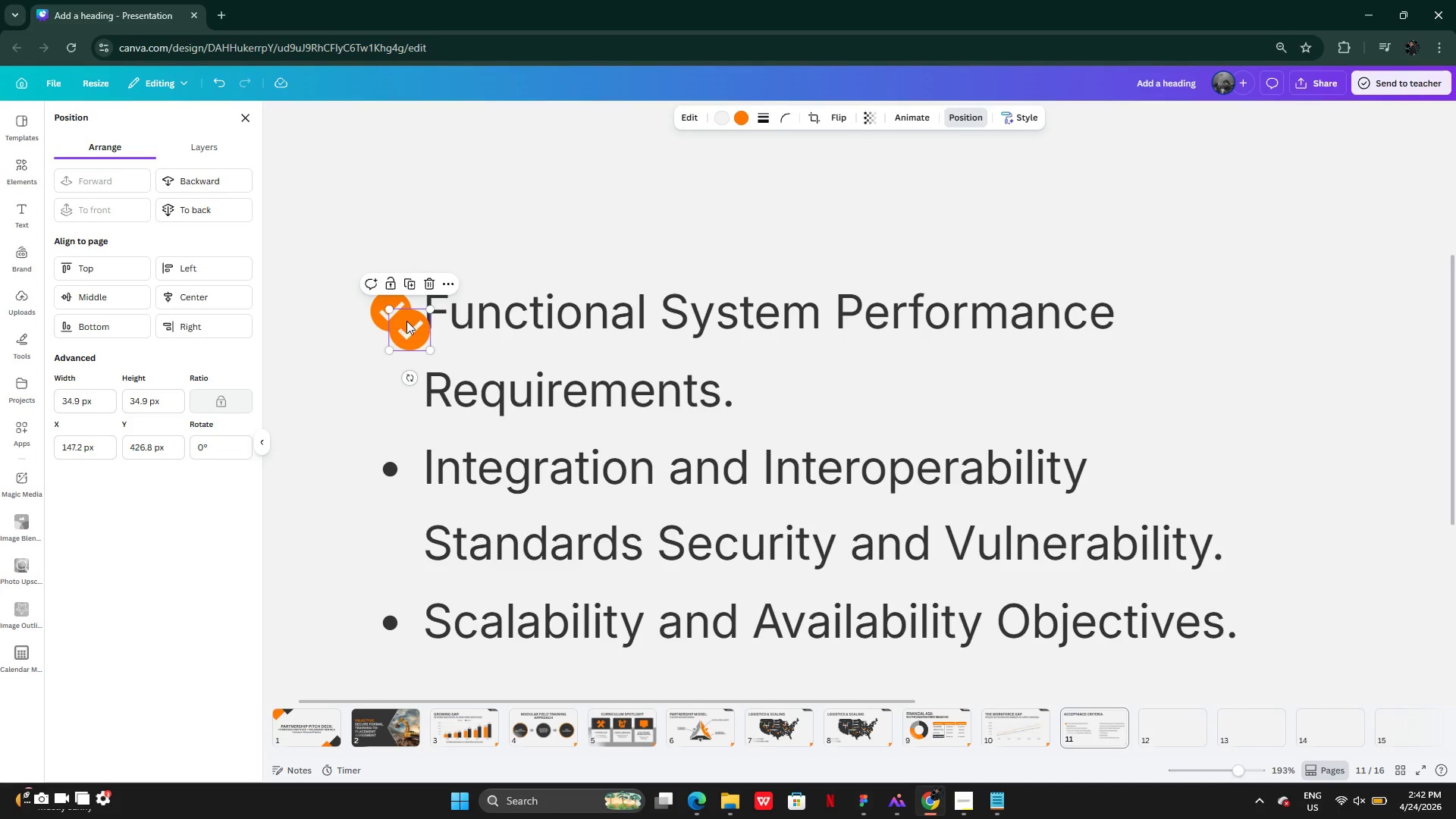 
left_click_drag(start_coordinate=[408, 331], to_coordinate=[386, 468])
 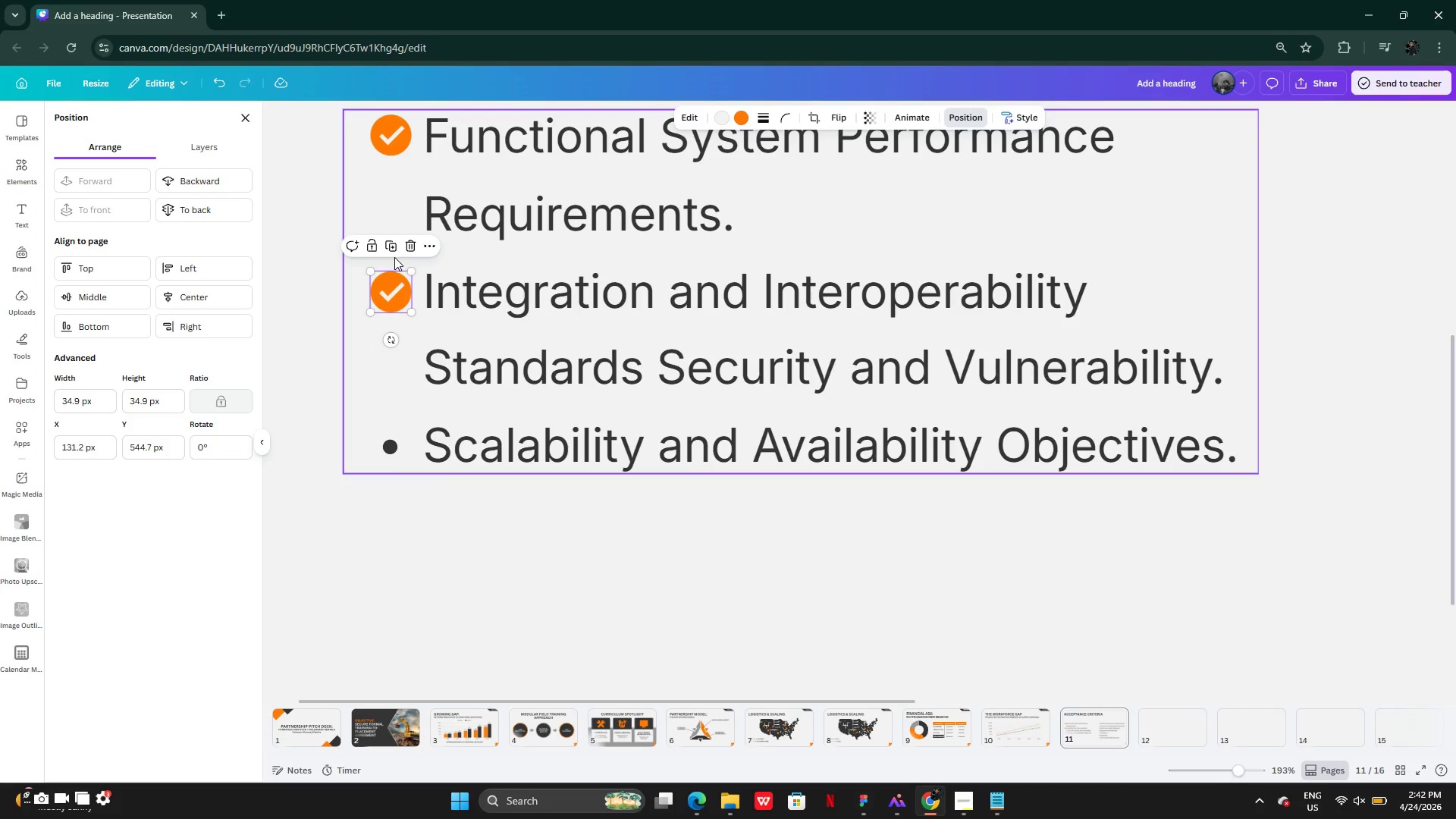 
left_click([388, 246])
 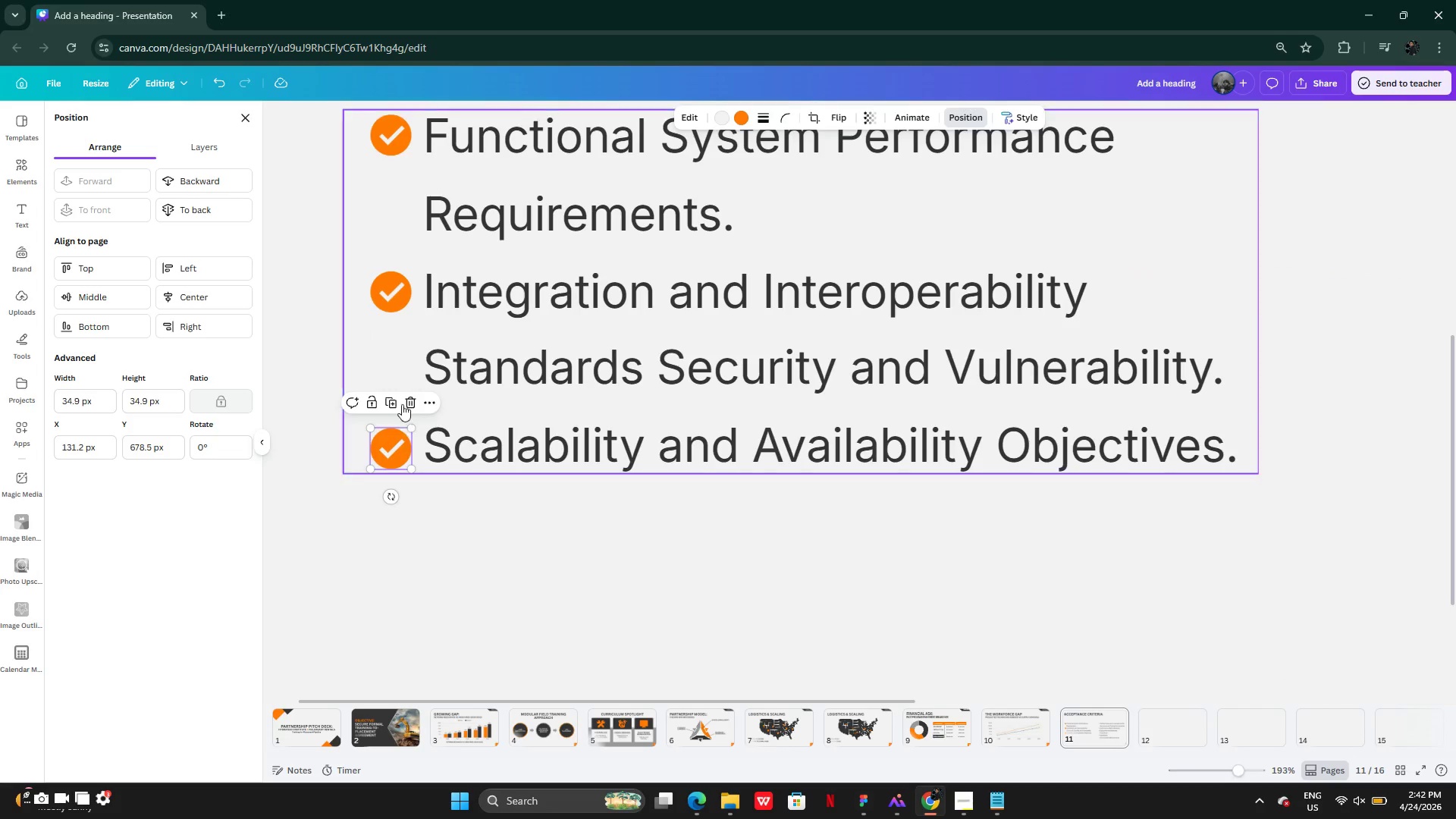 
left_click([394, 400])
 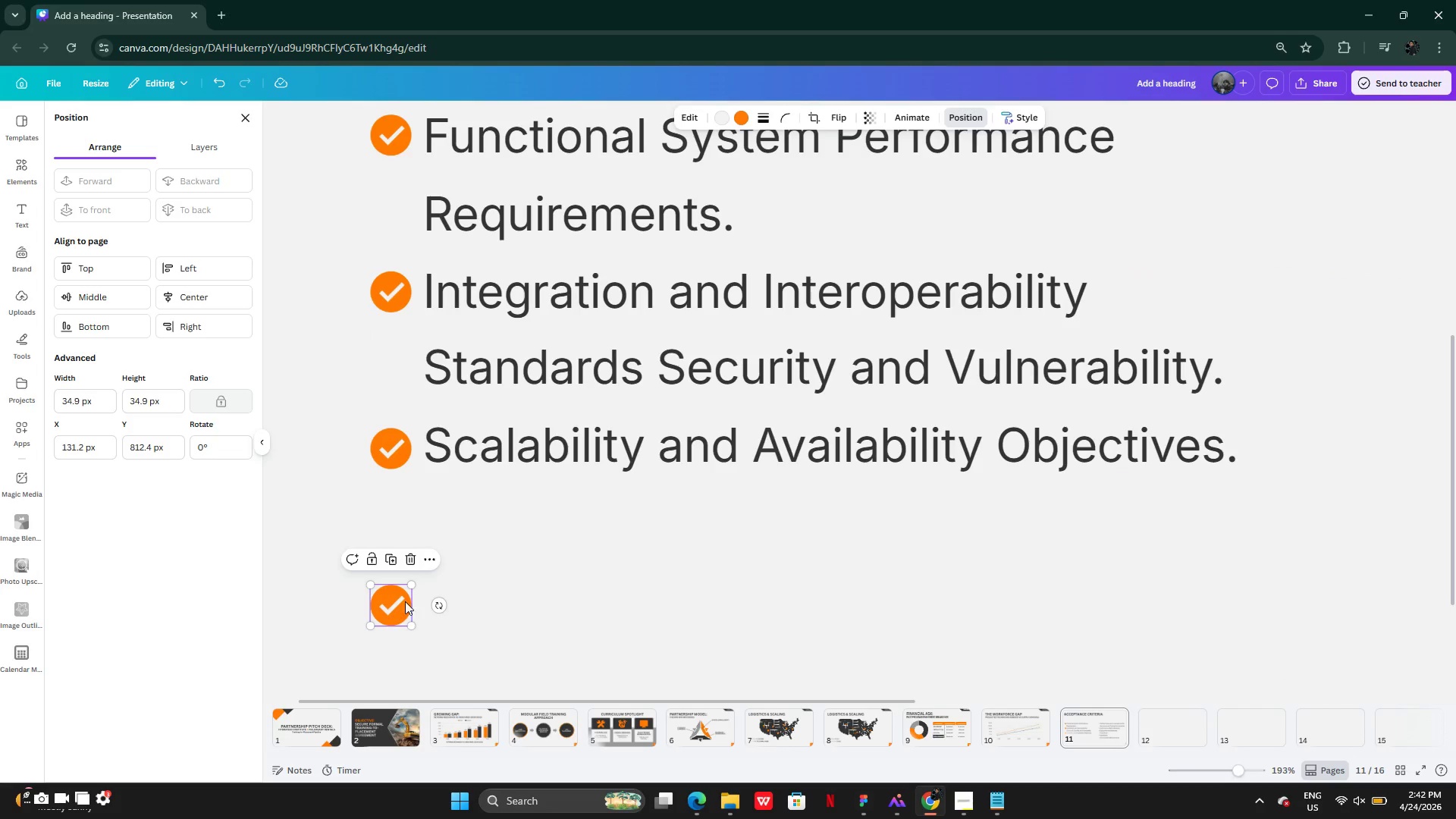 
left_click_drag(start_coordinate=[394, 605], to_coordinate=[500, 566])
 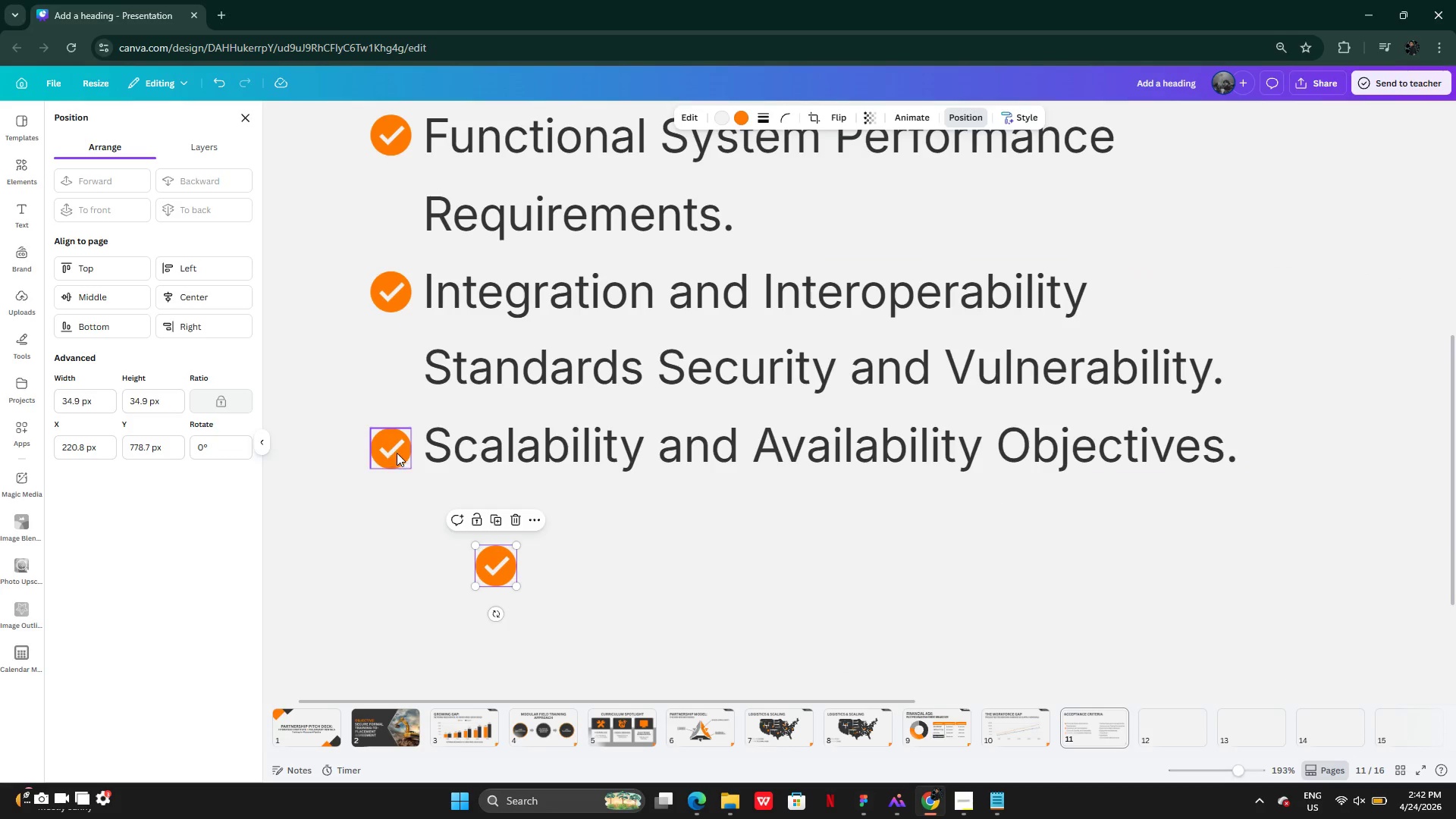 
left_click_drag(start_coordinate=[394, 451], to_coordinate=[394, 447])
 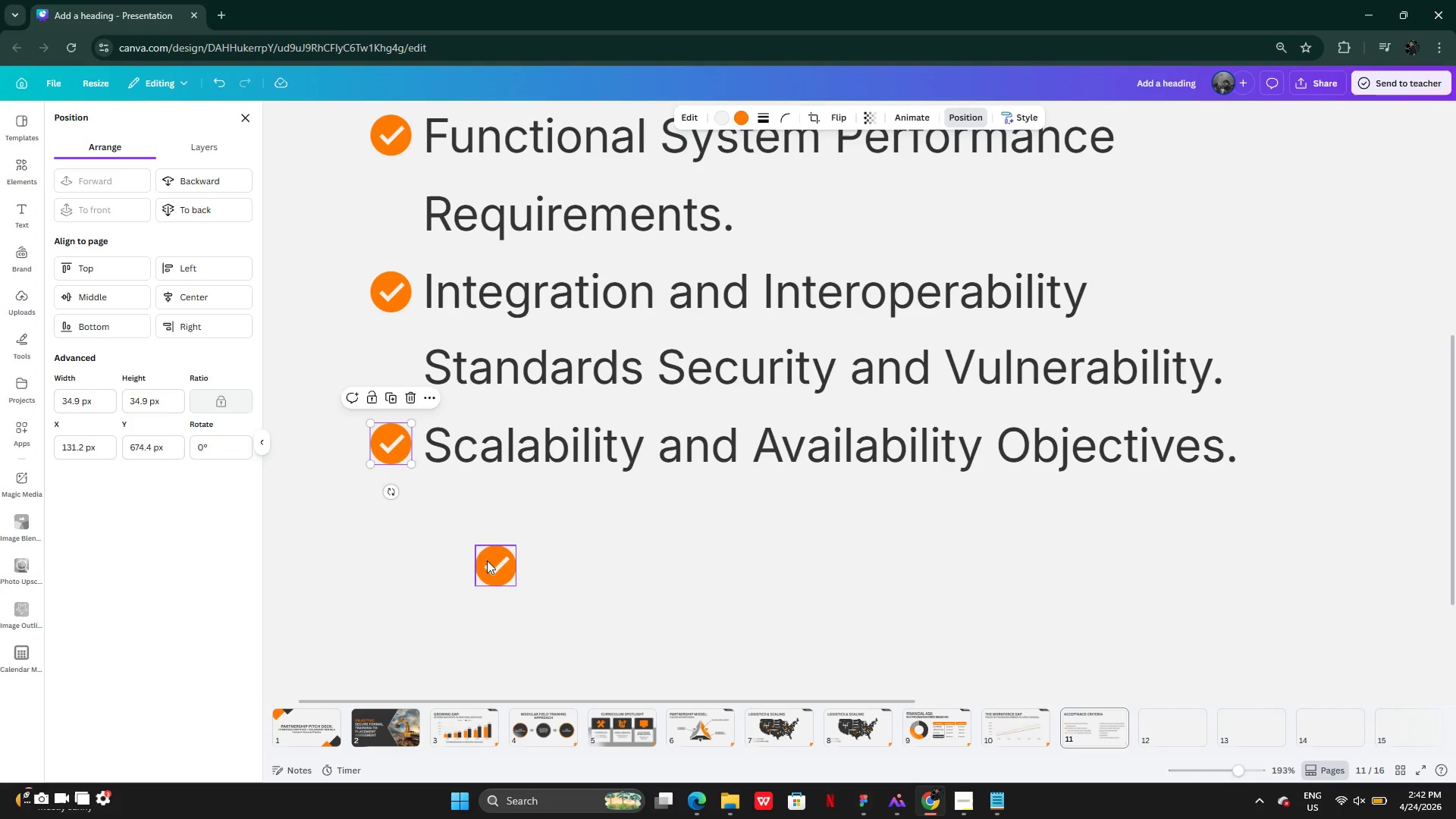 
left_click_drag(start_coordinate=[488, 561], to_coordinate=[787, 195])
 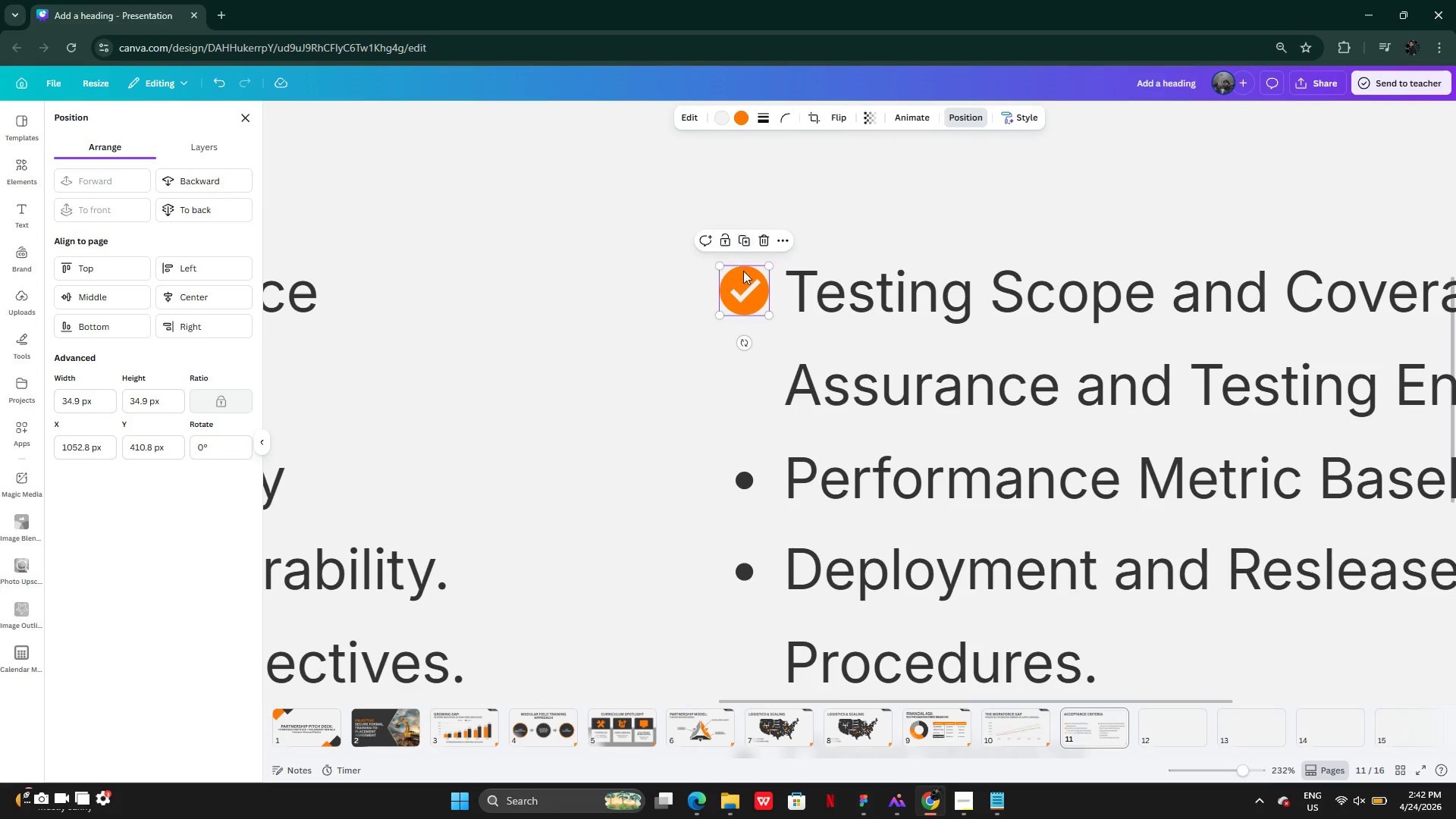 
left_click([748, 237])
 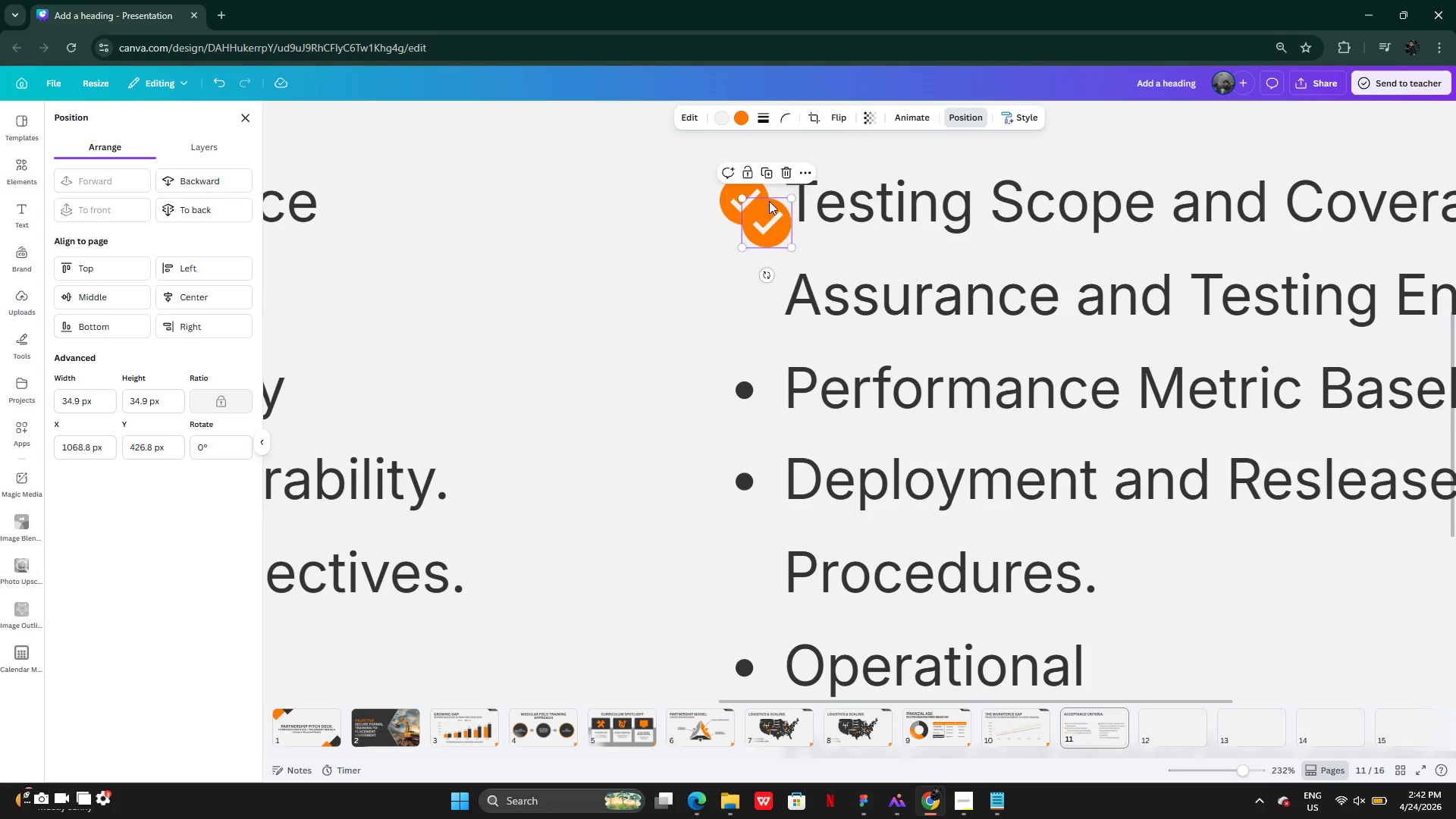 
left_click_drag(start_coordinate=[766, 220], to_coordinate=[745, 383])
 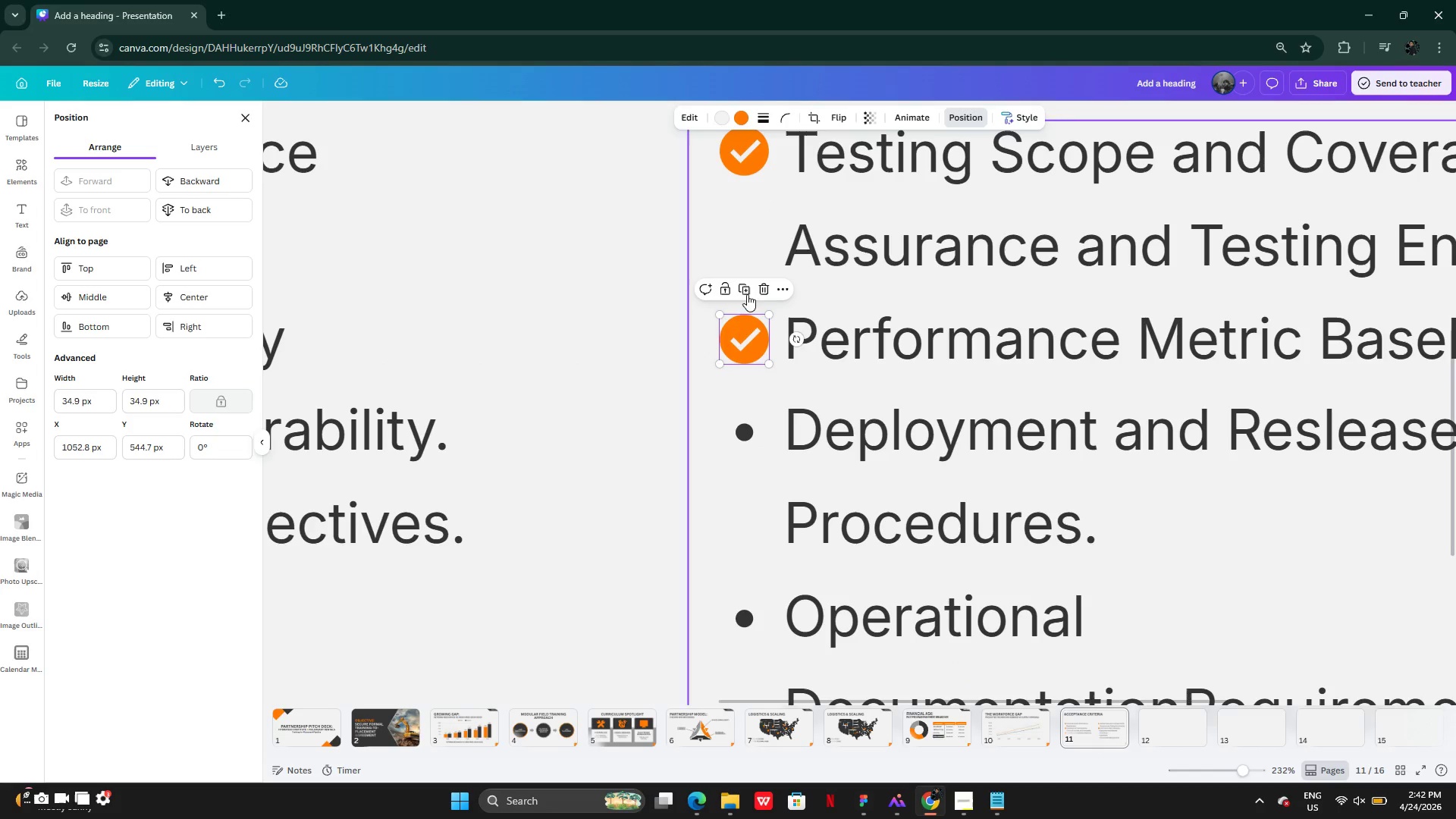 
left_click([747, 288])
 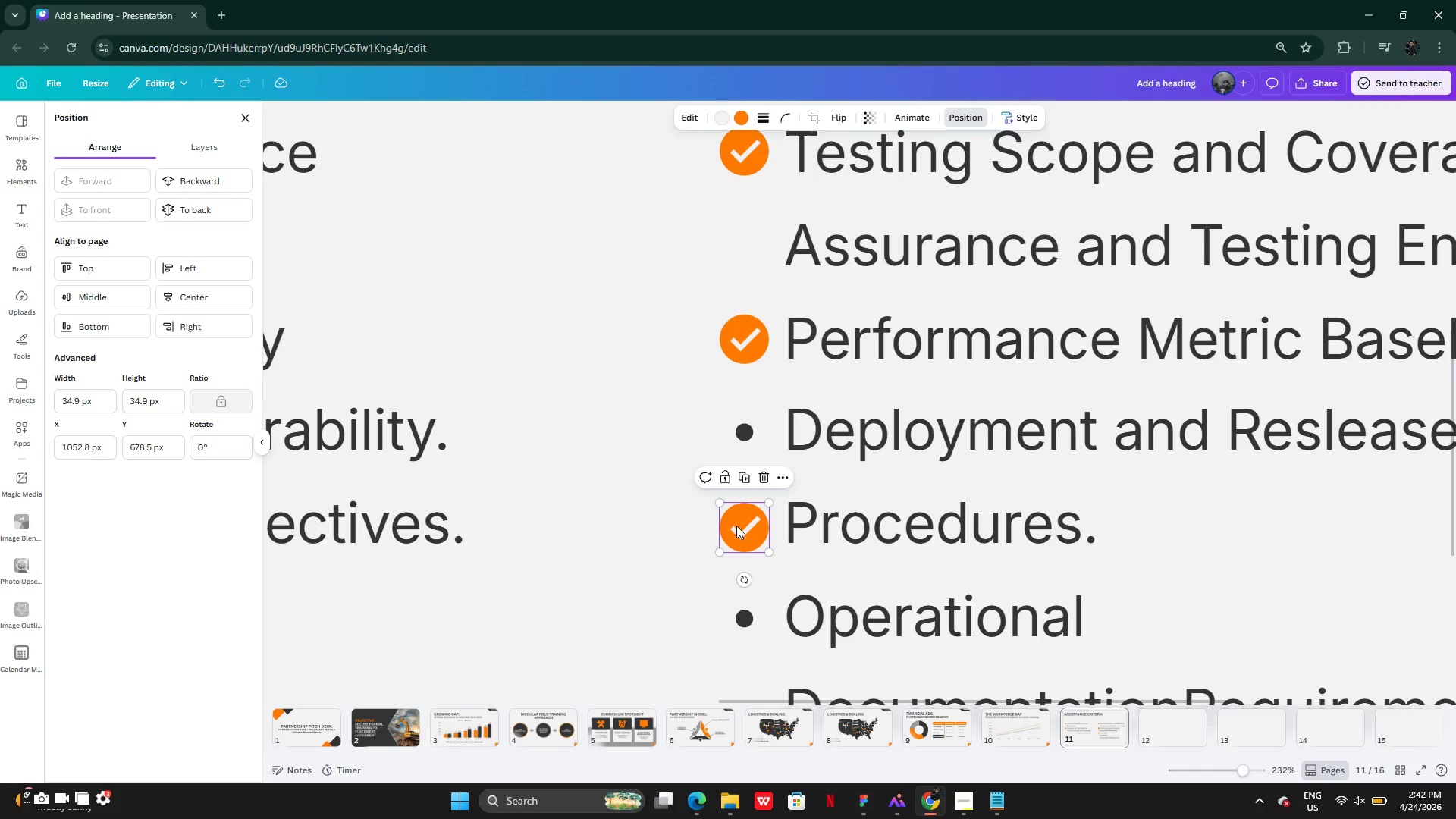 
left_click_drag(start_coordinate=[739, 527], to_coordinate=[741, 425])
 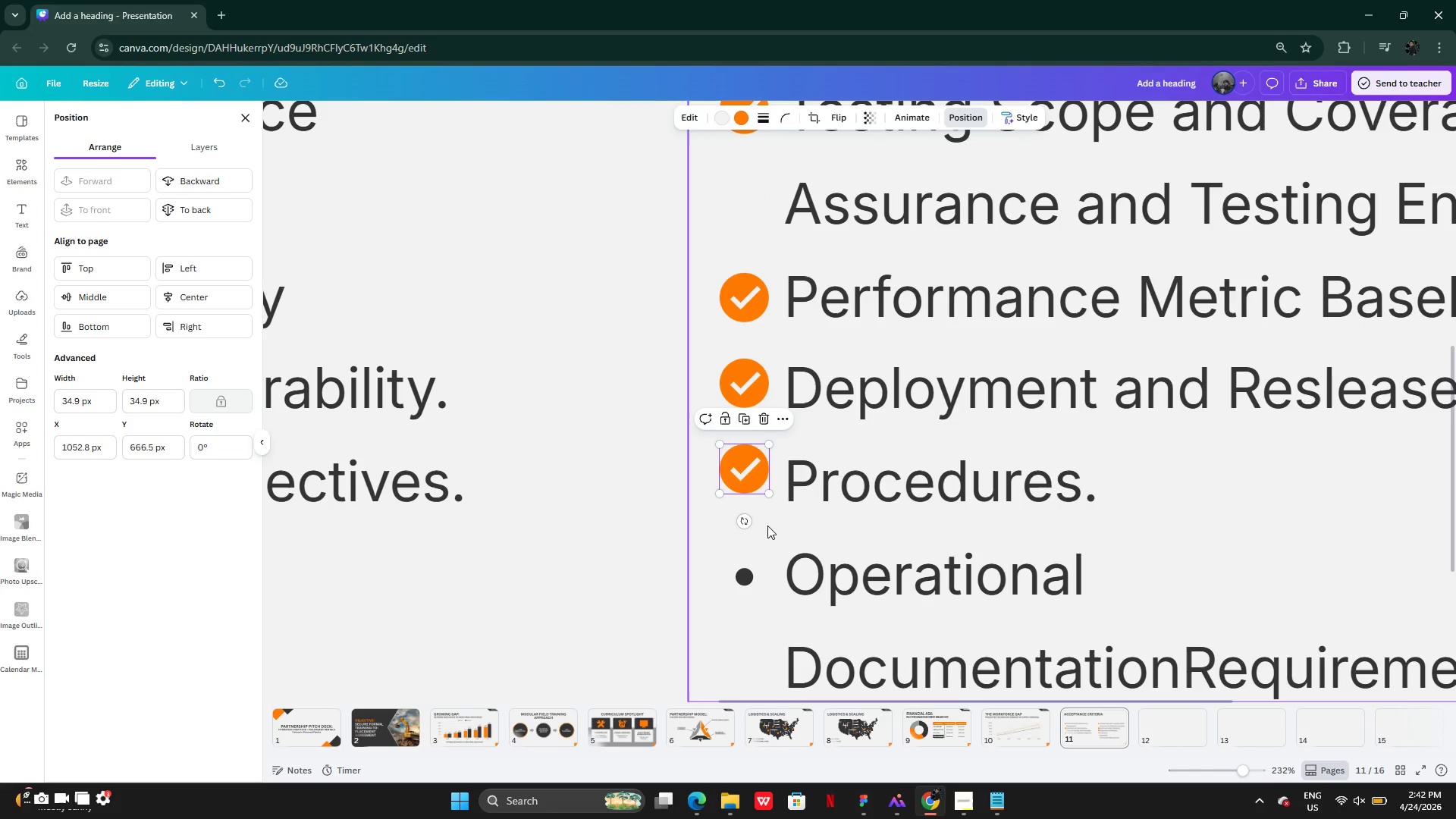 
left_click_drag(start_coordinate=[755, 468], to_coordinate=[752, 572])
 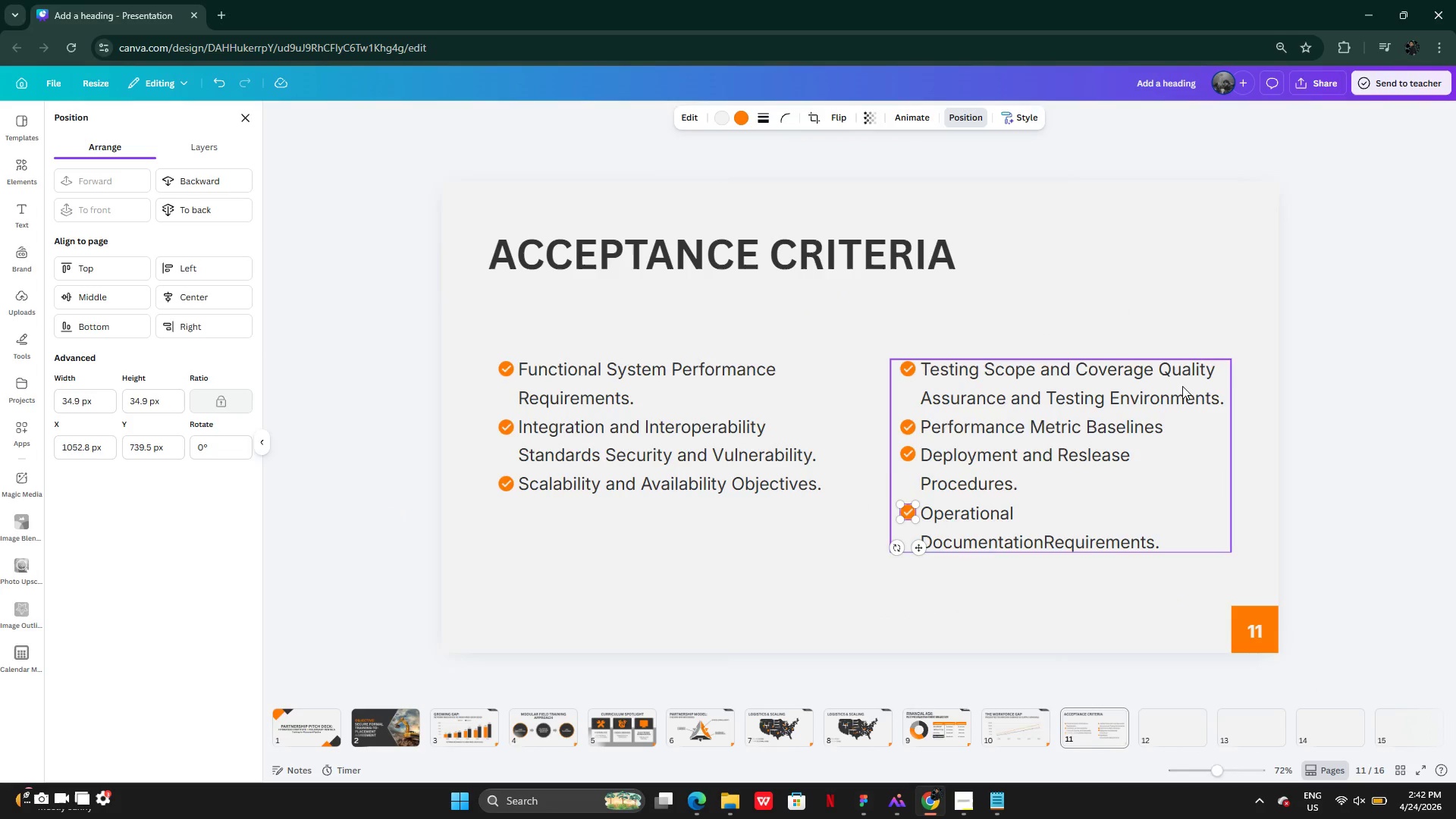 
left_click([1339, 427])
 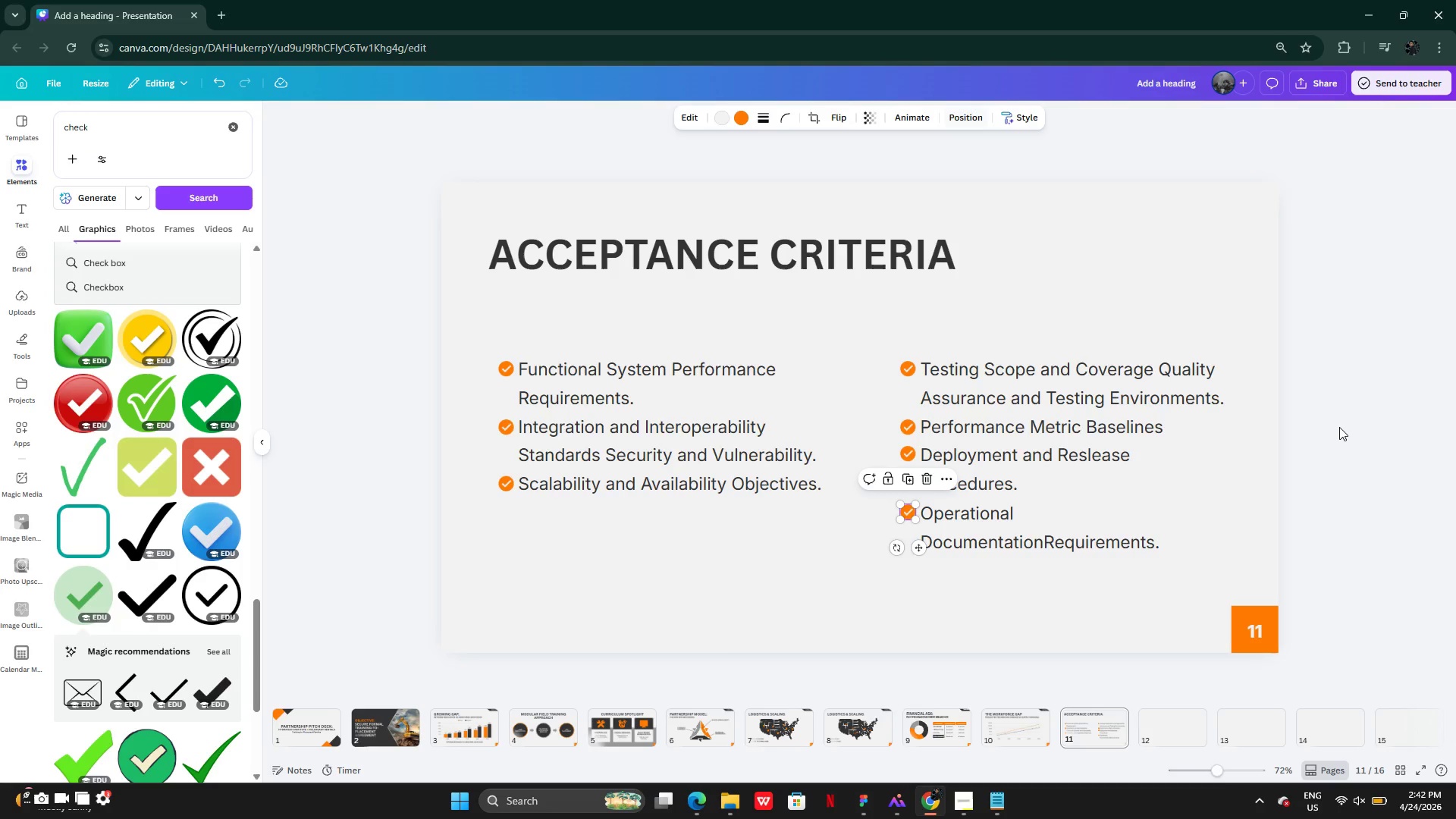 
left_click([1339, 427])
 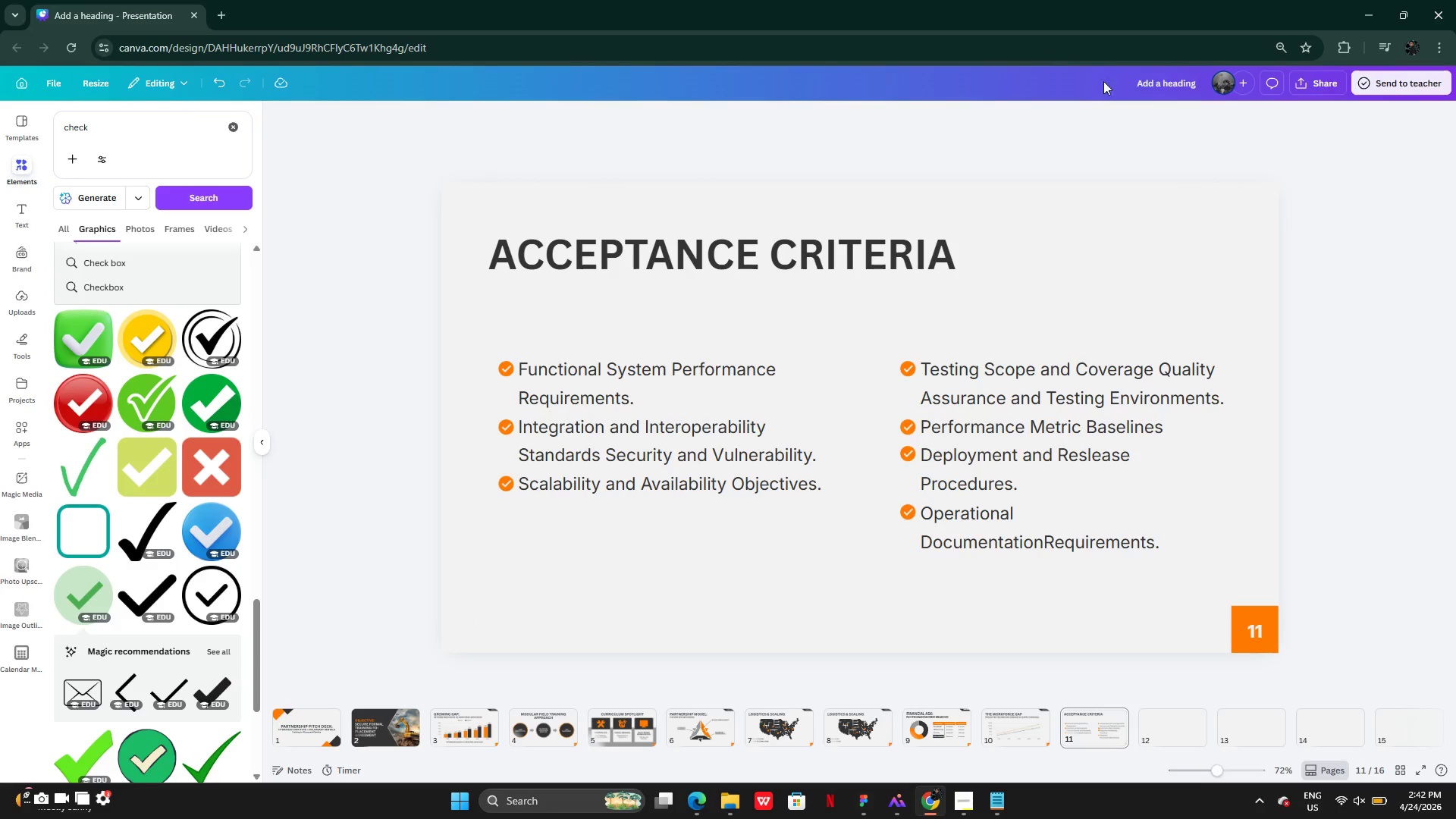 
left_click([850, 240])
 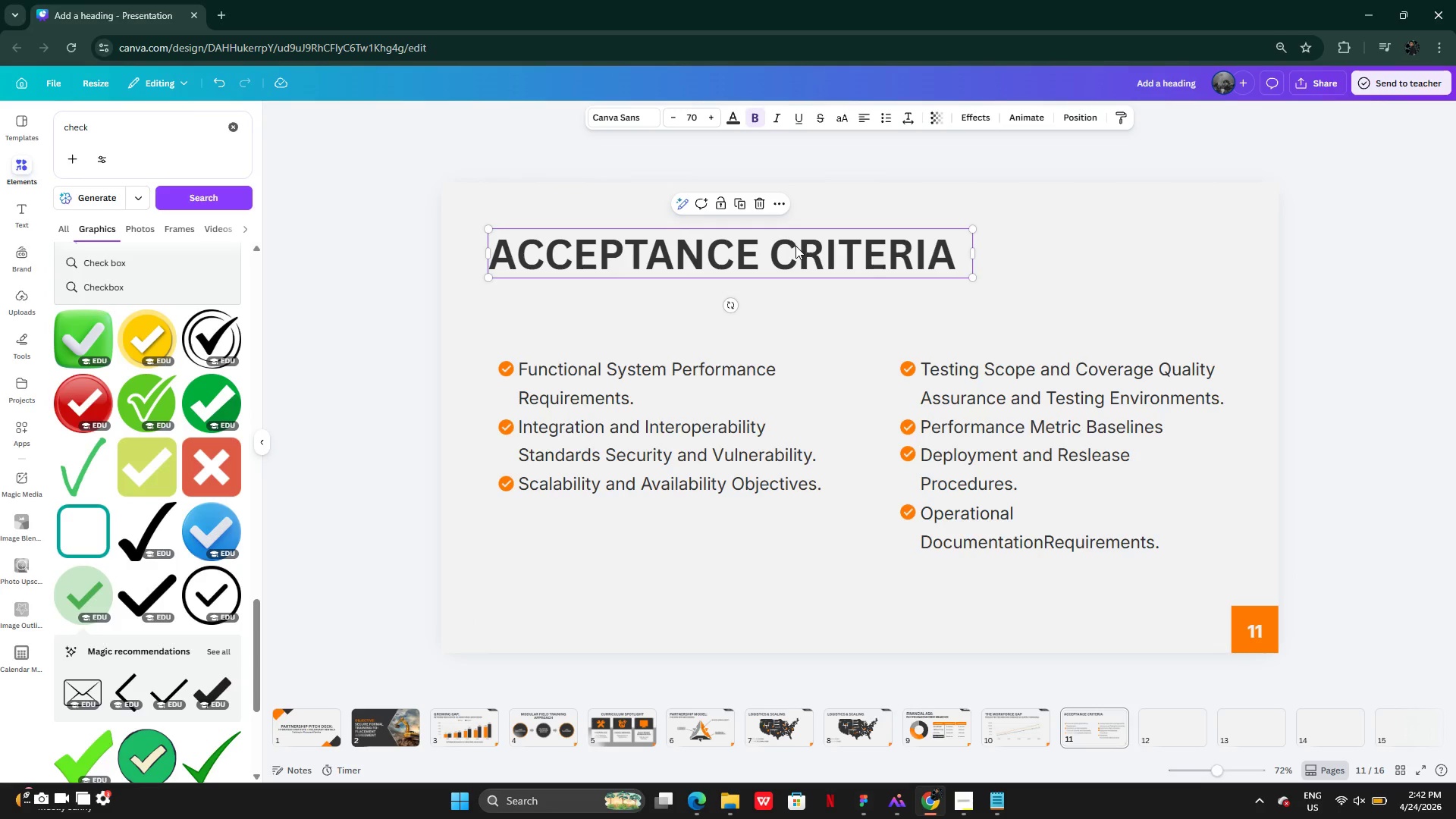 
left_click_drag(start_coordinate=[795, 245], to_coordinate=[925, 246])
 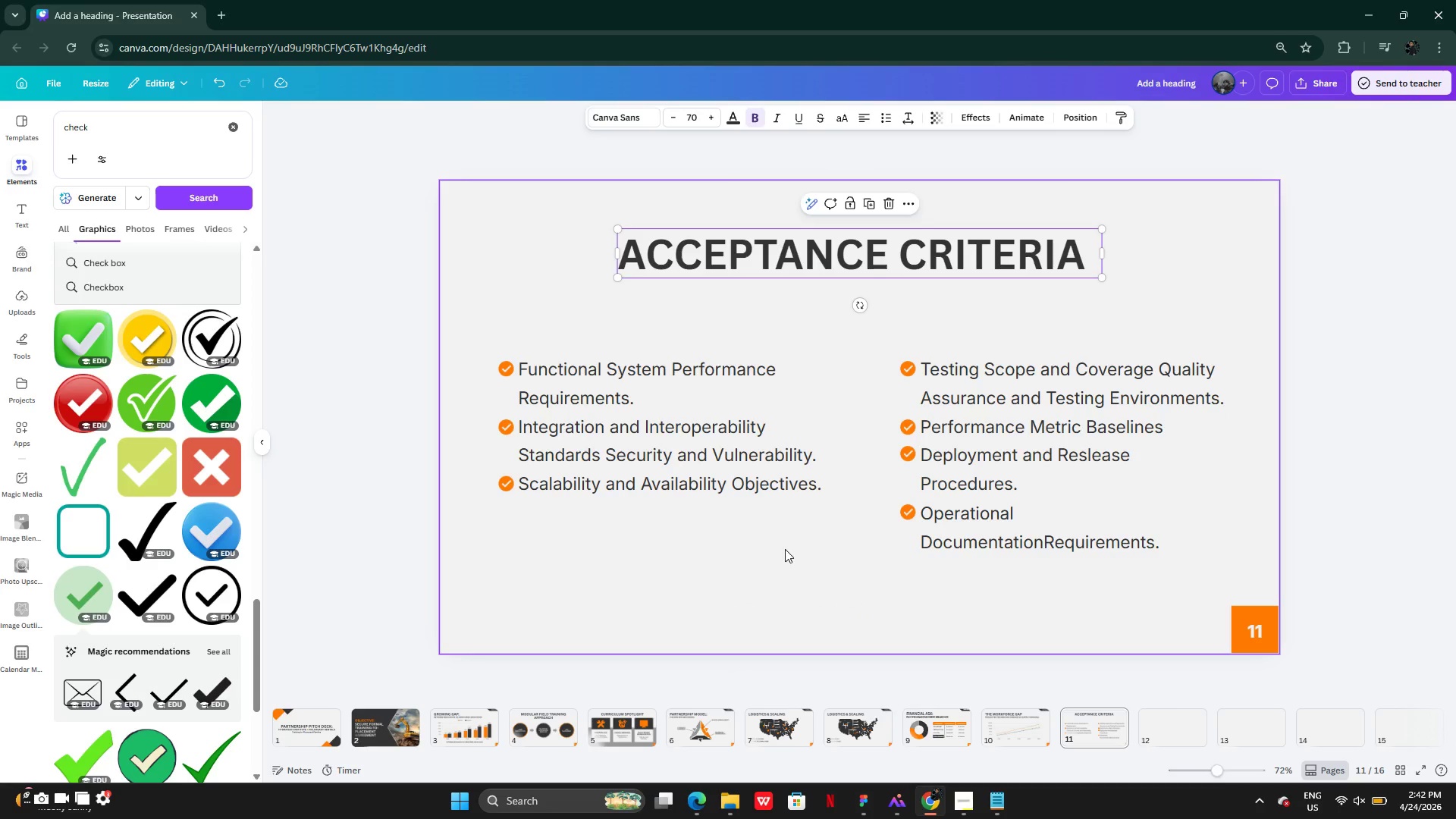 
left_click([785, 549])
 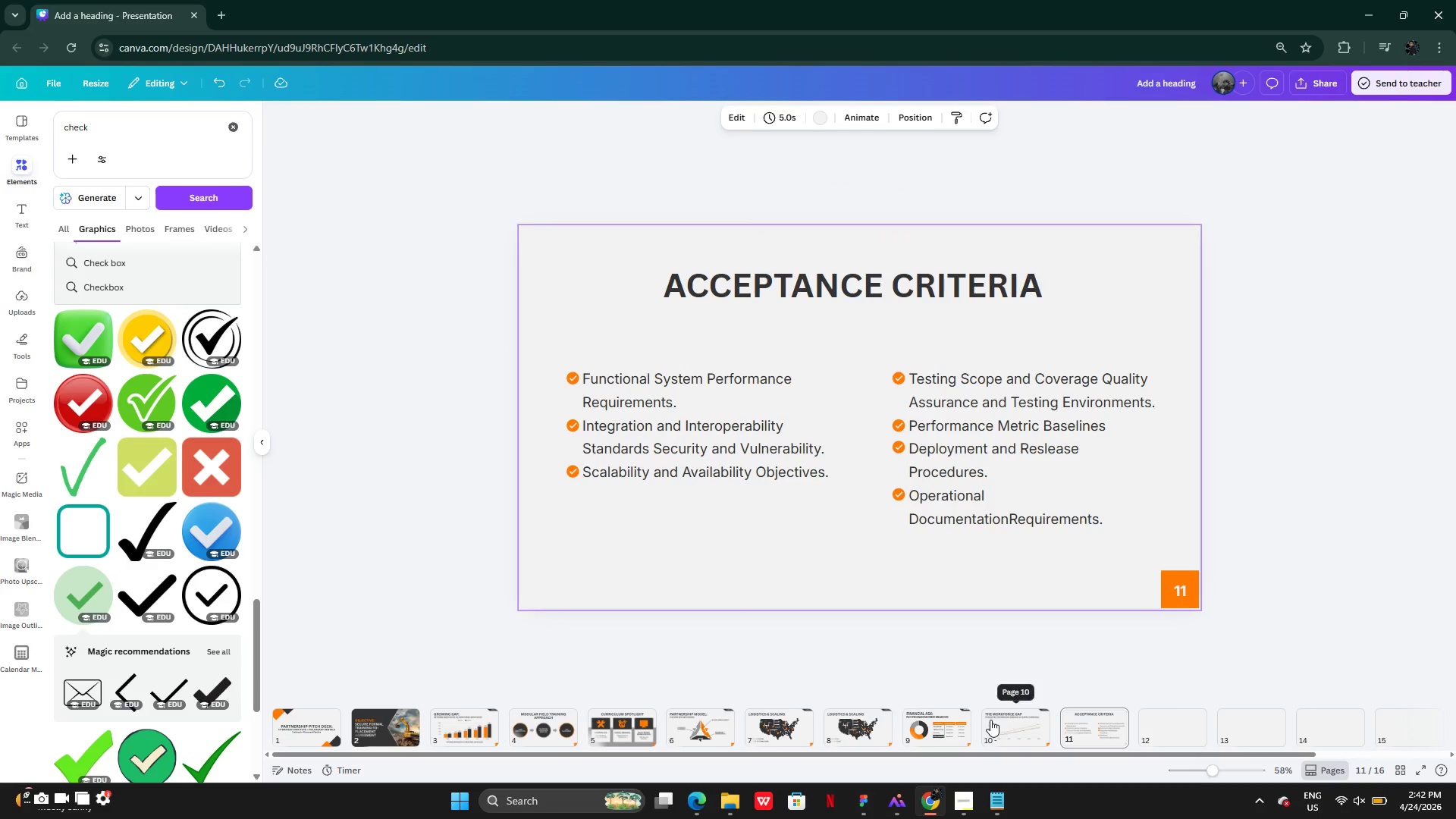 
left_click([1010, 725])
 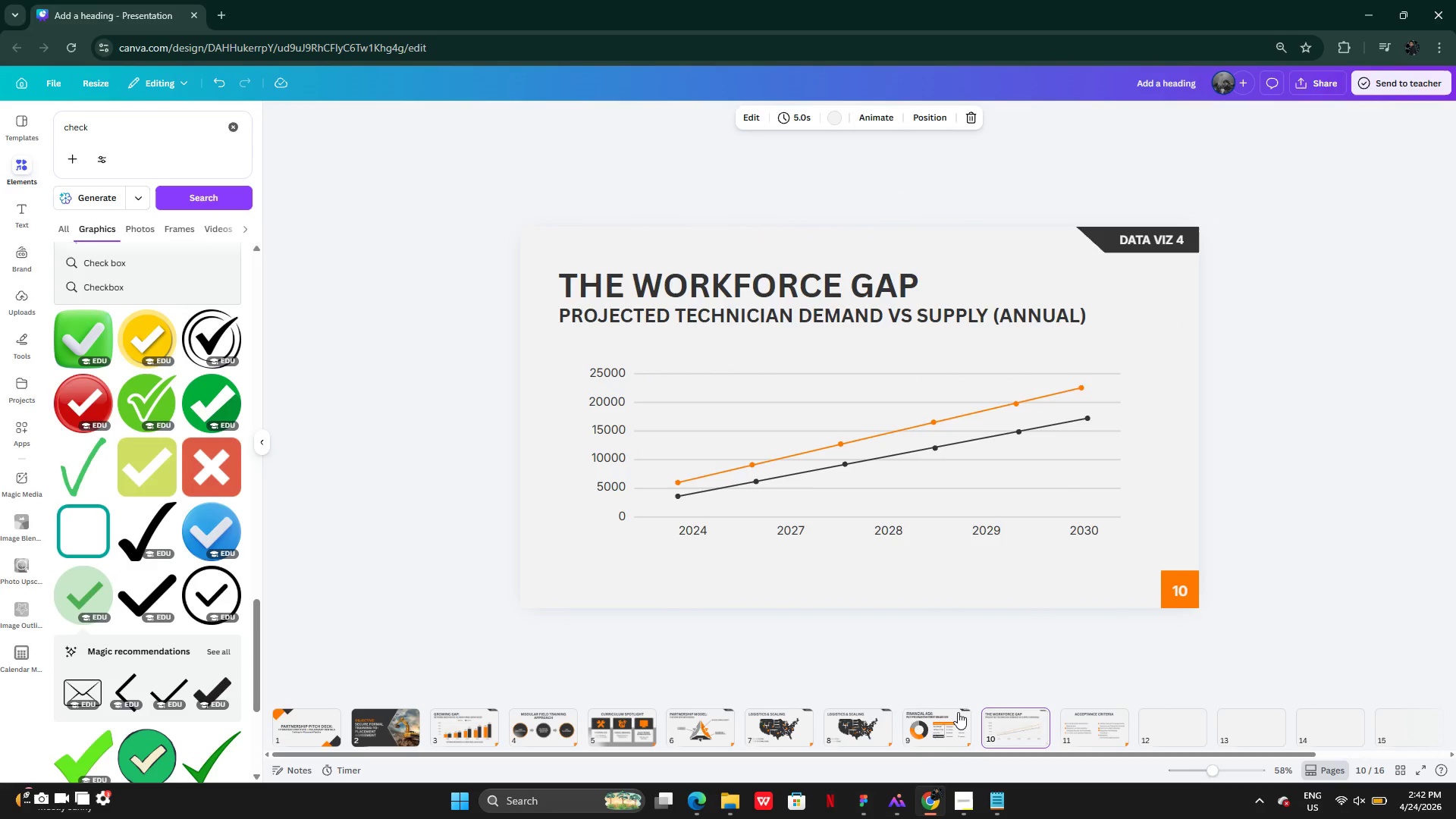 
left_click([924, 738])
 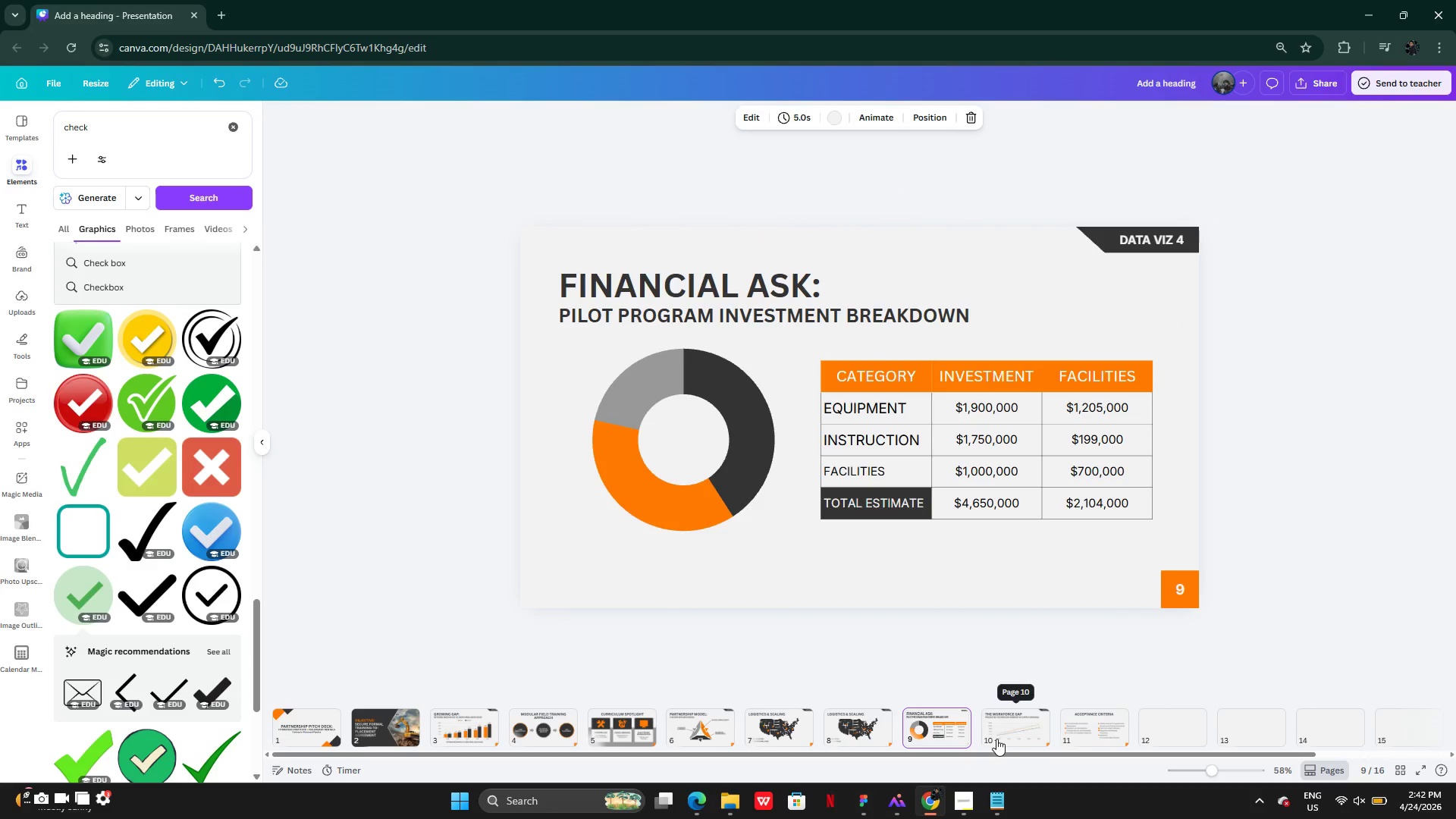 
left_click([1000, 739])
 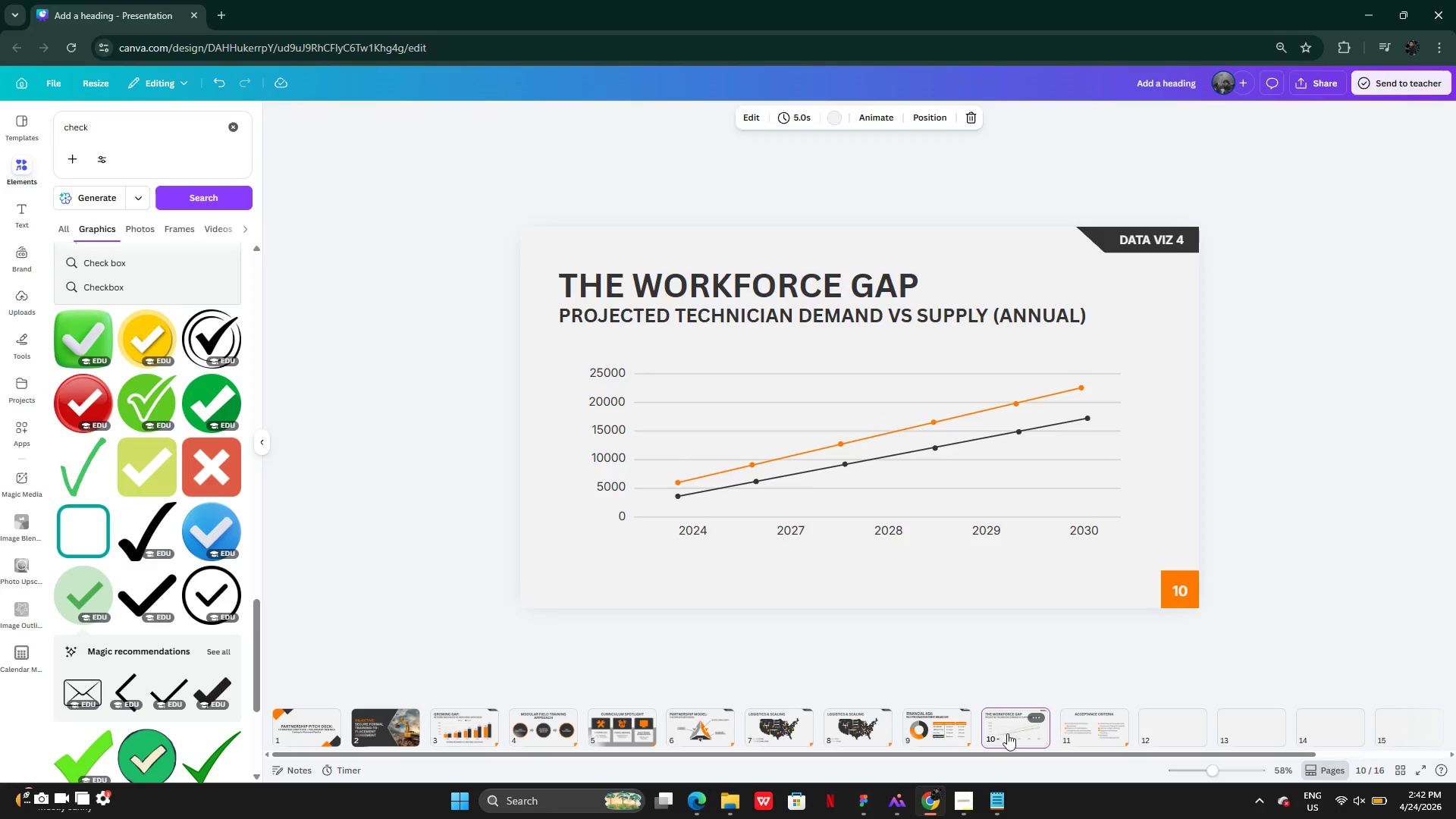 
mouse_move([1046, 727])
 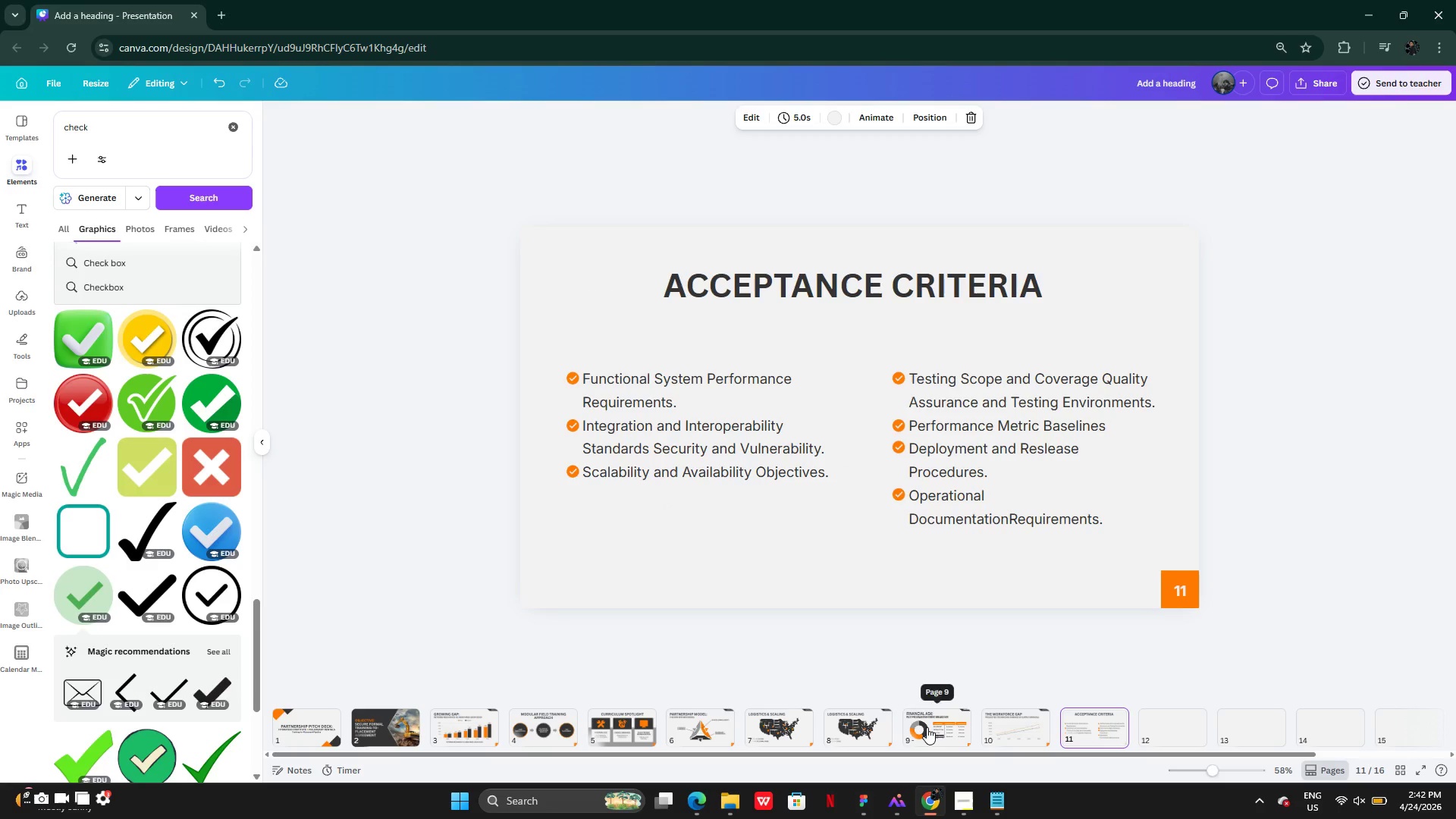 
left_click([927, 727])
 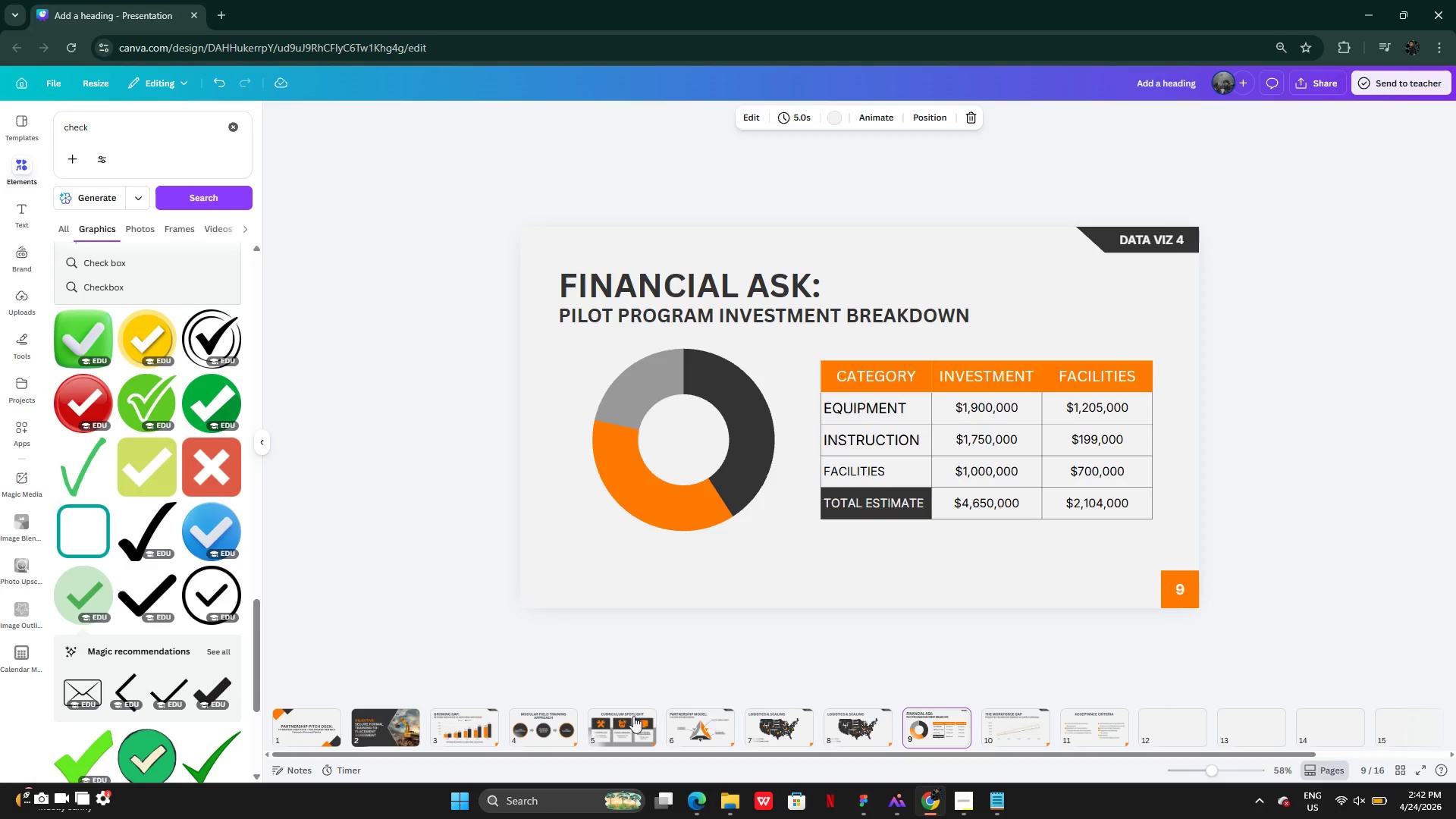 
left_click([622, 716])
 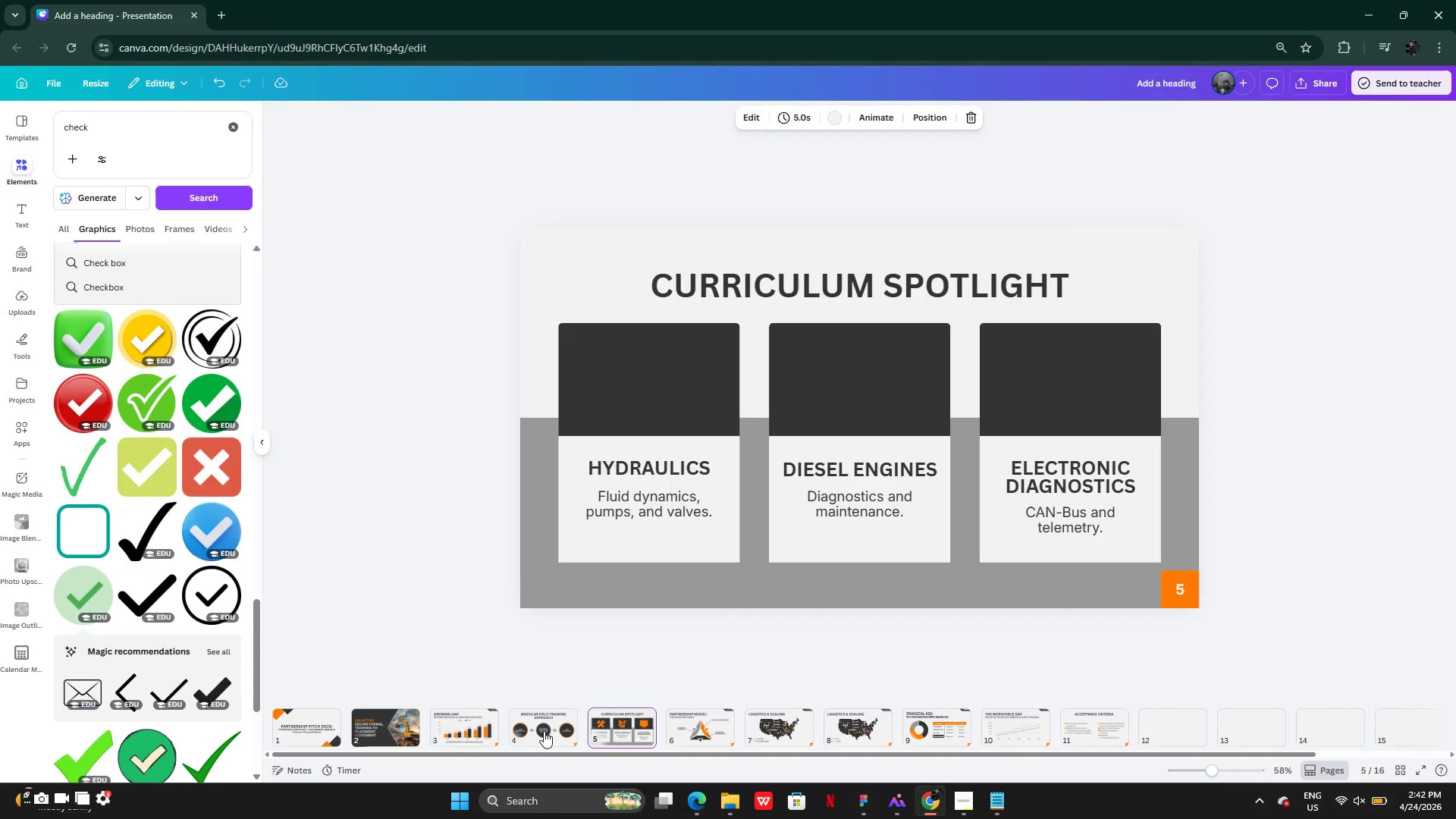 
left_click([544, 731])
 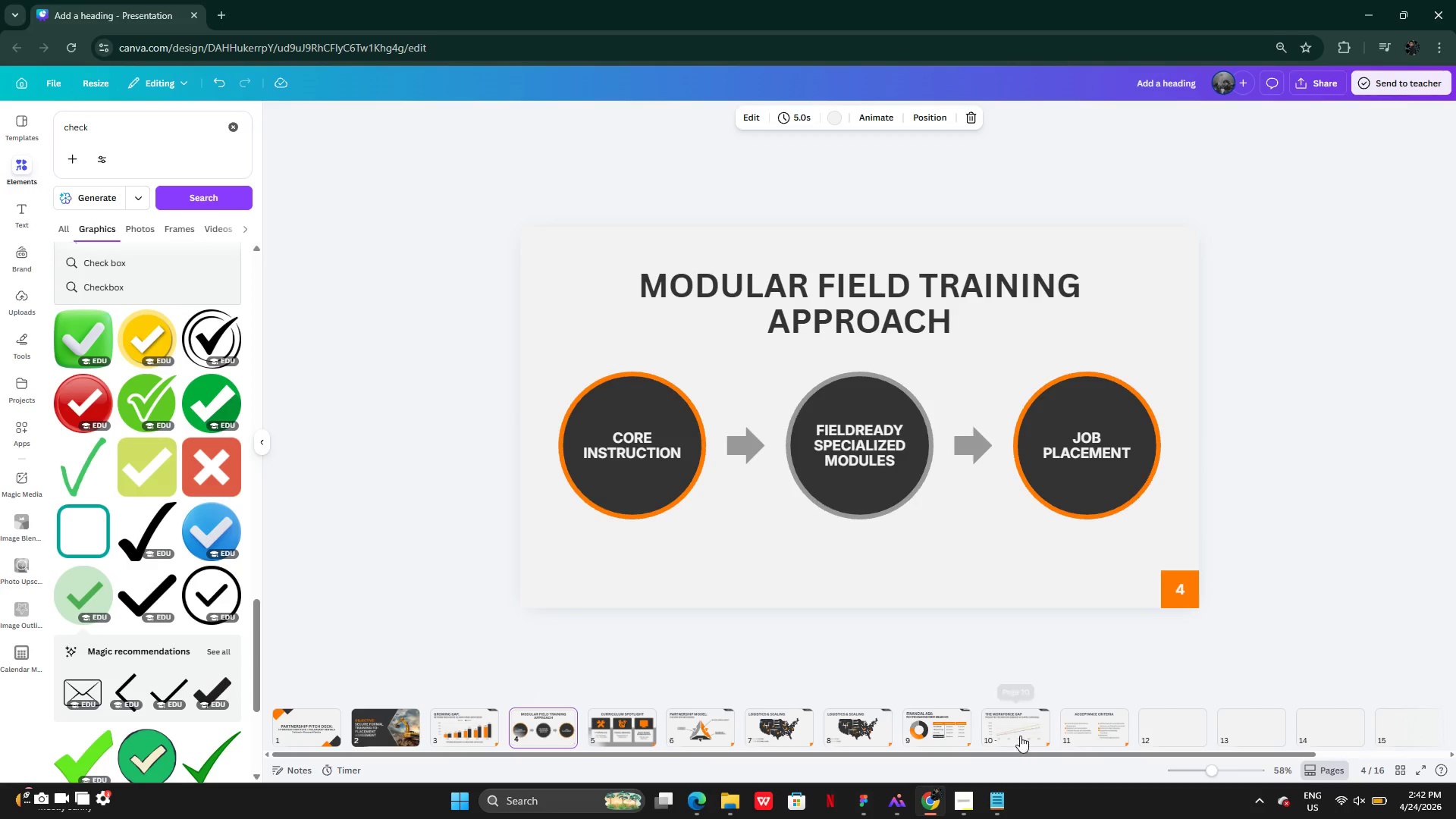 
left_click([1084, 731])
 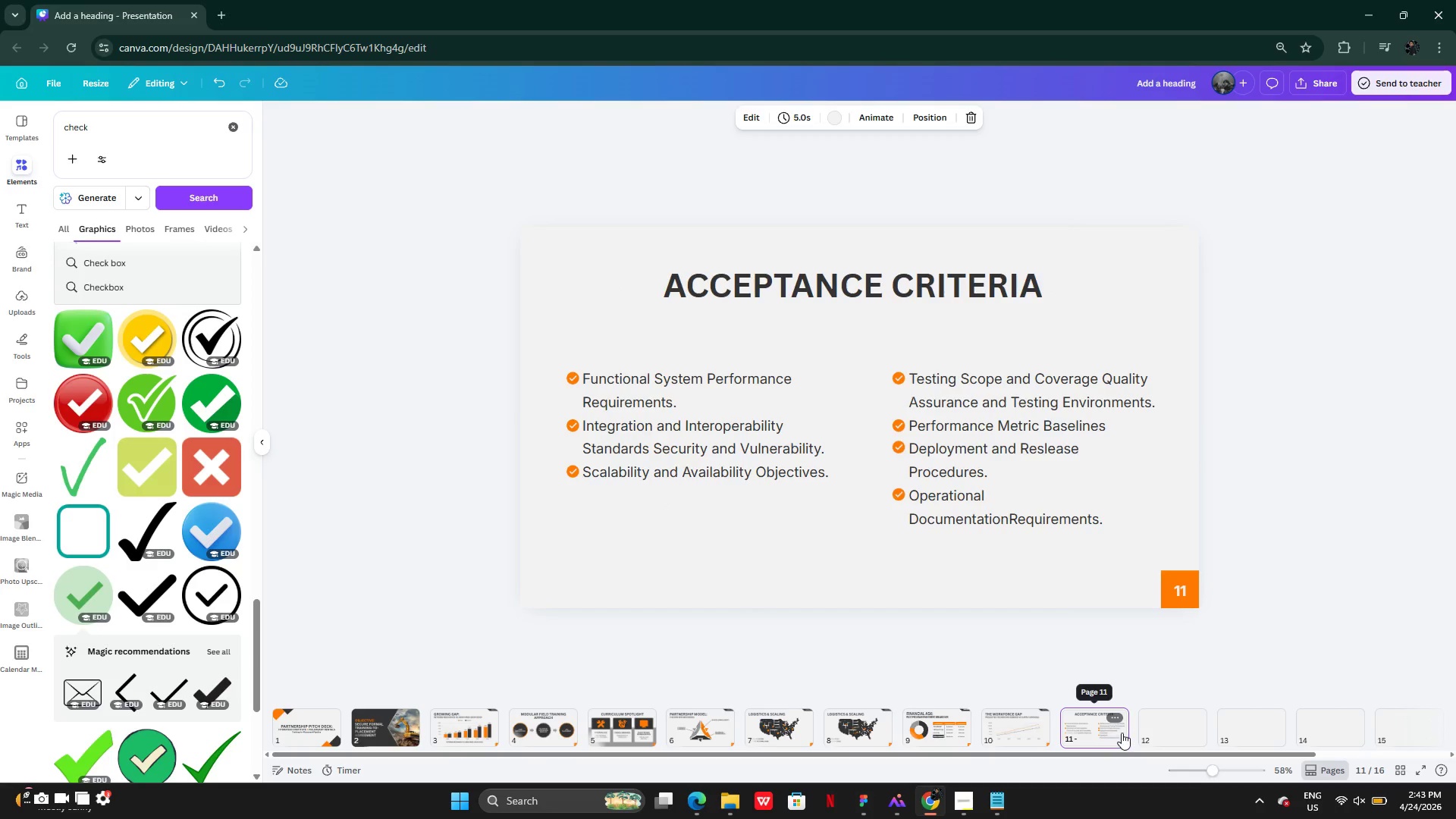 
left_click([1159, 734])
 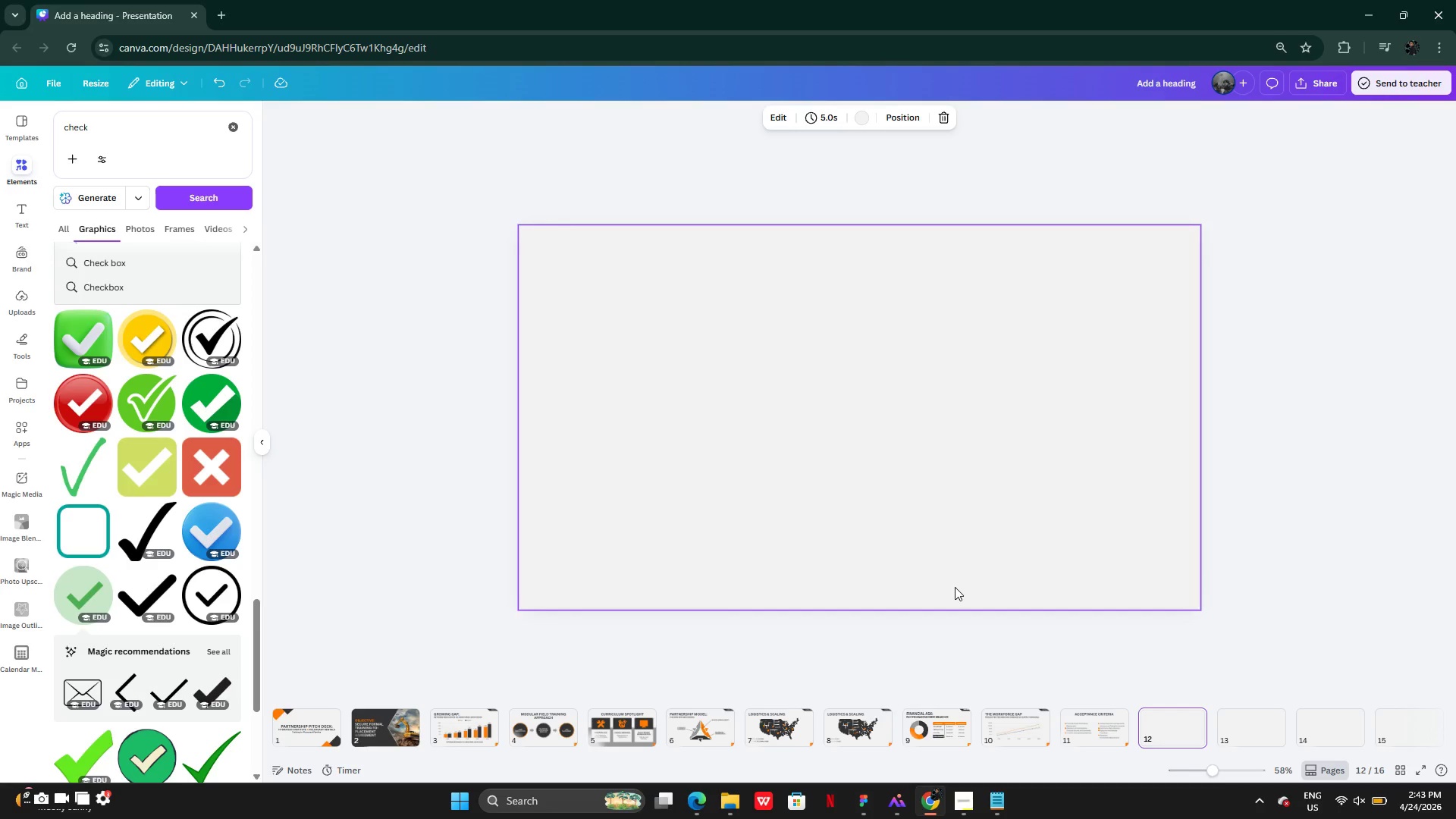 
wait(6.38)
 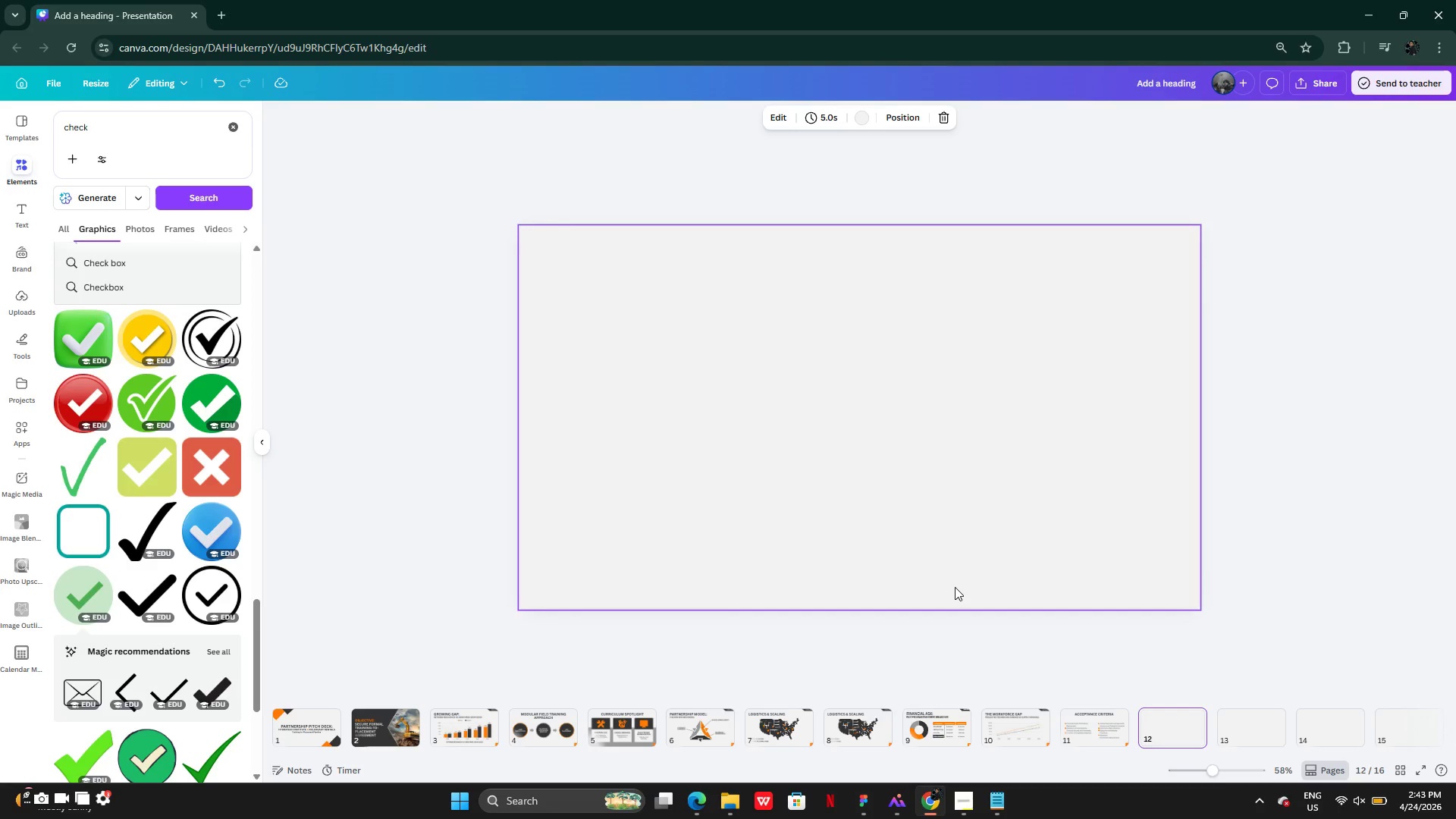 
left_click([845, 122])
 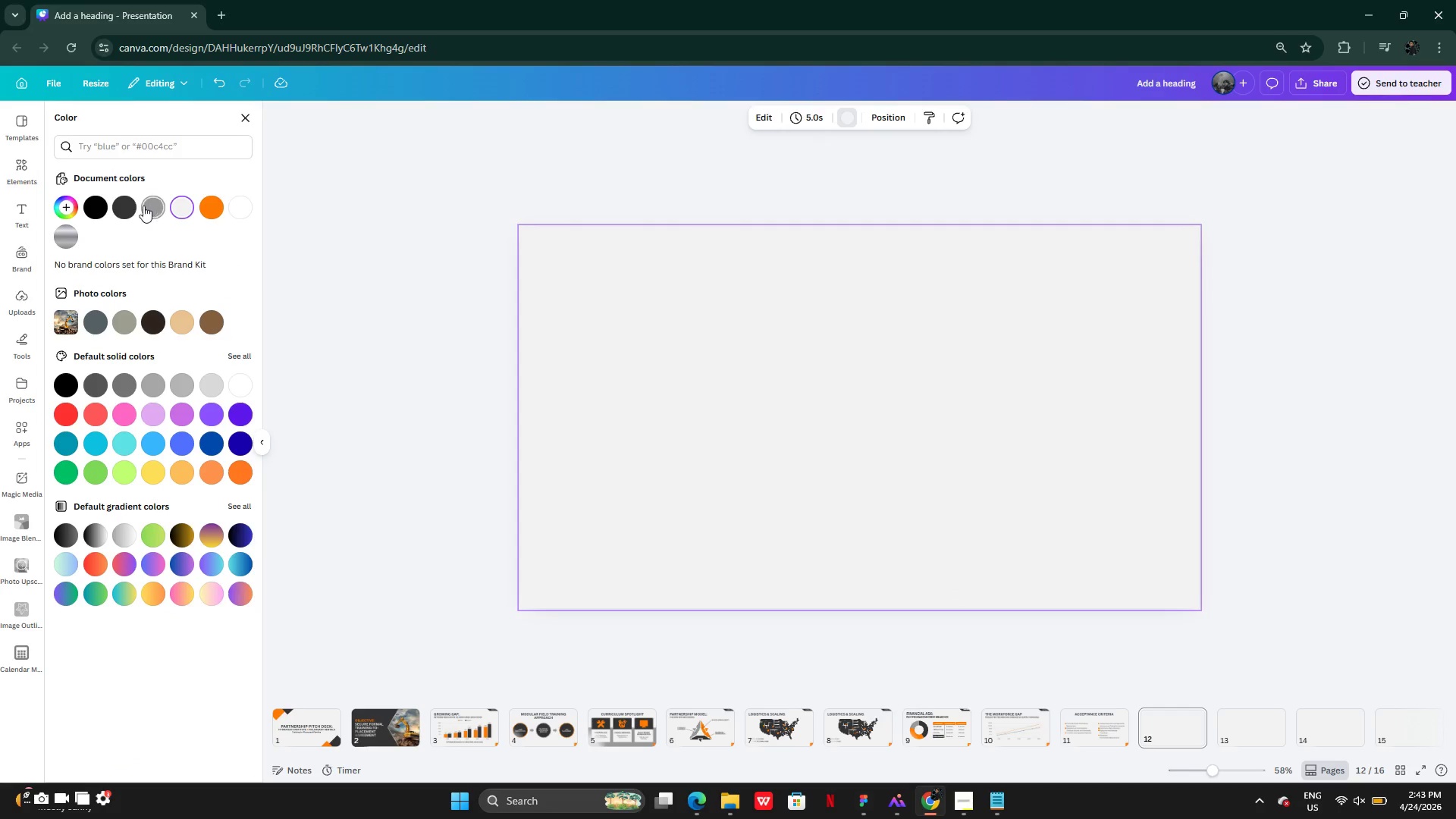 
left_click([120, 206])
 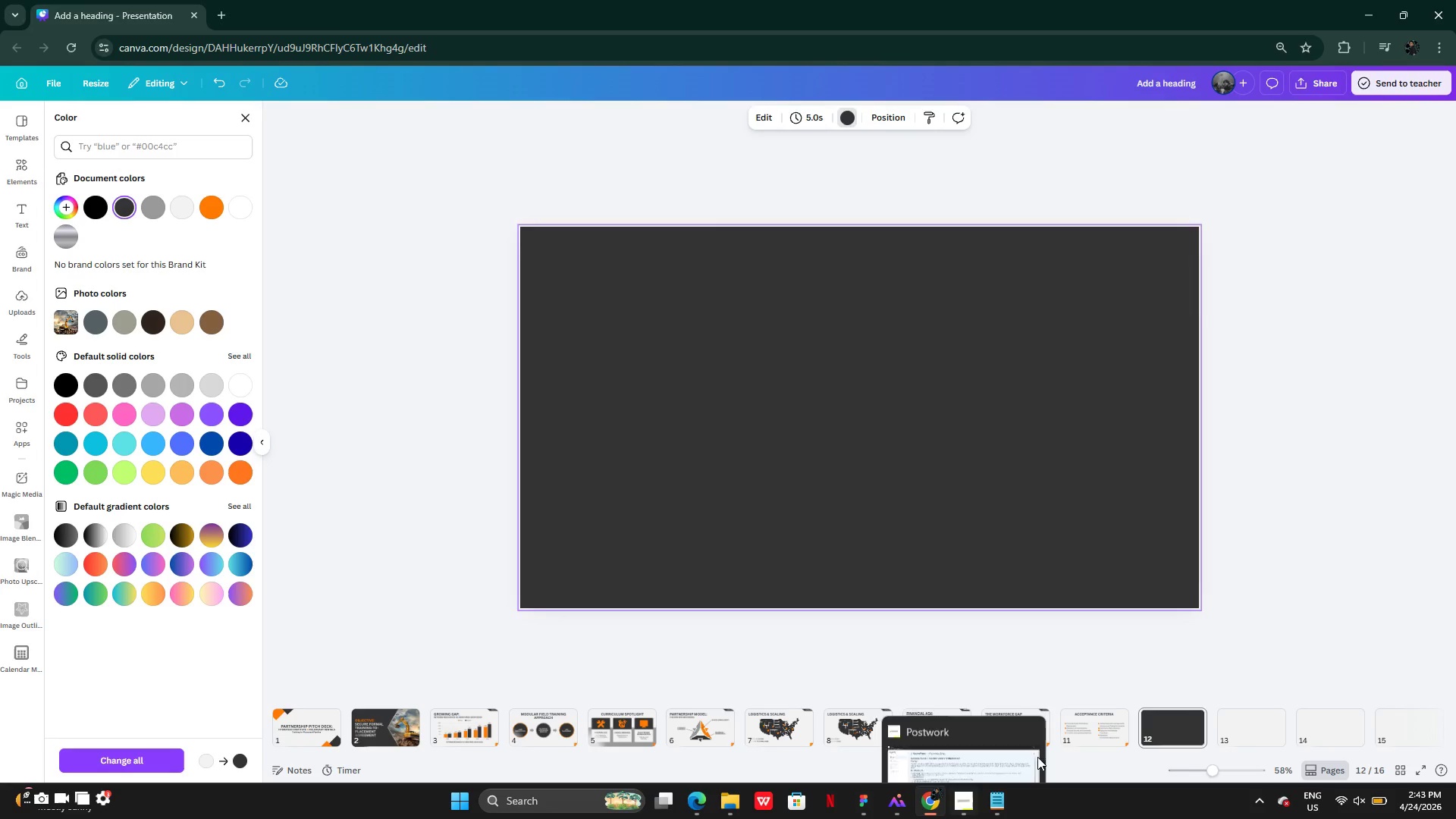 
left_click([1232, 726])
 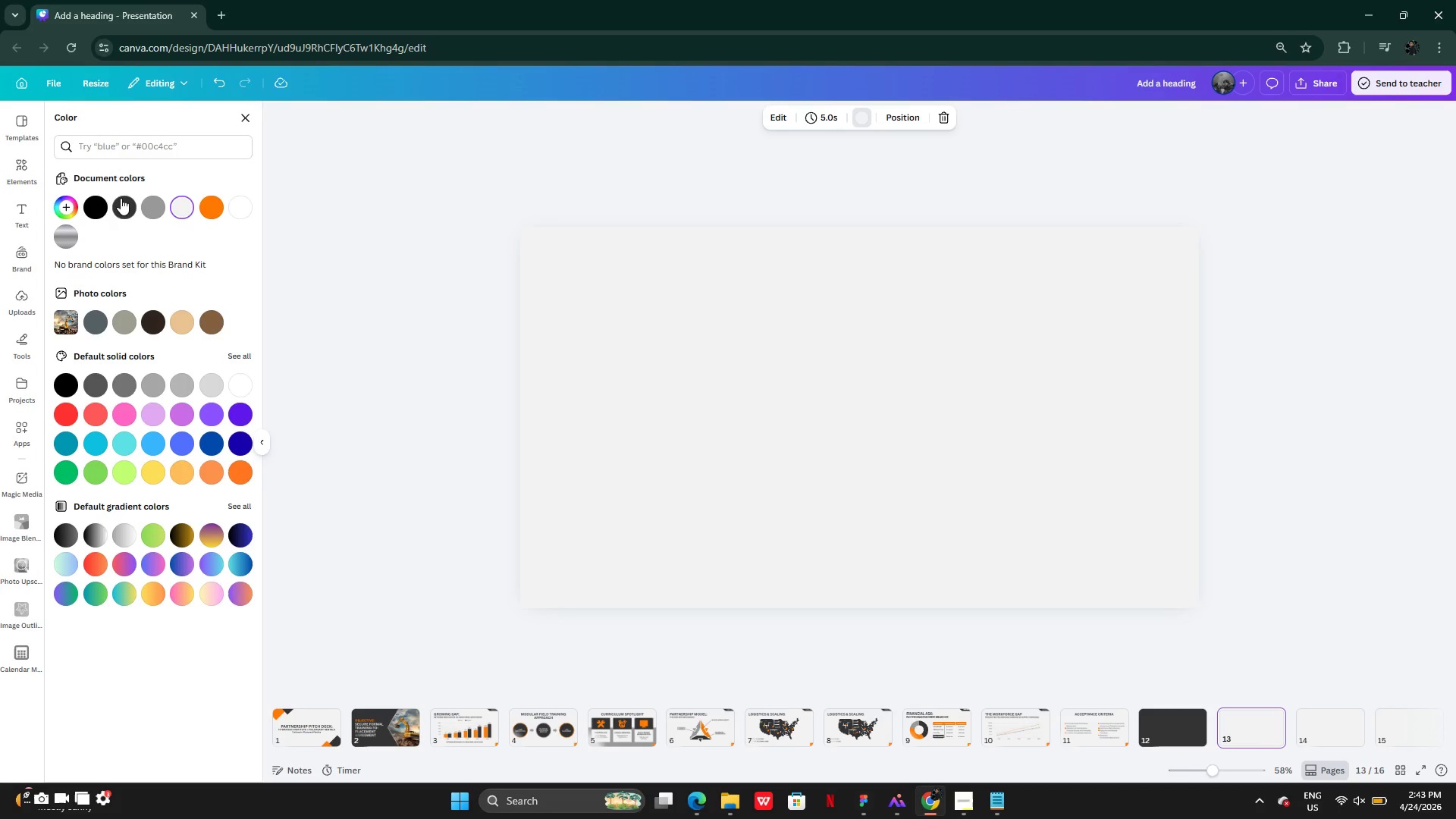 
left_click([119, 204])
 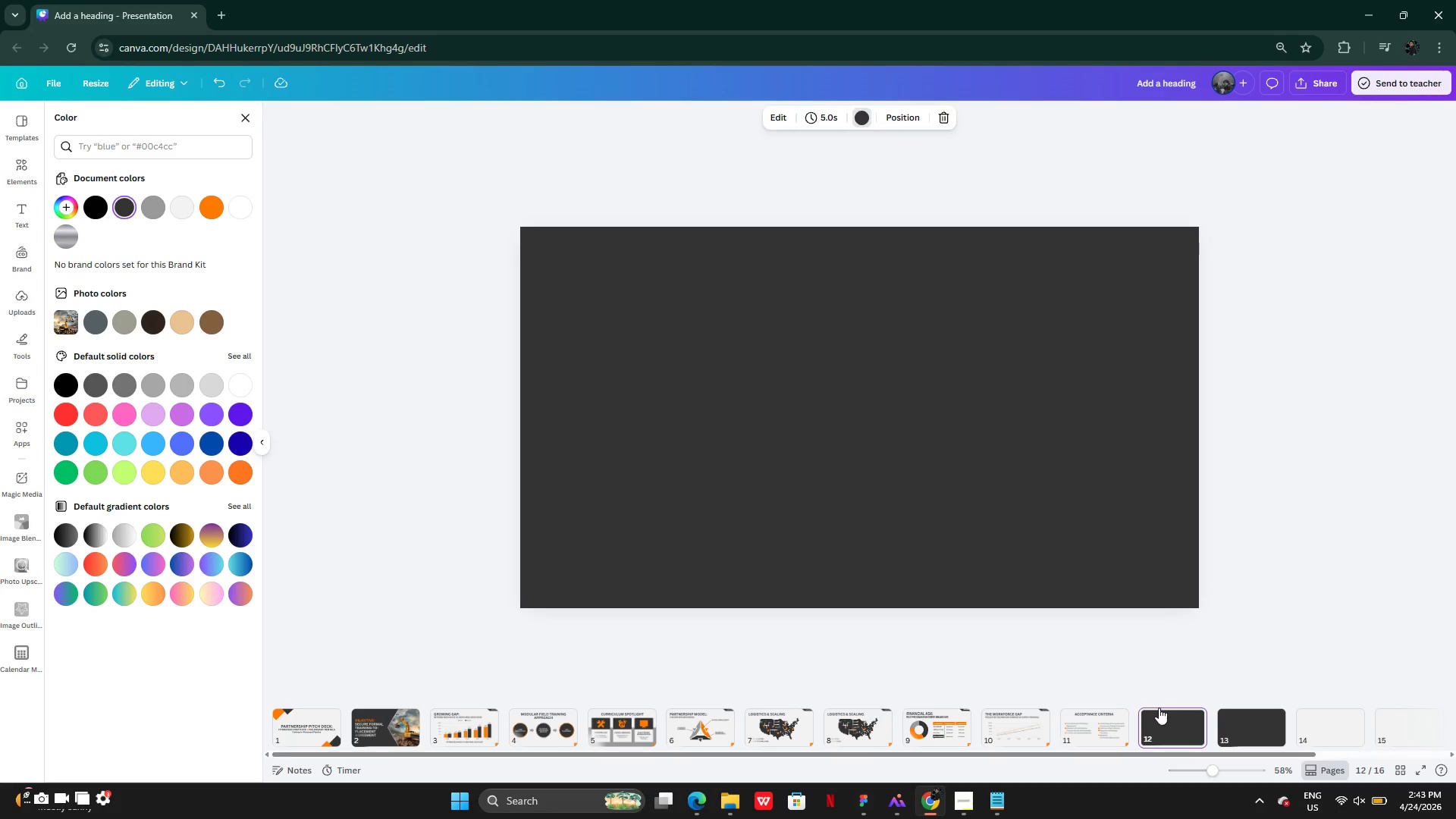 
wait(14.09)
 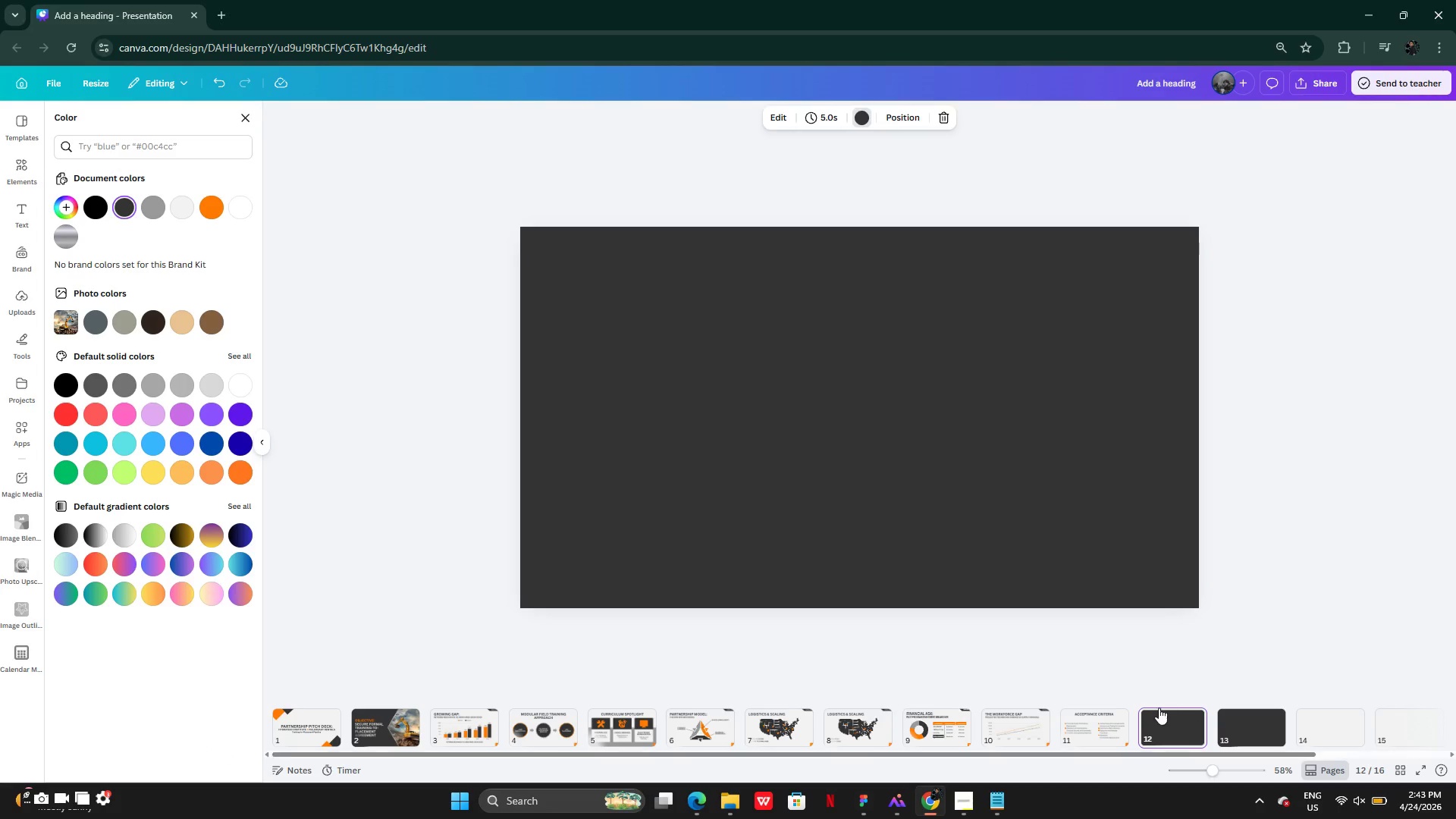 
left_click([787, 709])
 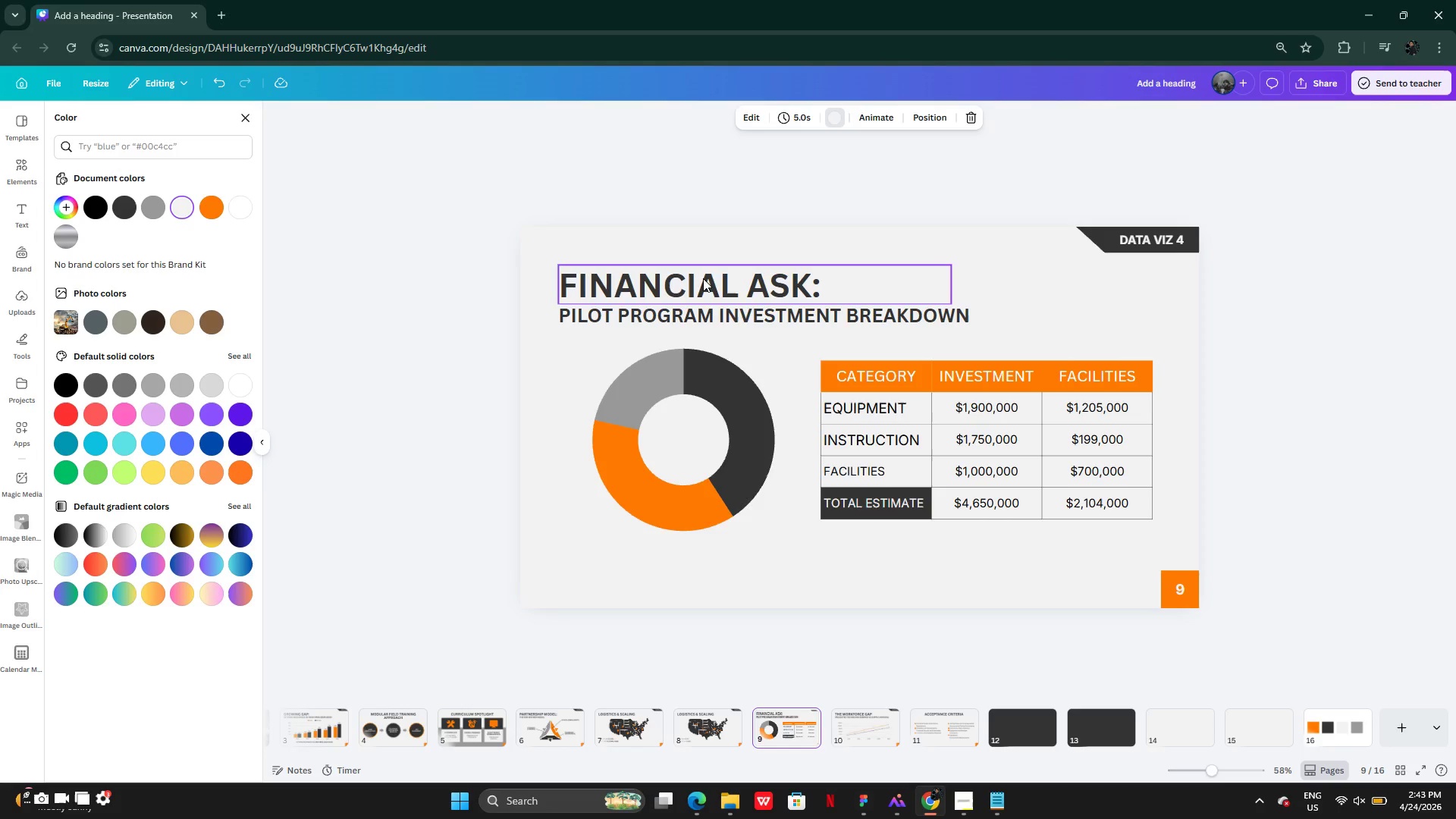 
left_click([703, 278])
 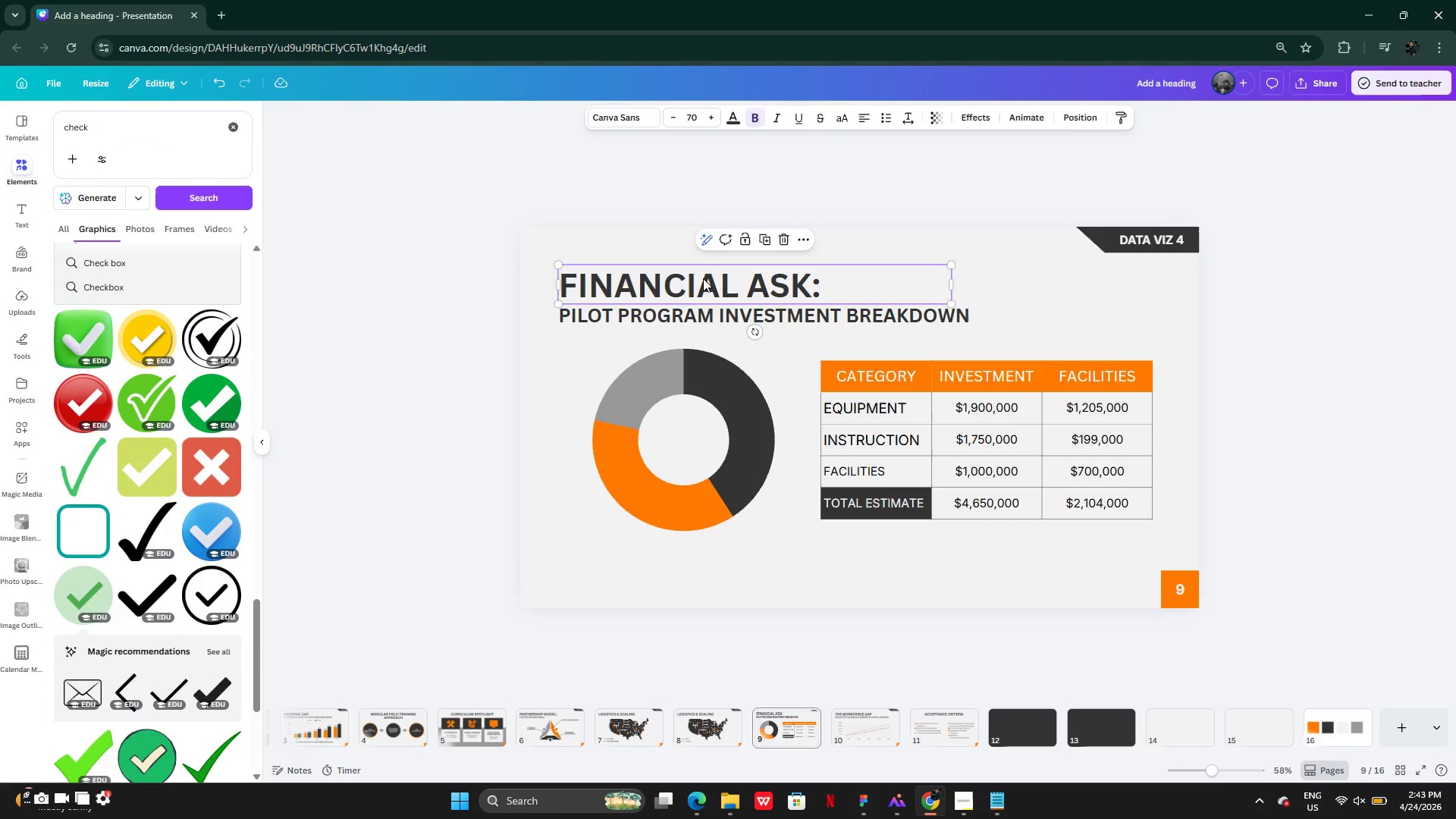 
key(Control+C)
 